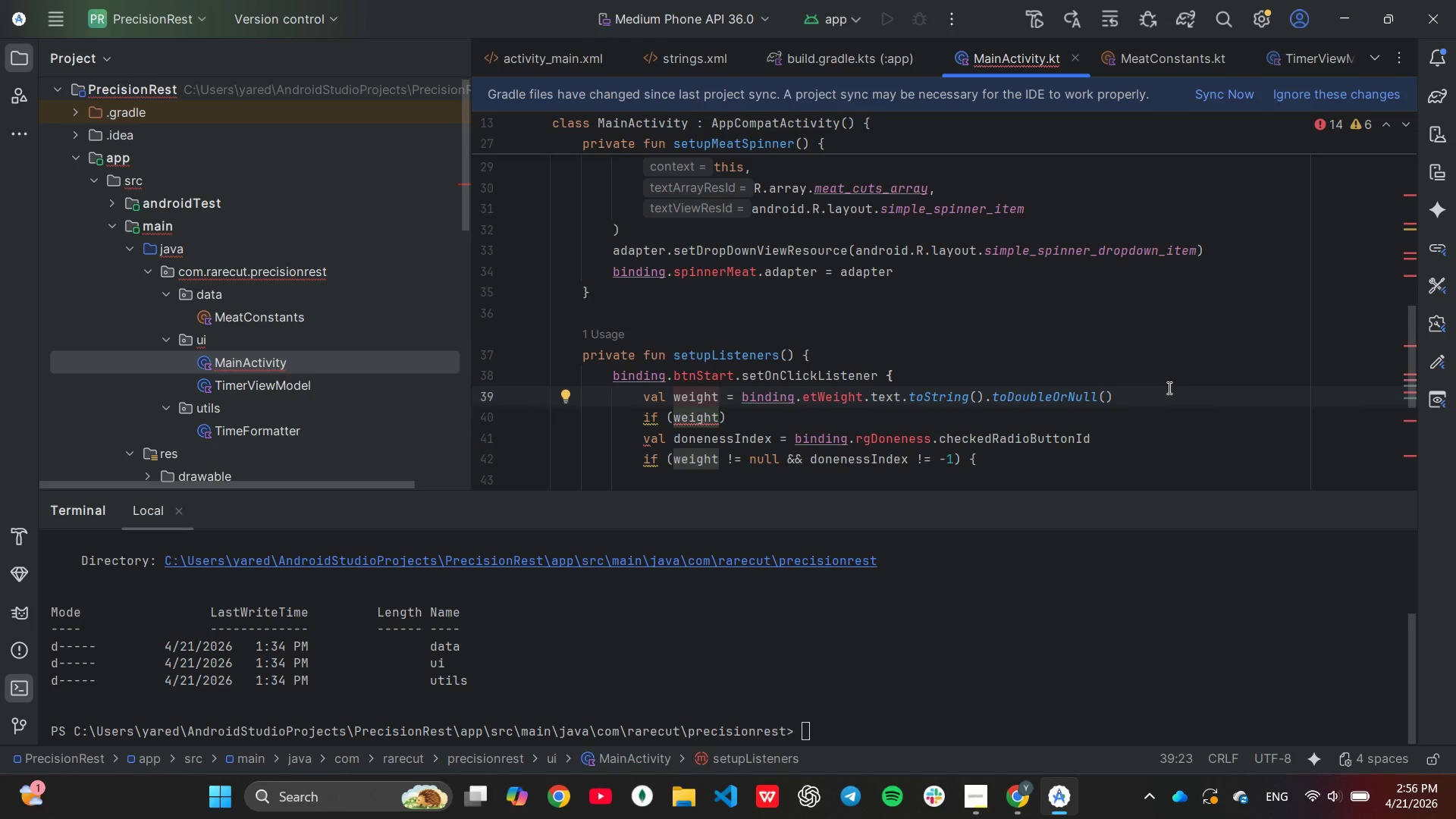 
type(Str)
 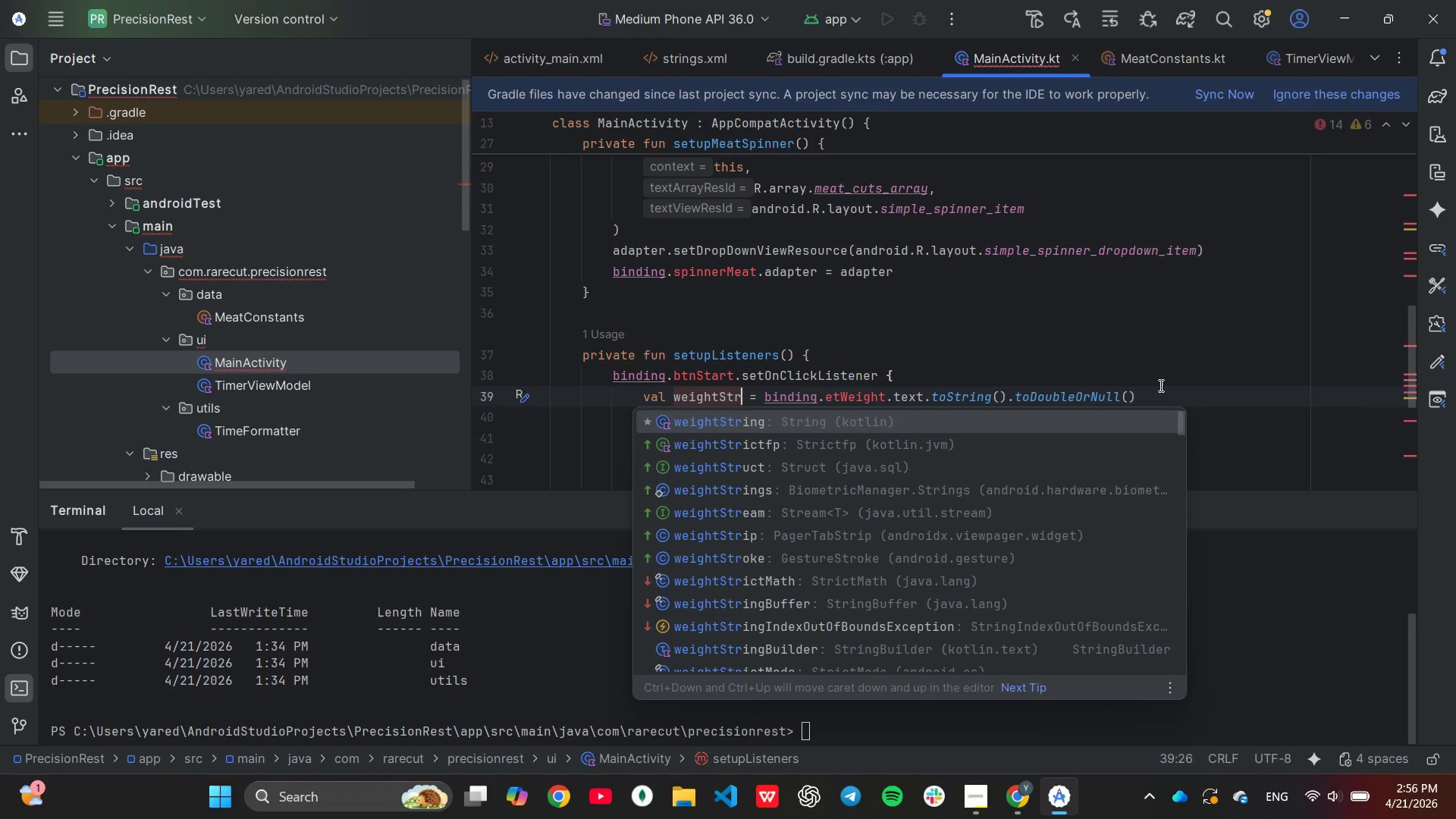 
left_click([1159, 400])
 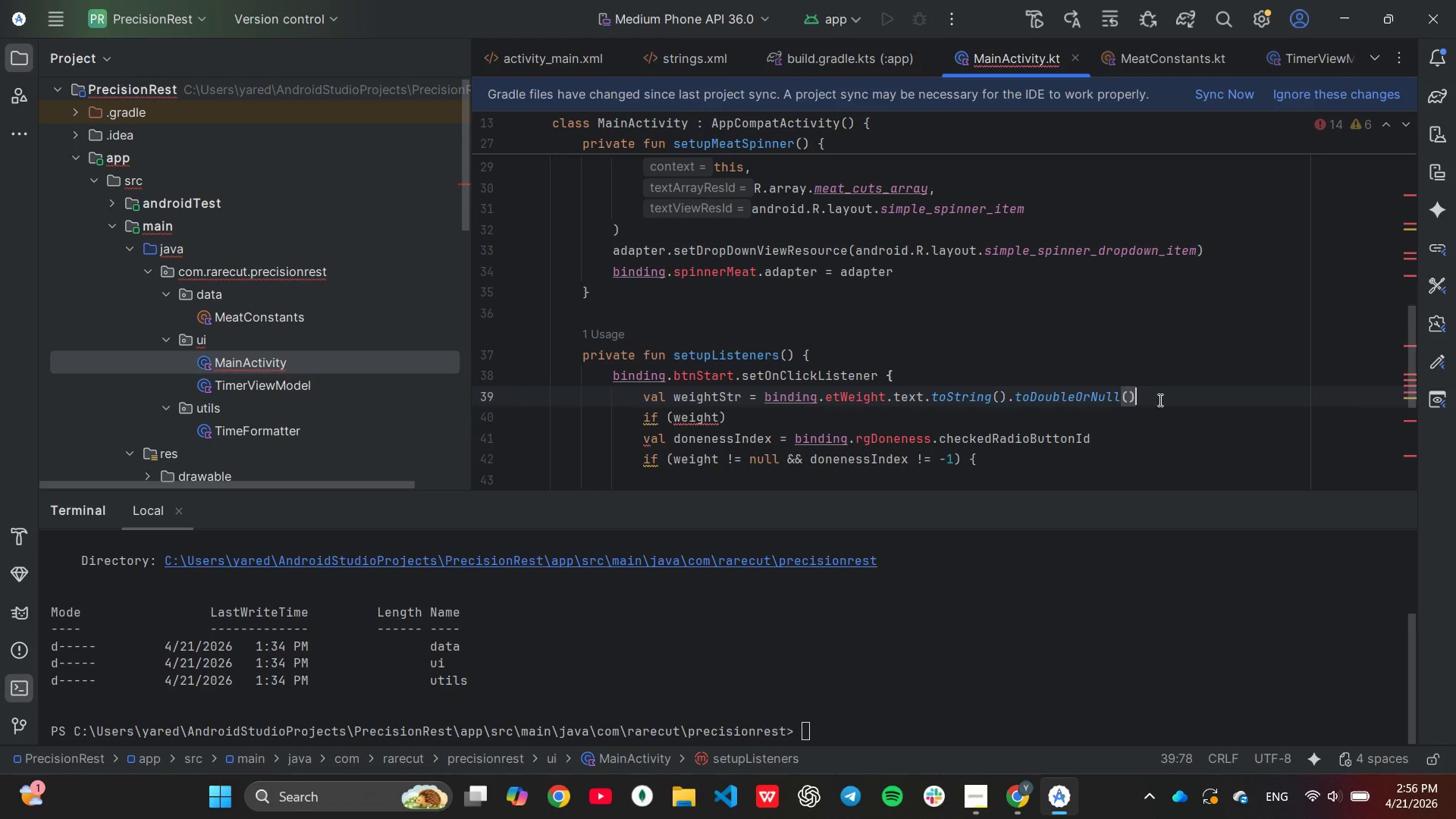 
hold_key(key=Backspace, duration=0.86)
 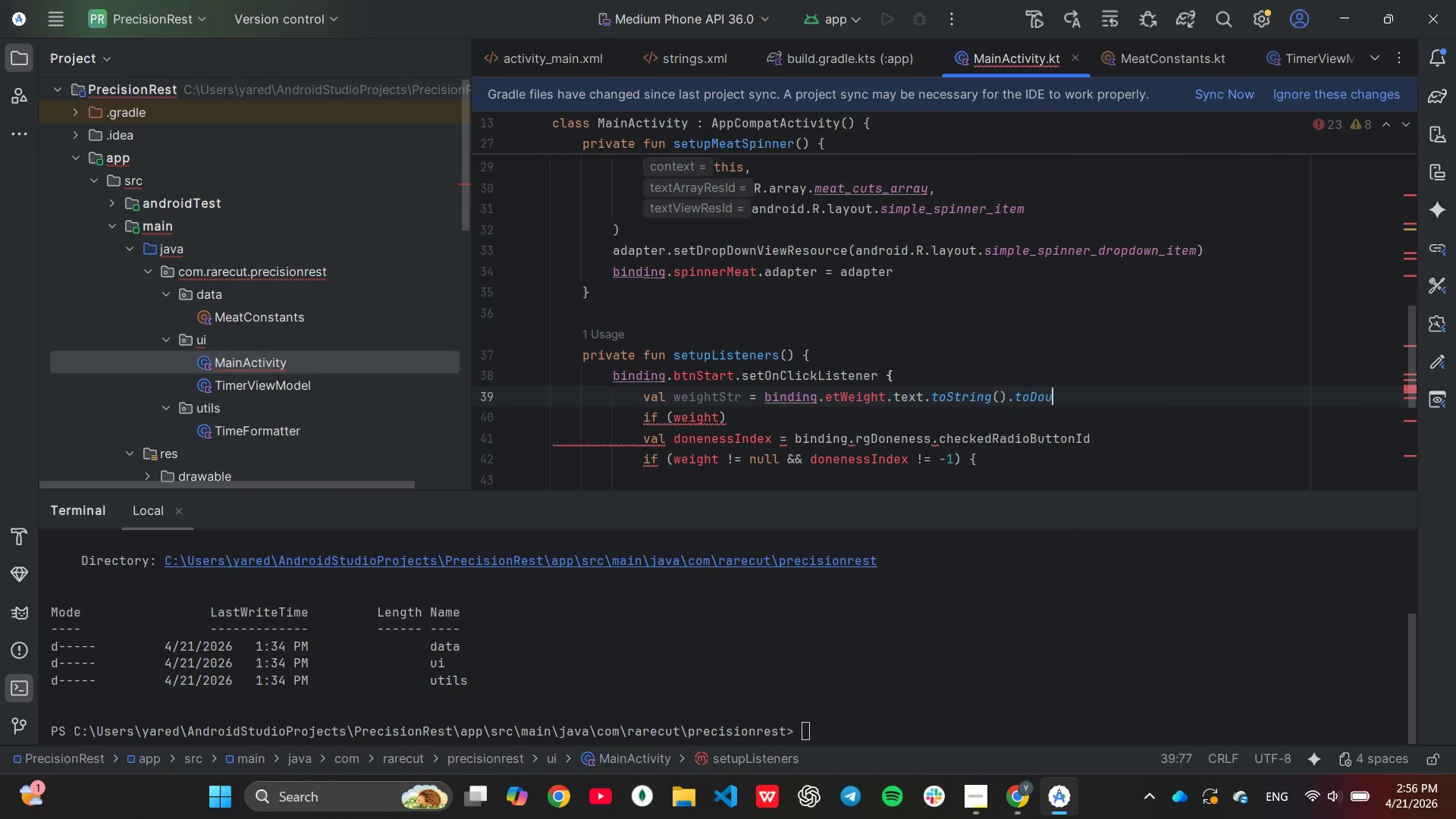 
key(Backspace)
 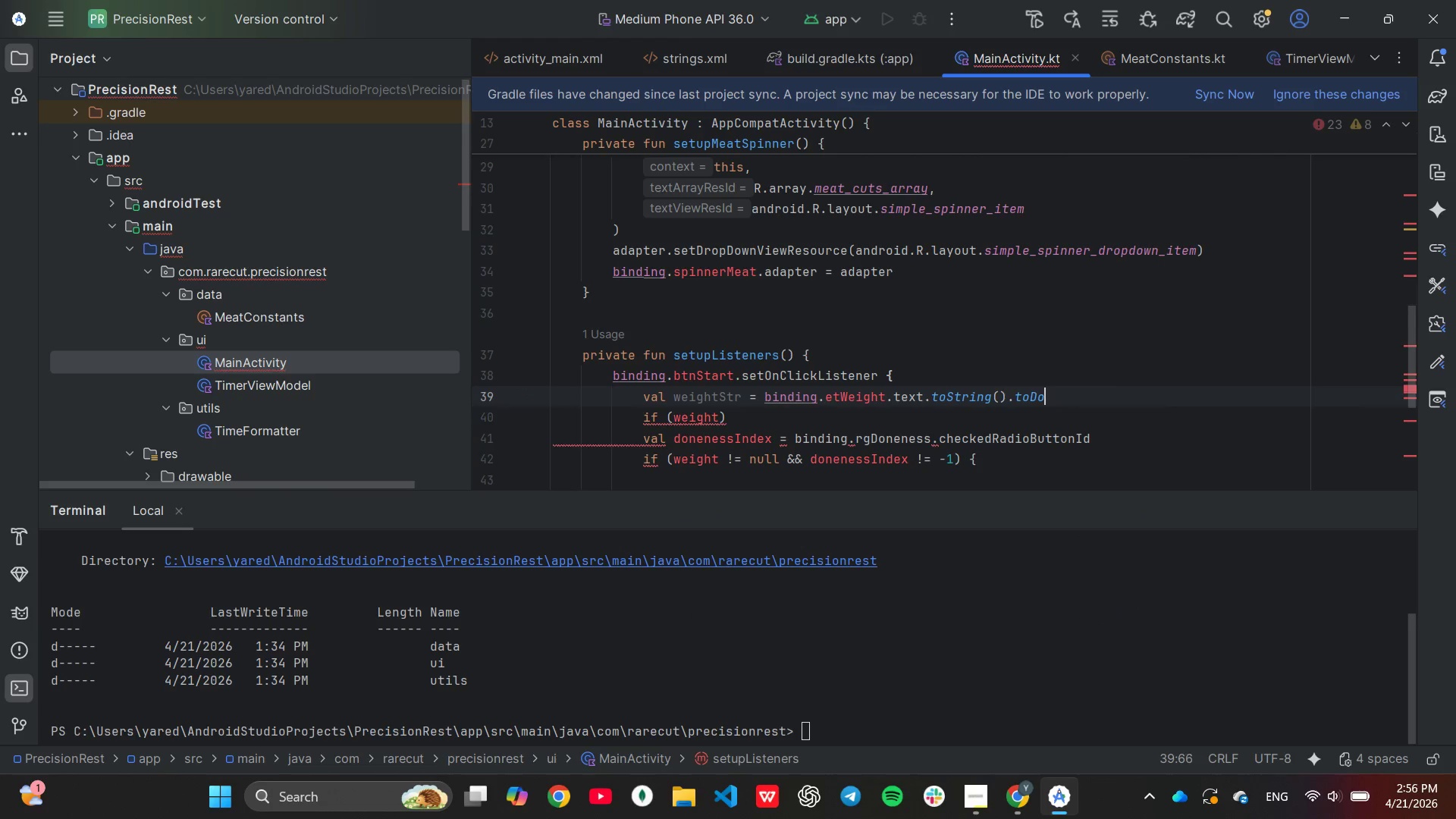 
key(Backspace)
 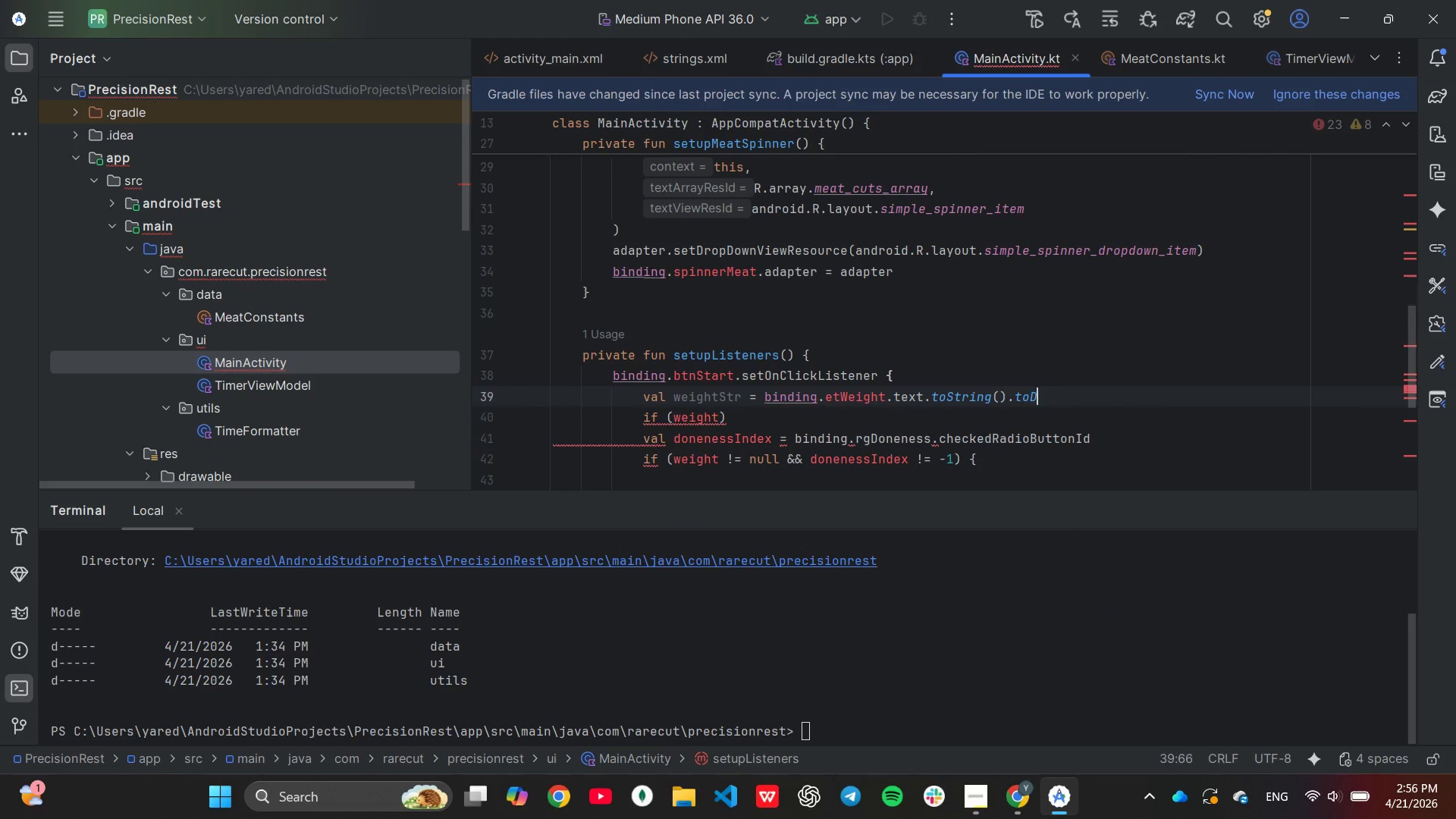 
key(Backspace)
 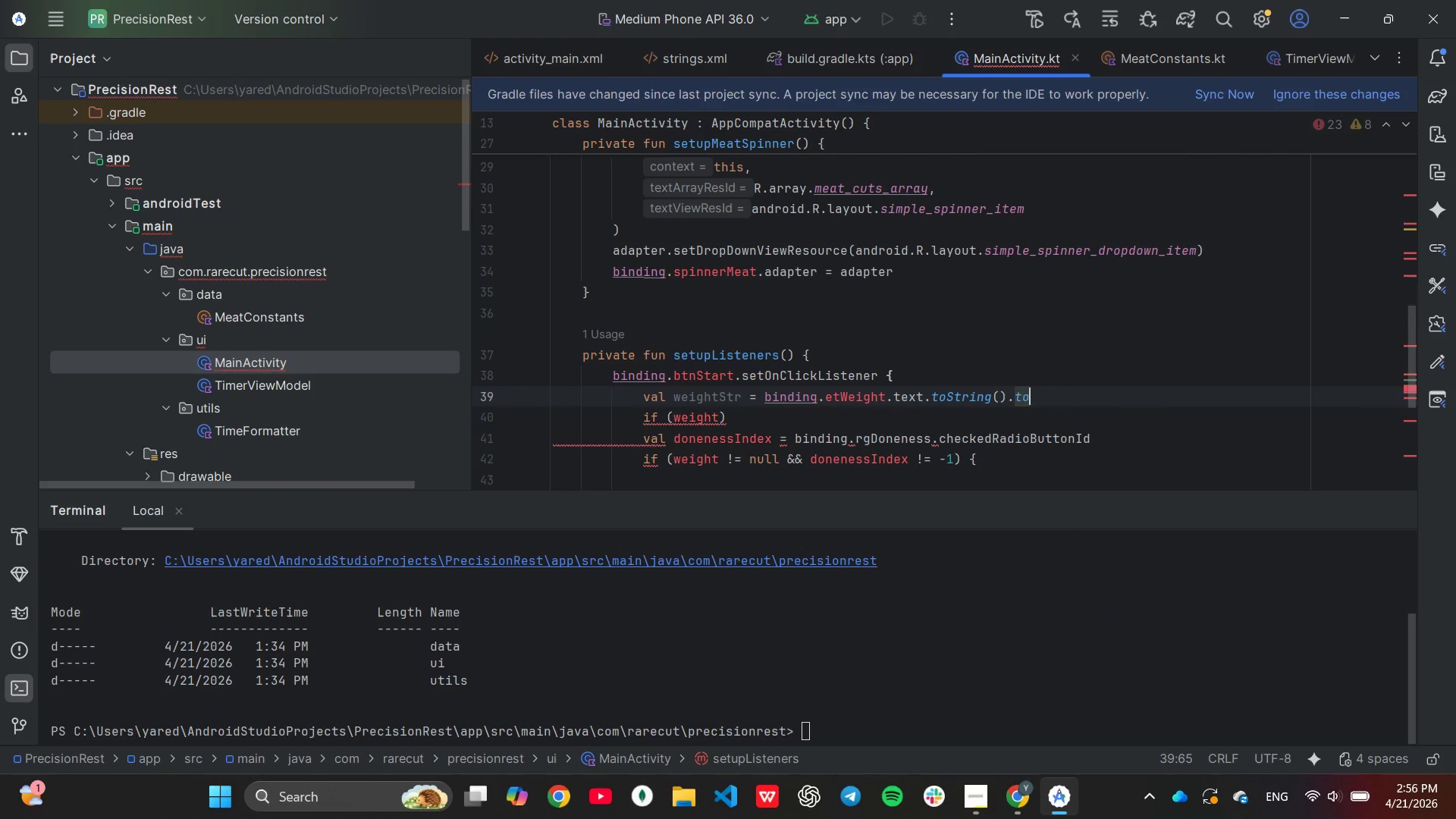 
key(Backspace)
 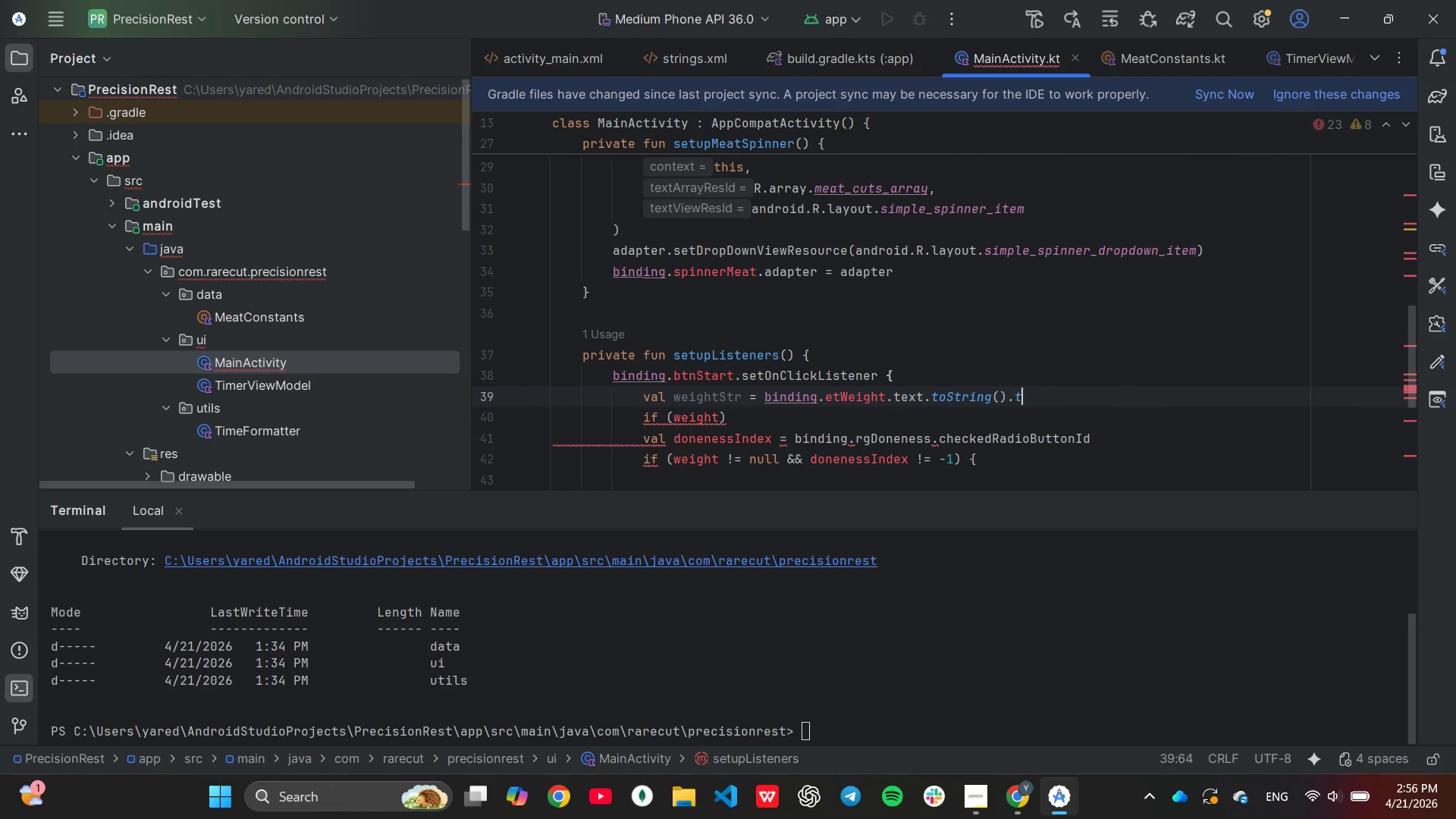 
key(Backspace)
 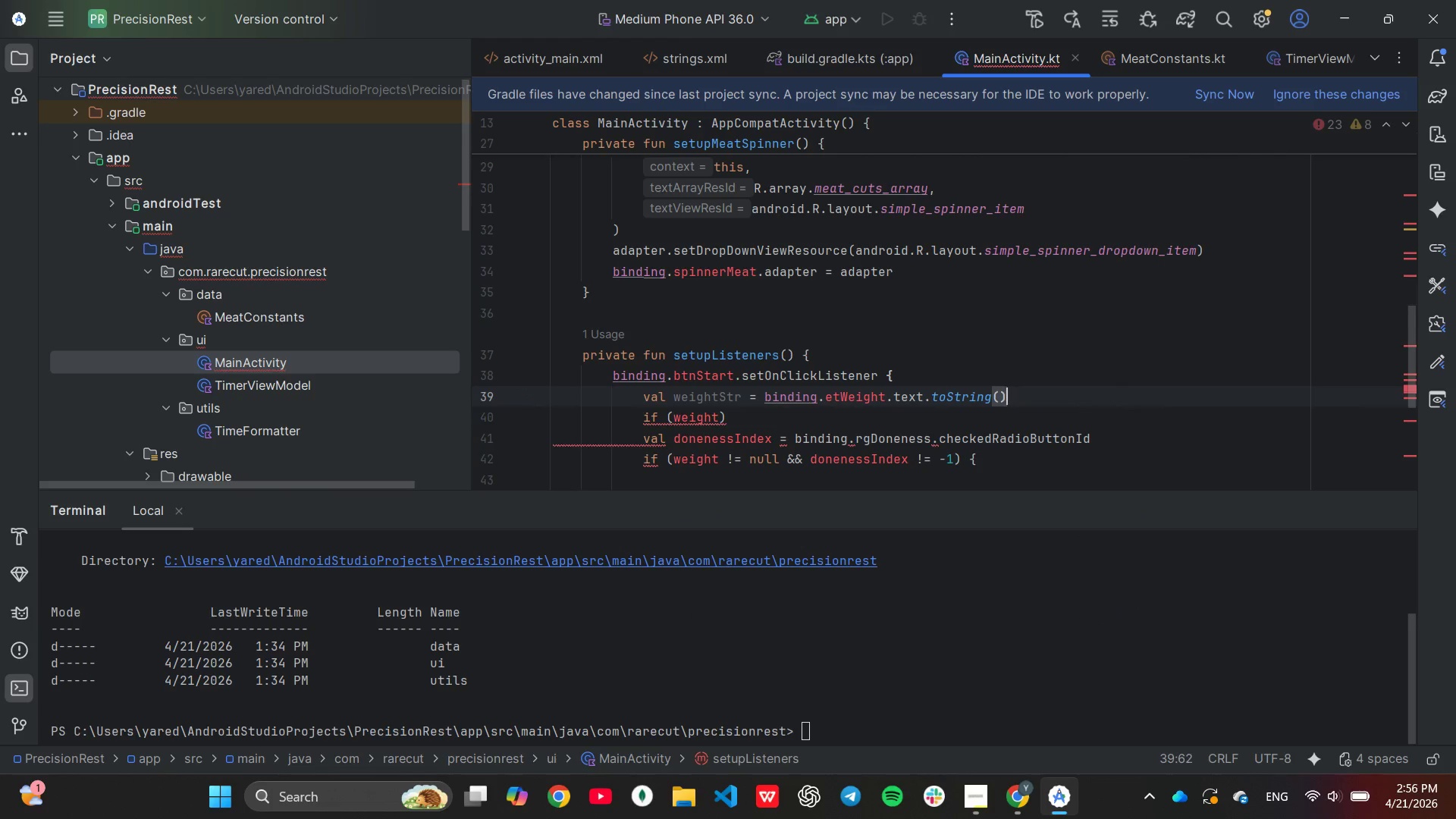 
key(Backspace)
 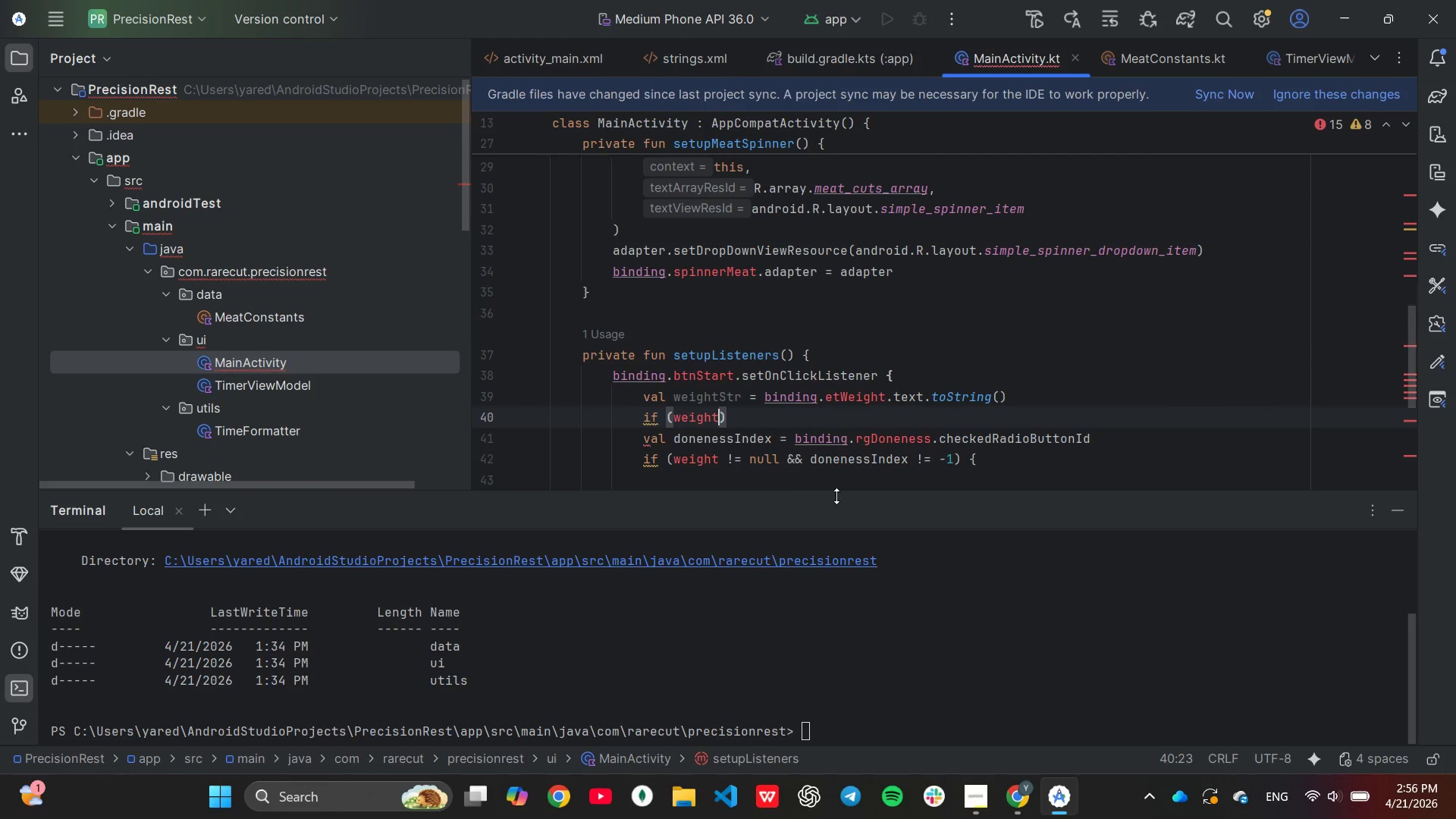 
key(Shift+ShiftLeft)
 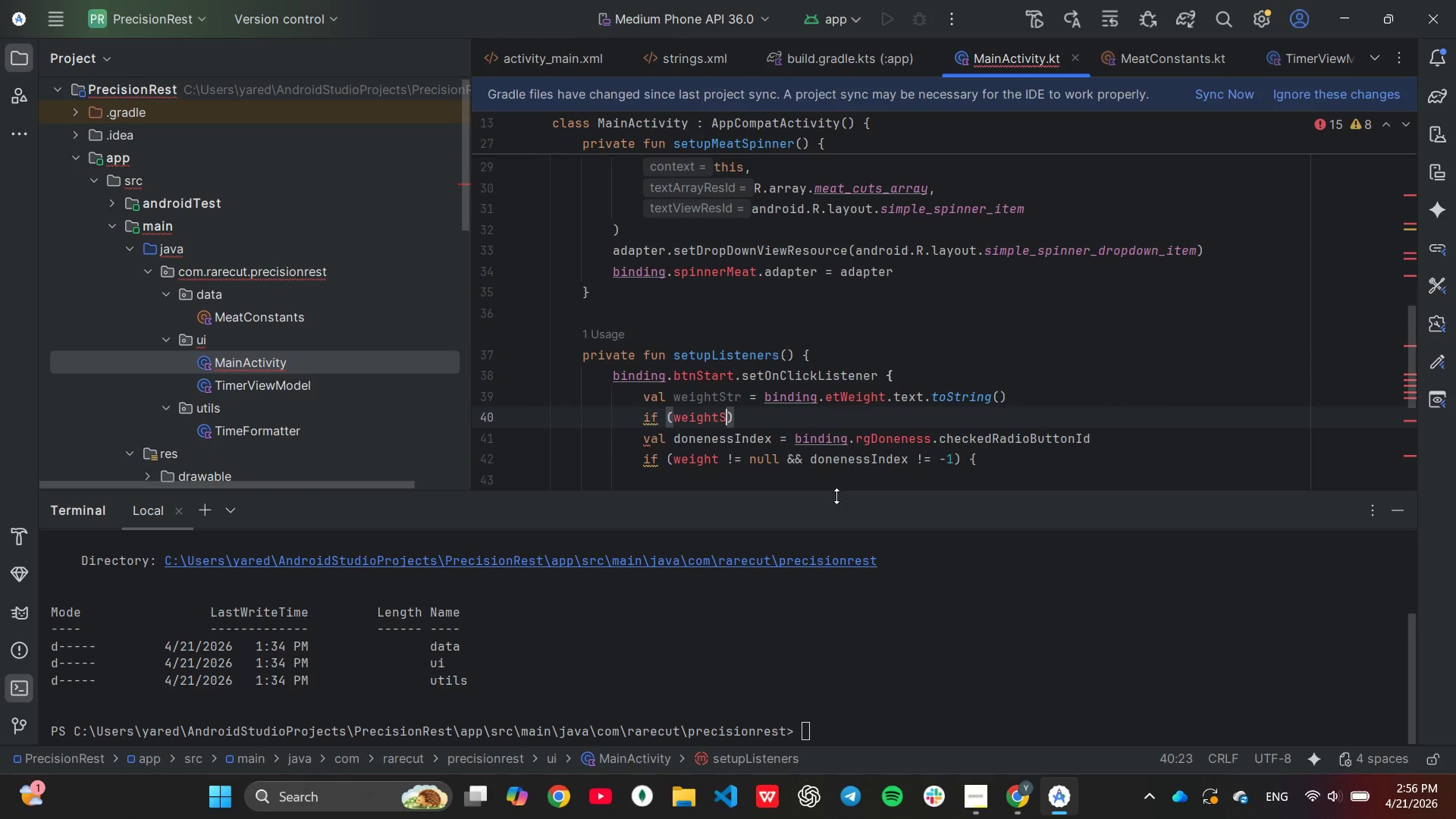 
key(Shift+S)
 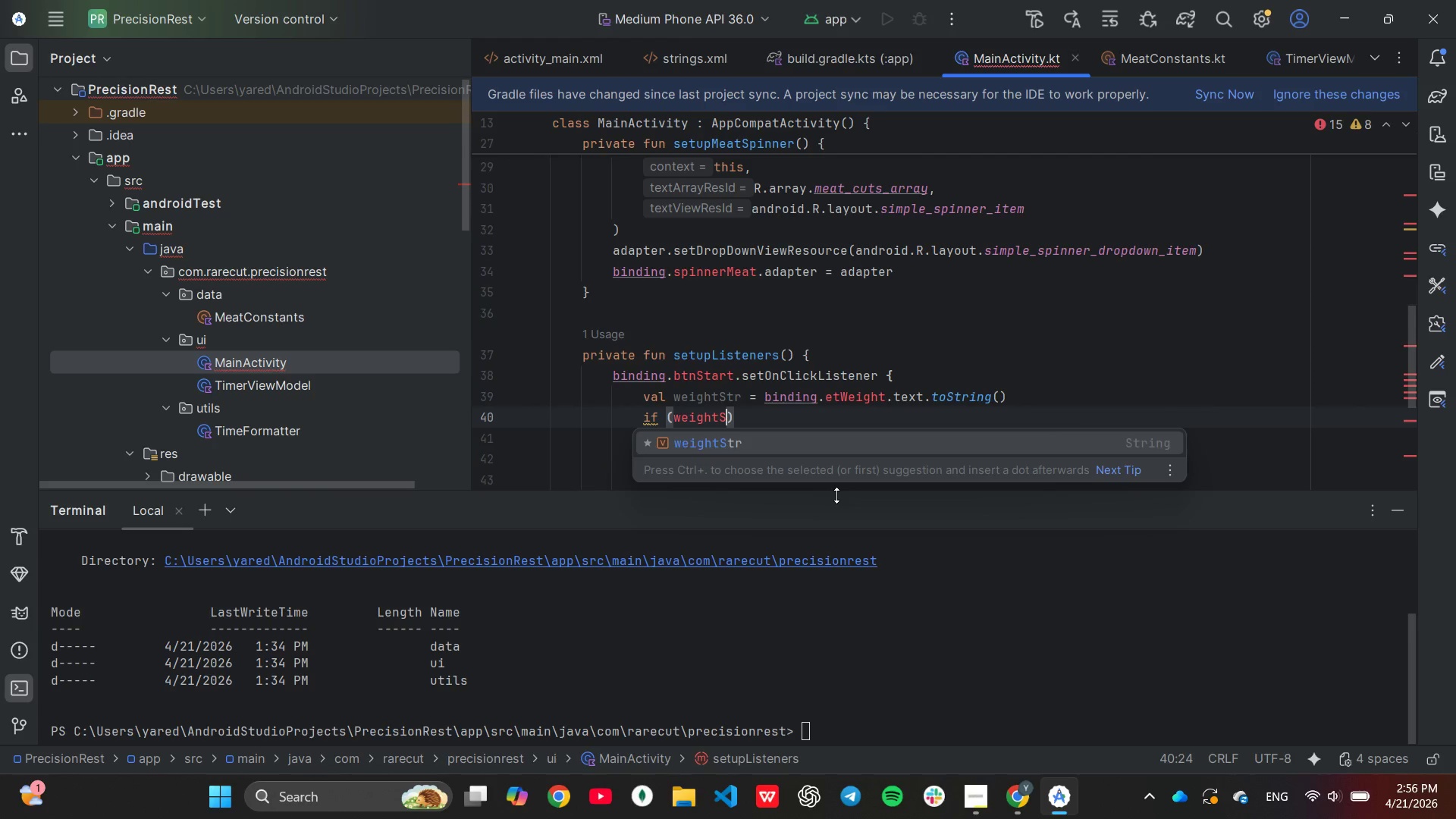 
key(Enter)
 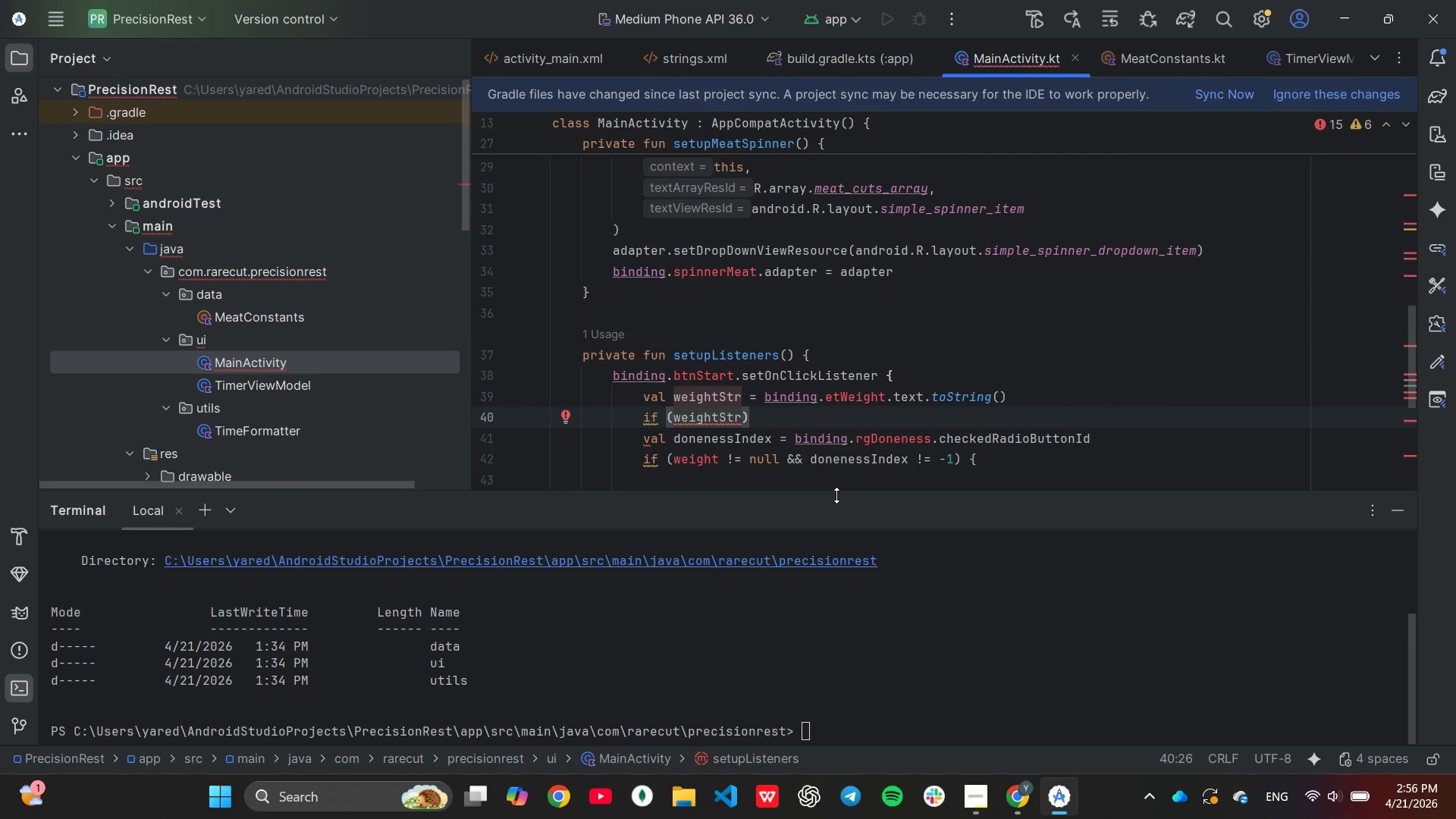 
type(.is)
 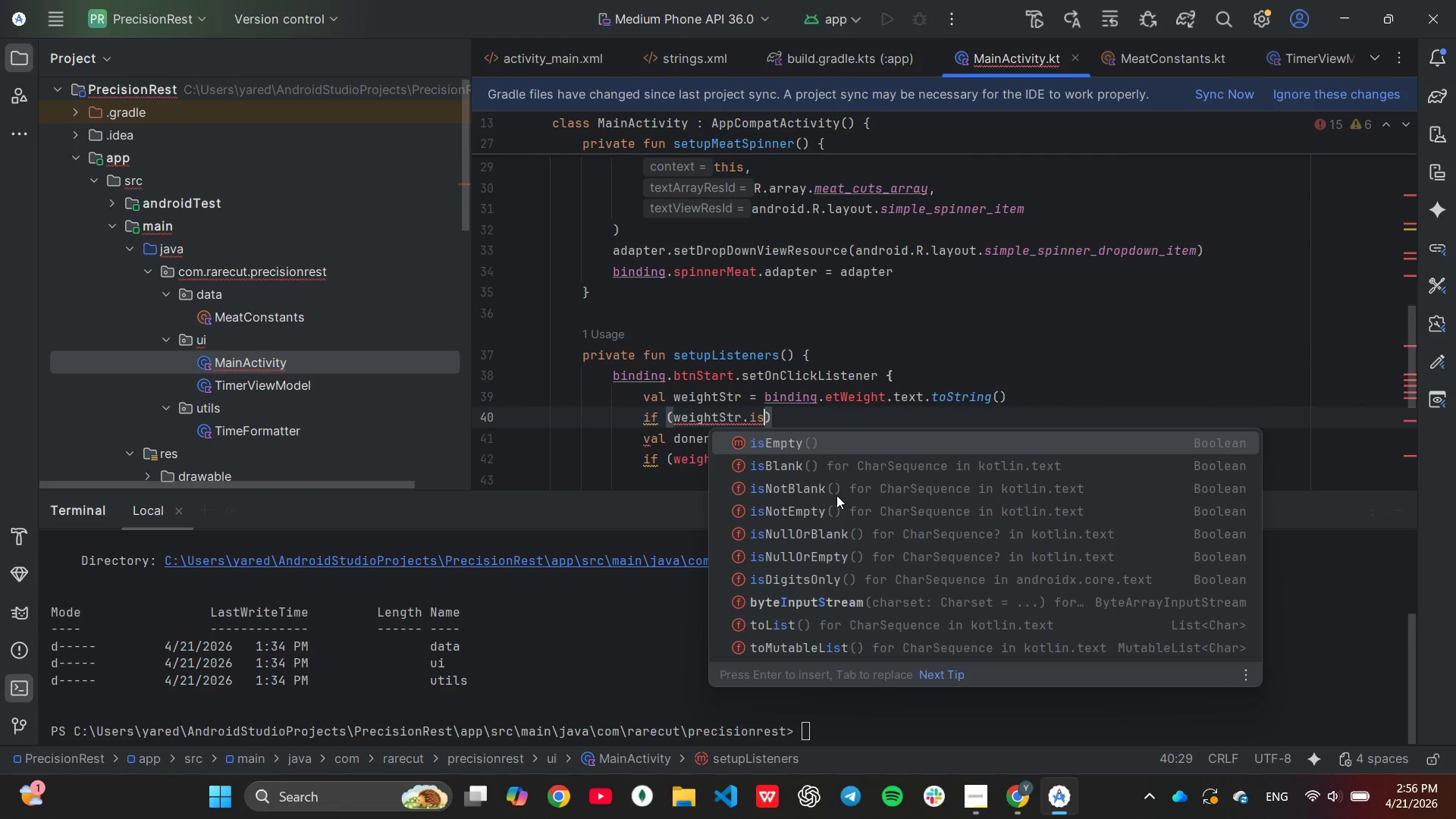 
key(Enter)
 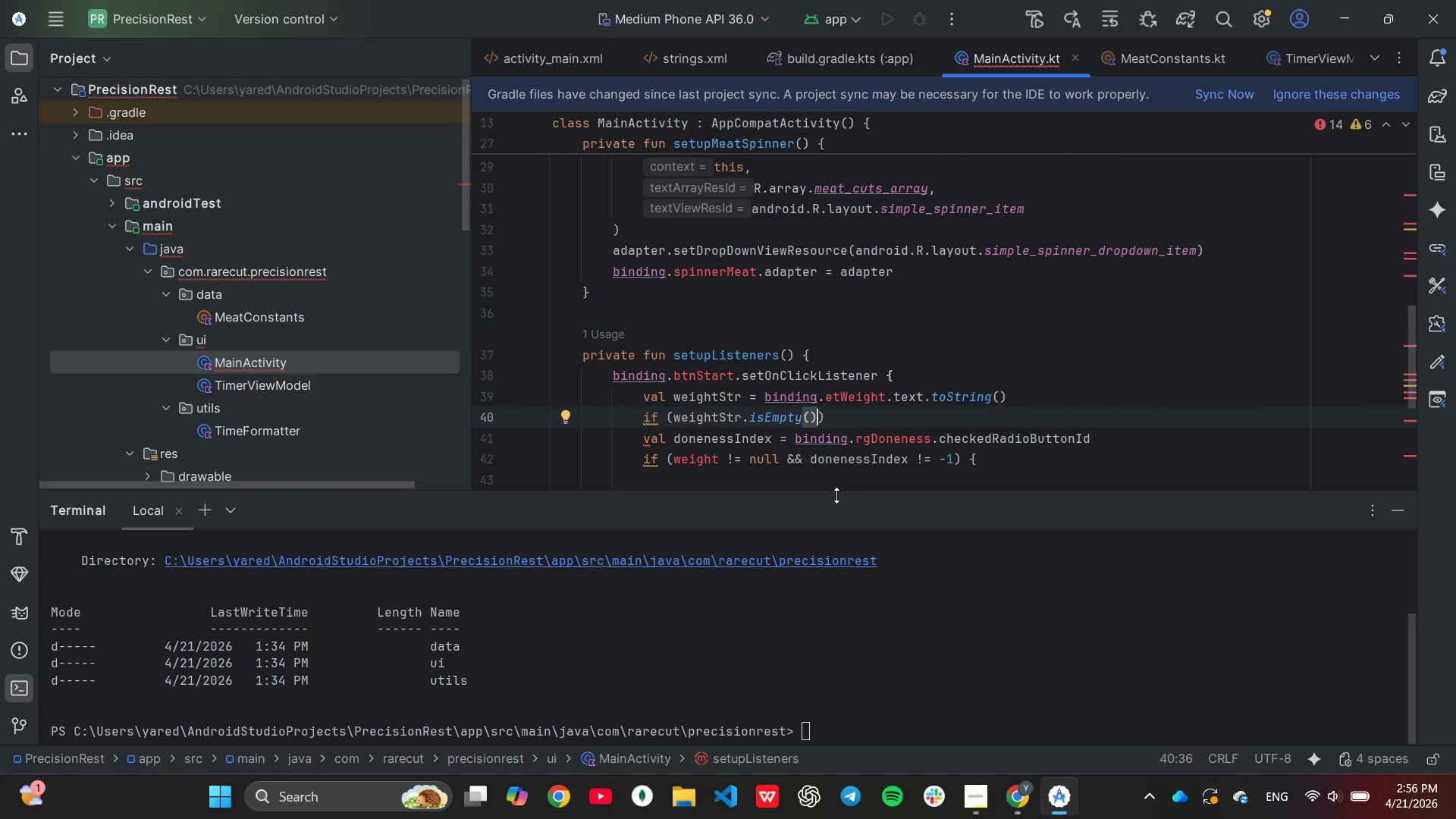 
key(ArrowRight)
 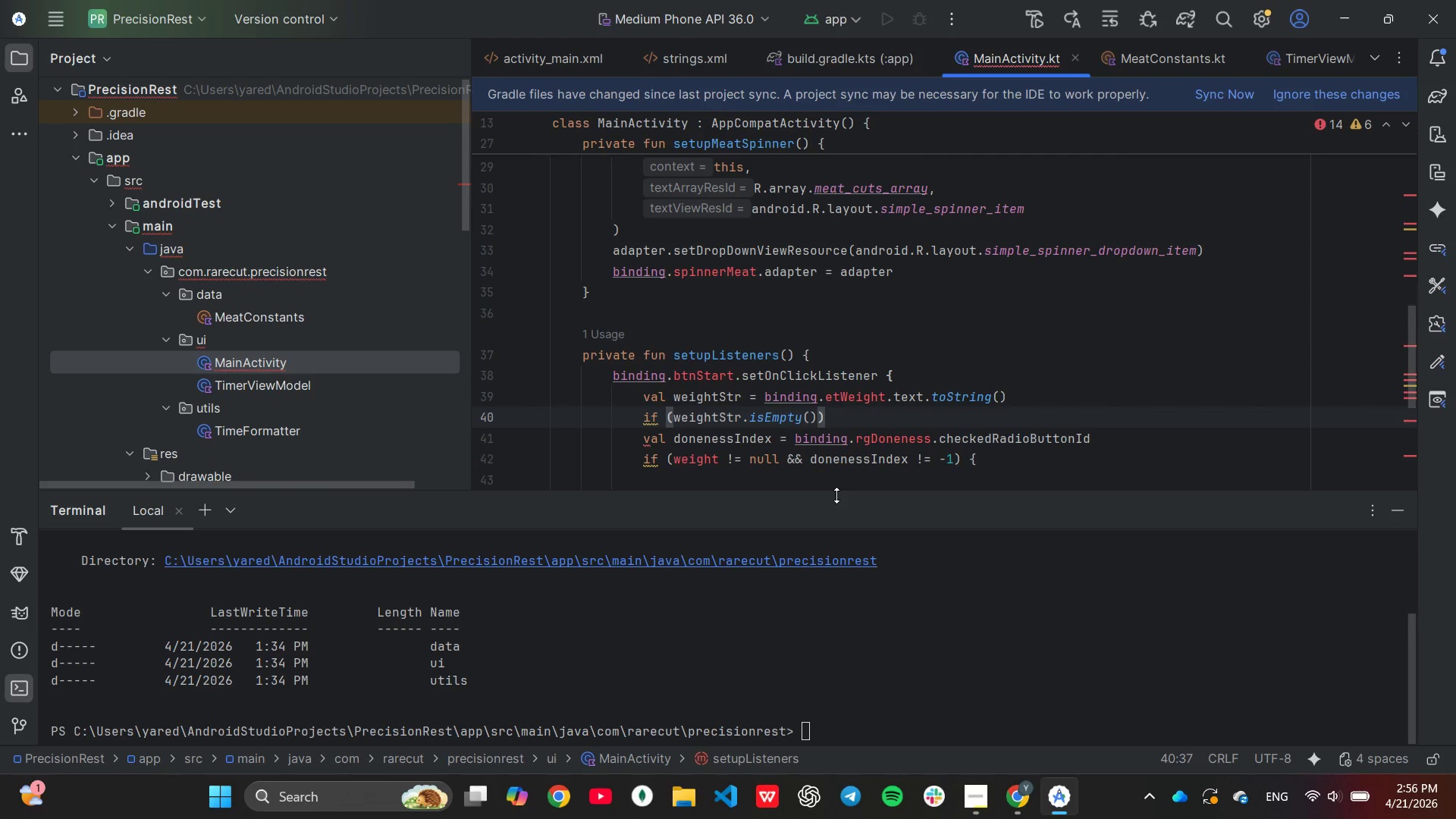 
key(Shift+ShiftLeft)
 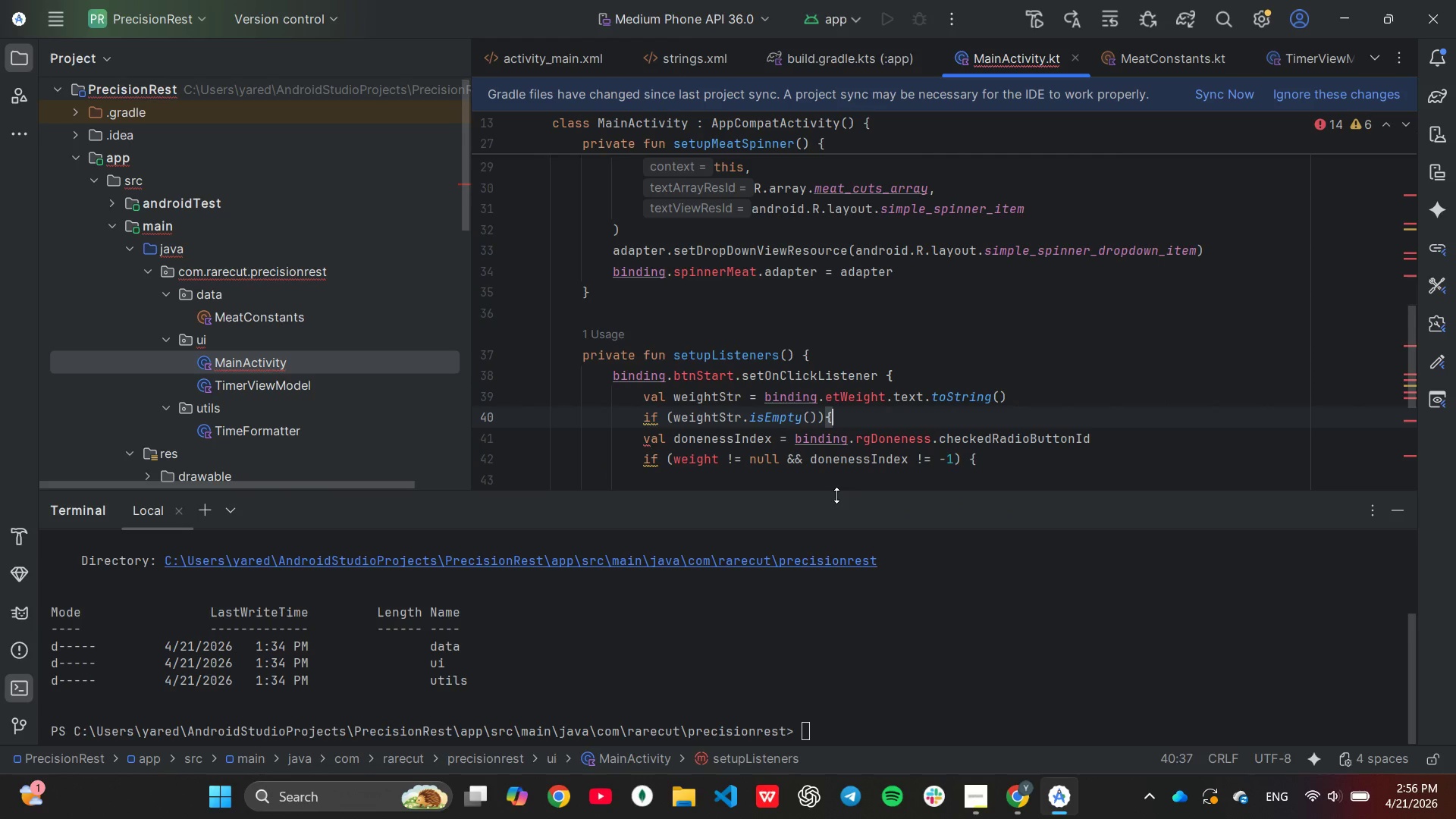 
key(Shift+BracketLeft)
 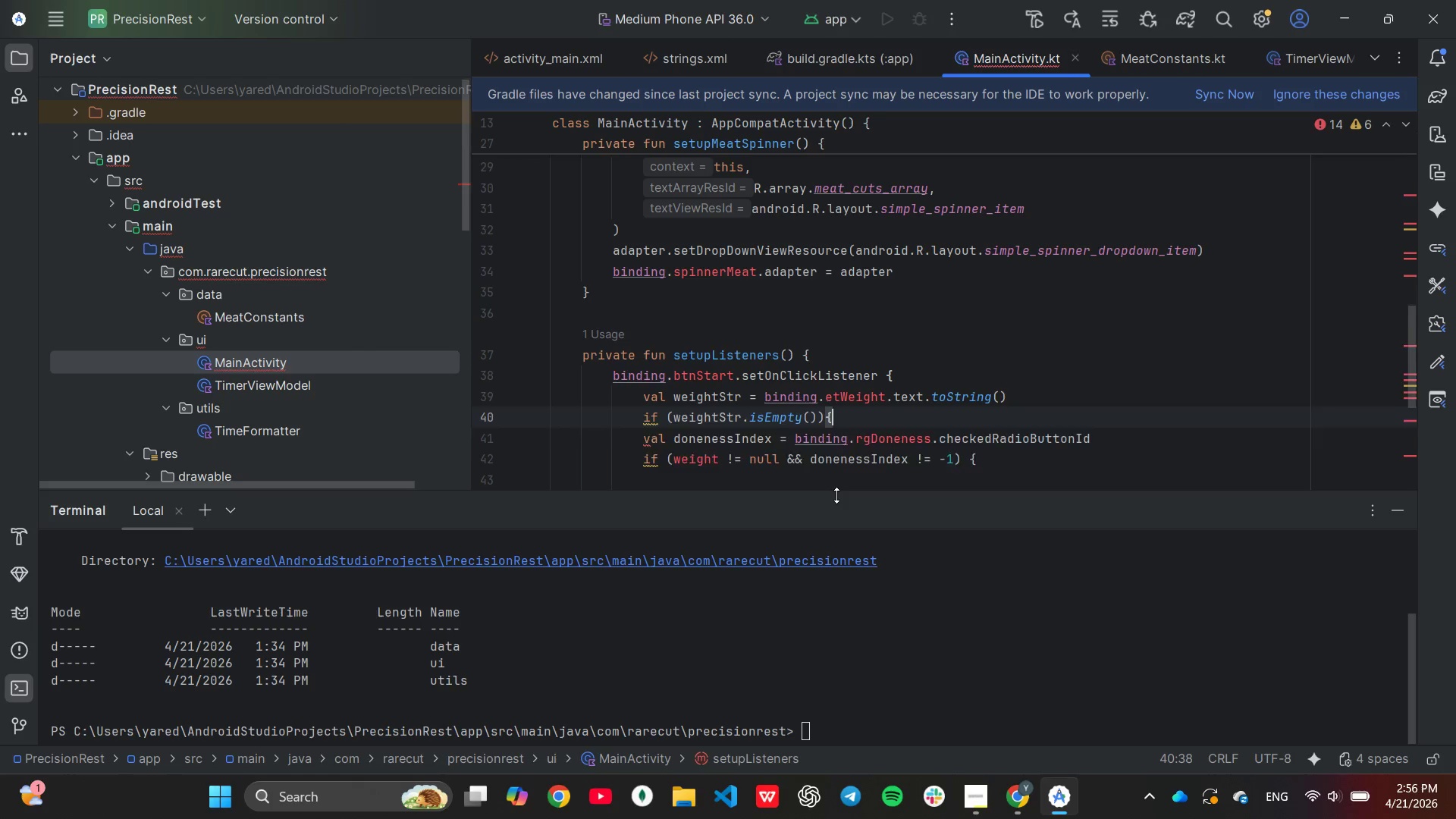 
key(Enter)
 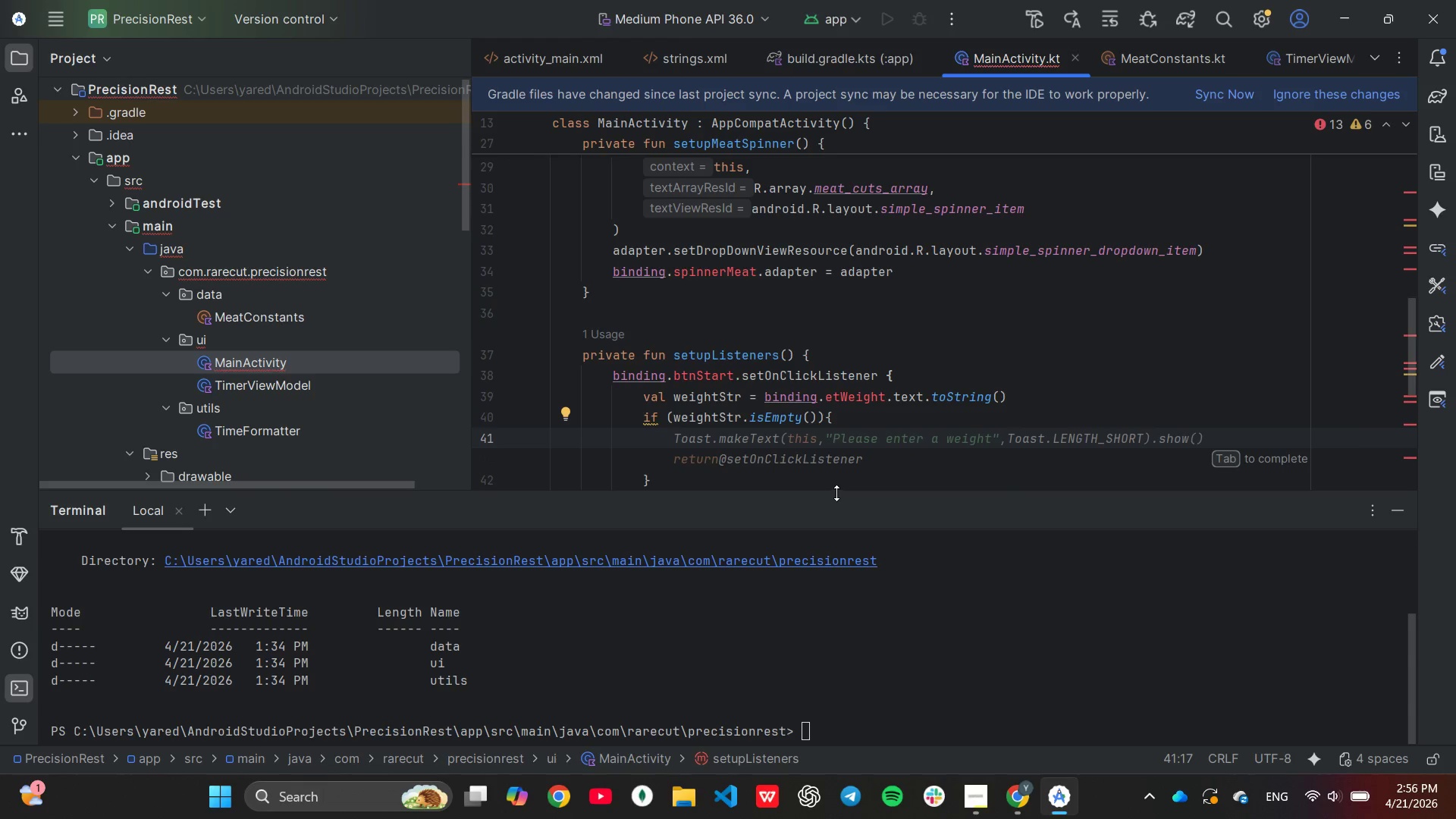 
key(Tab)
 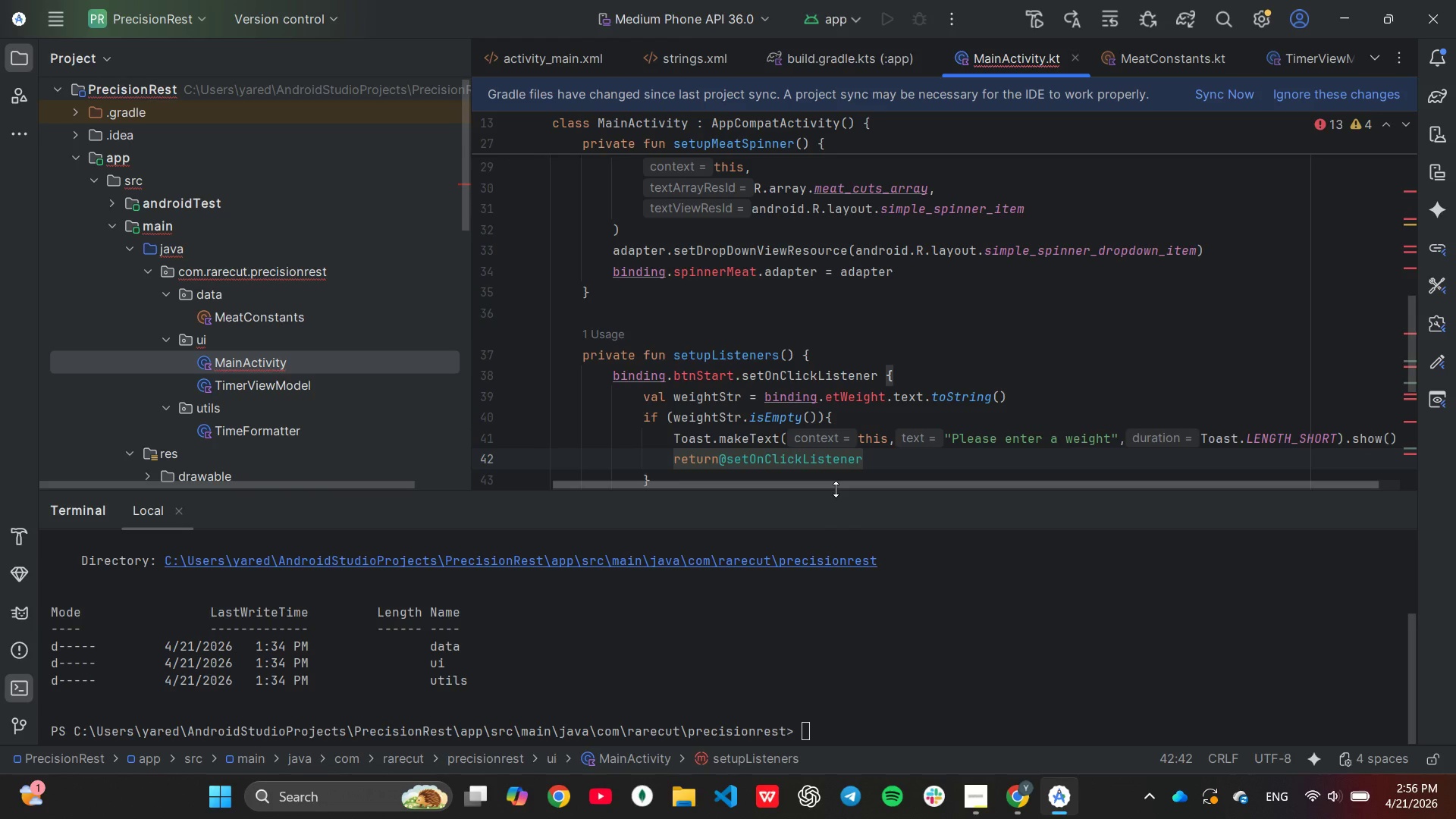 
wait(10.8)
 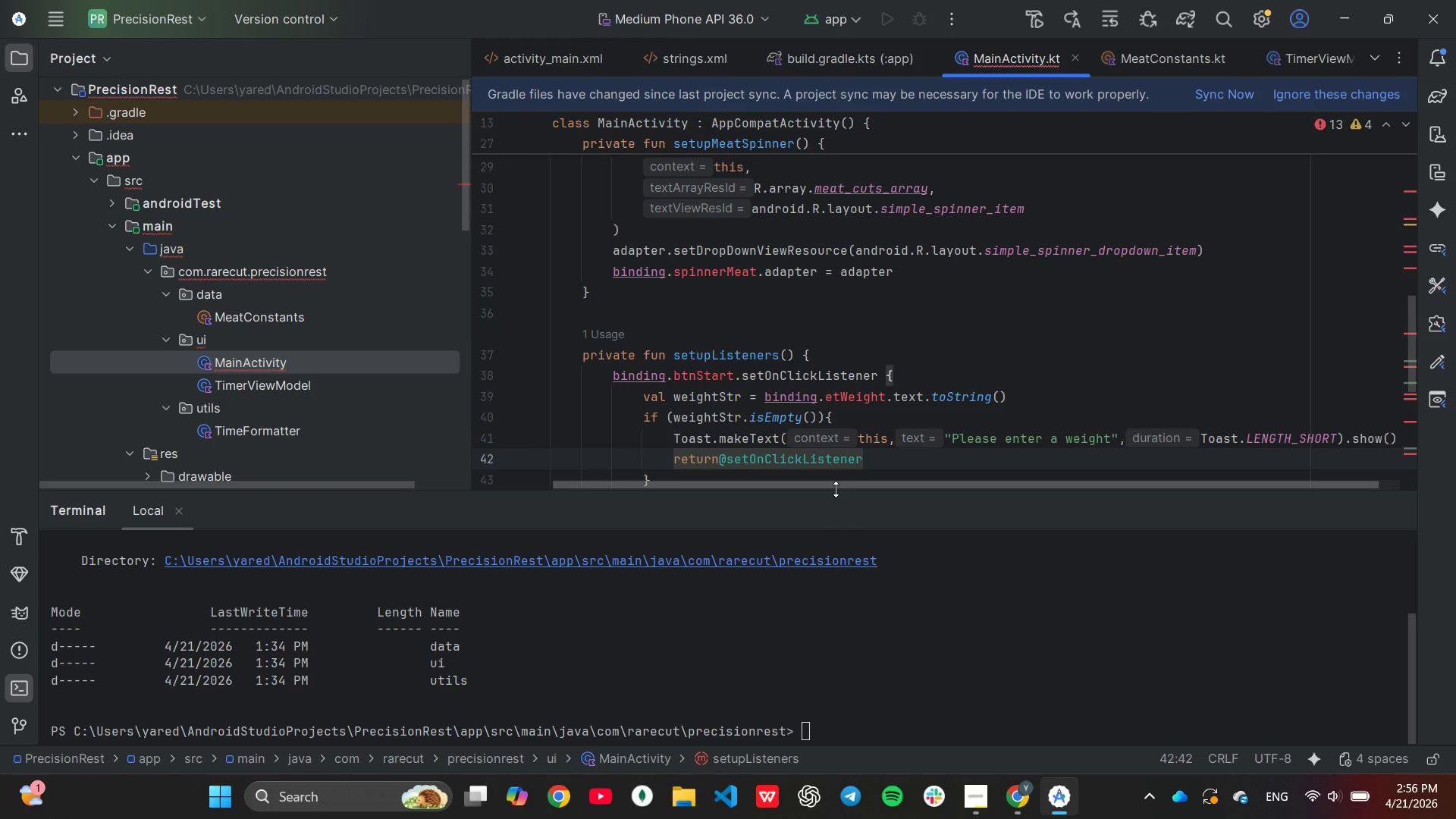 
scroll: coordinate [943, 396], scroll_direction: down, amount: 2.0
 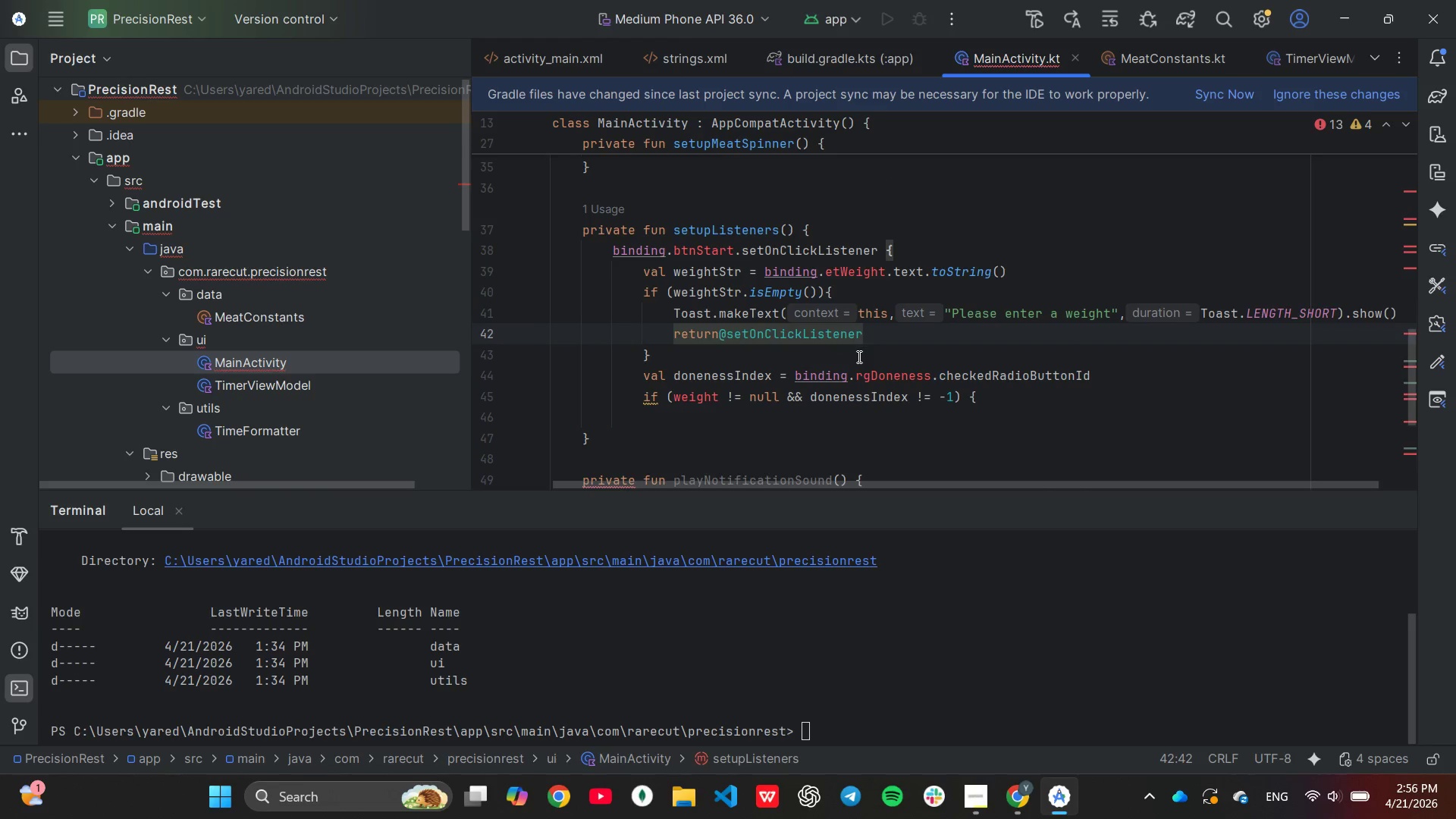 
left_click([858, 359])
 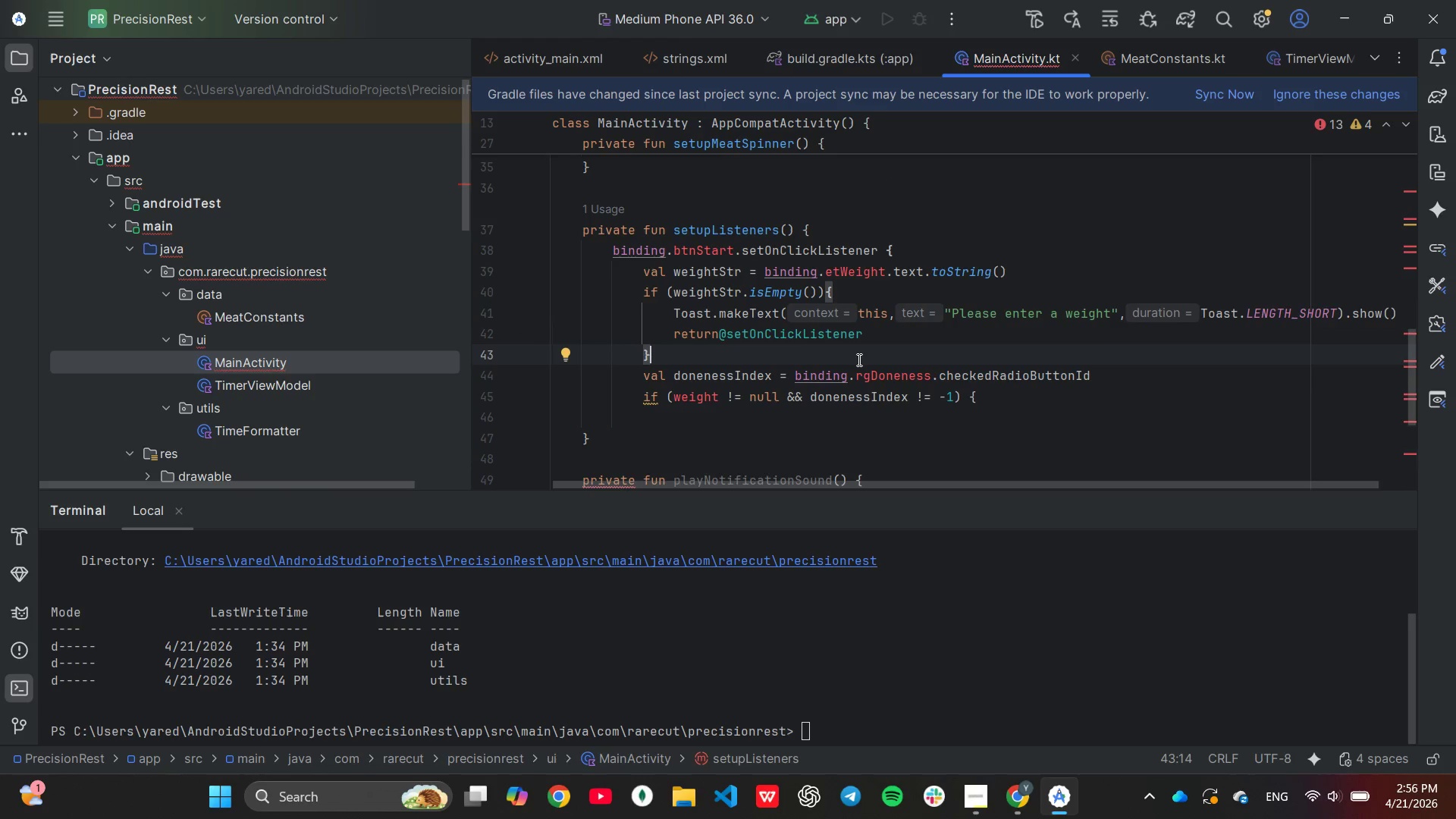 
key(Enter)
 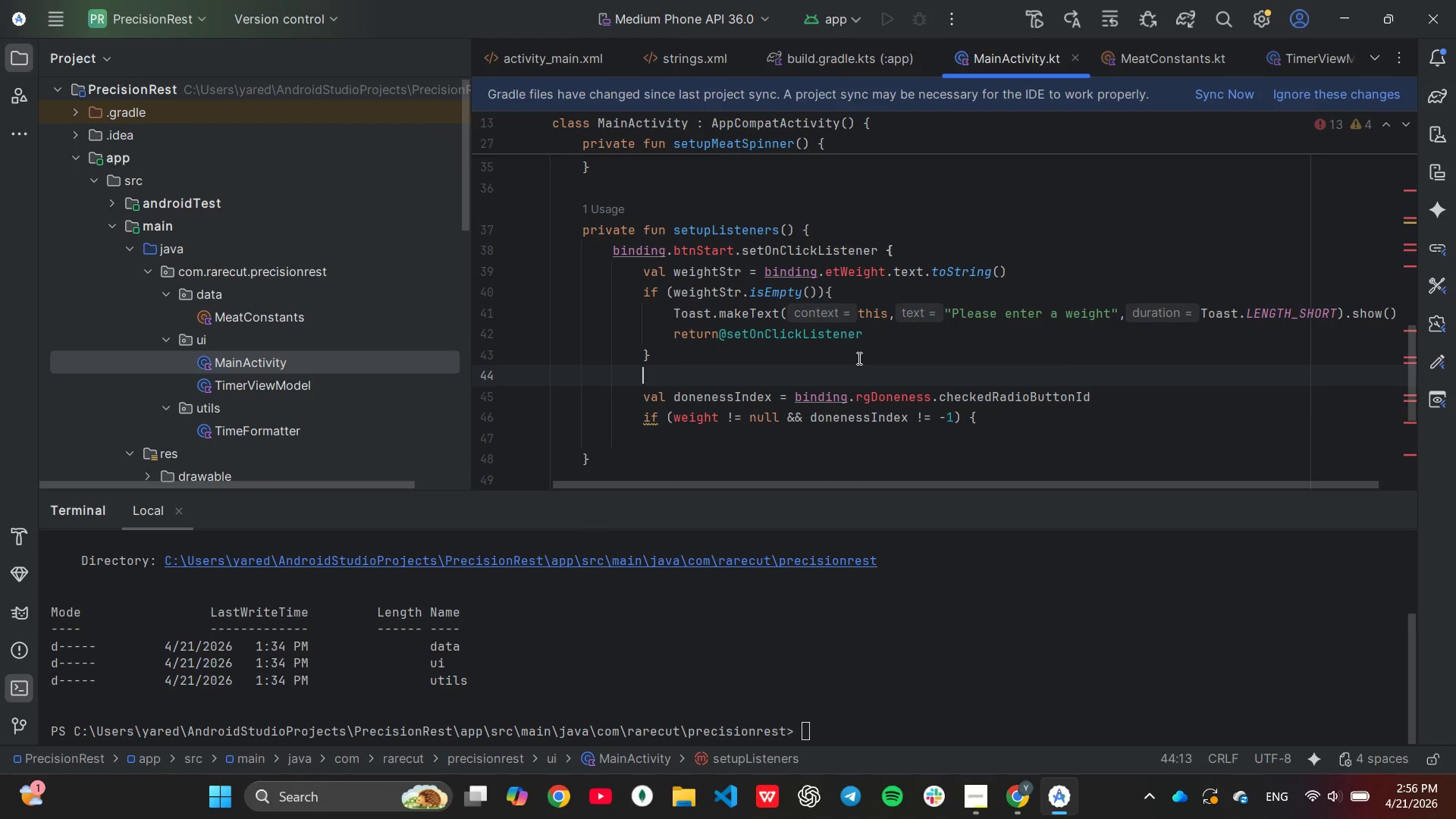 
type(val wei)
 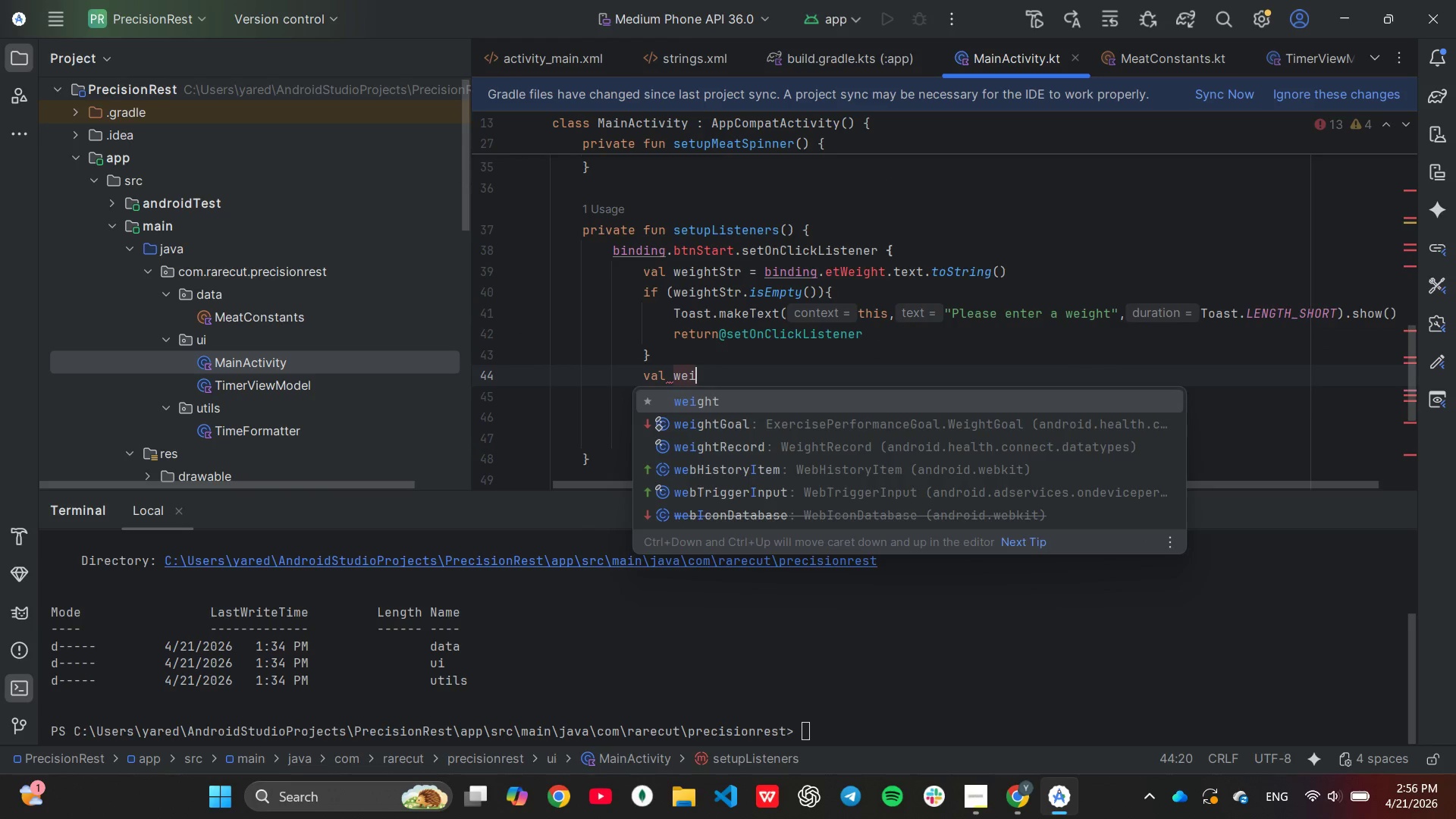 
key(Enter)
 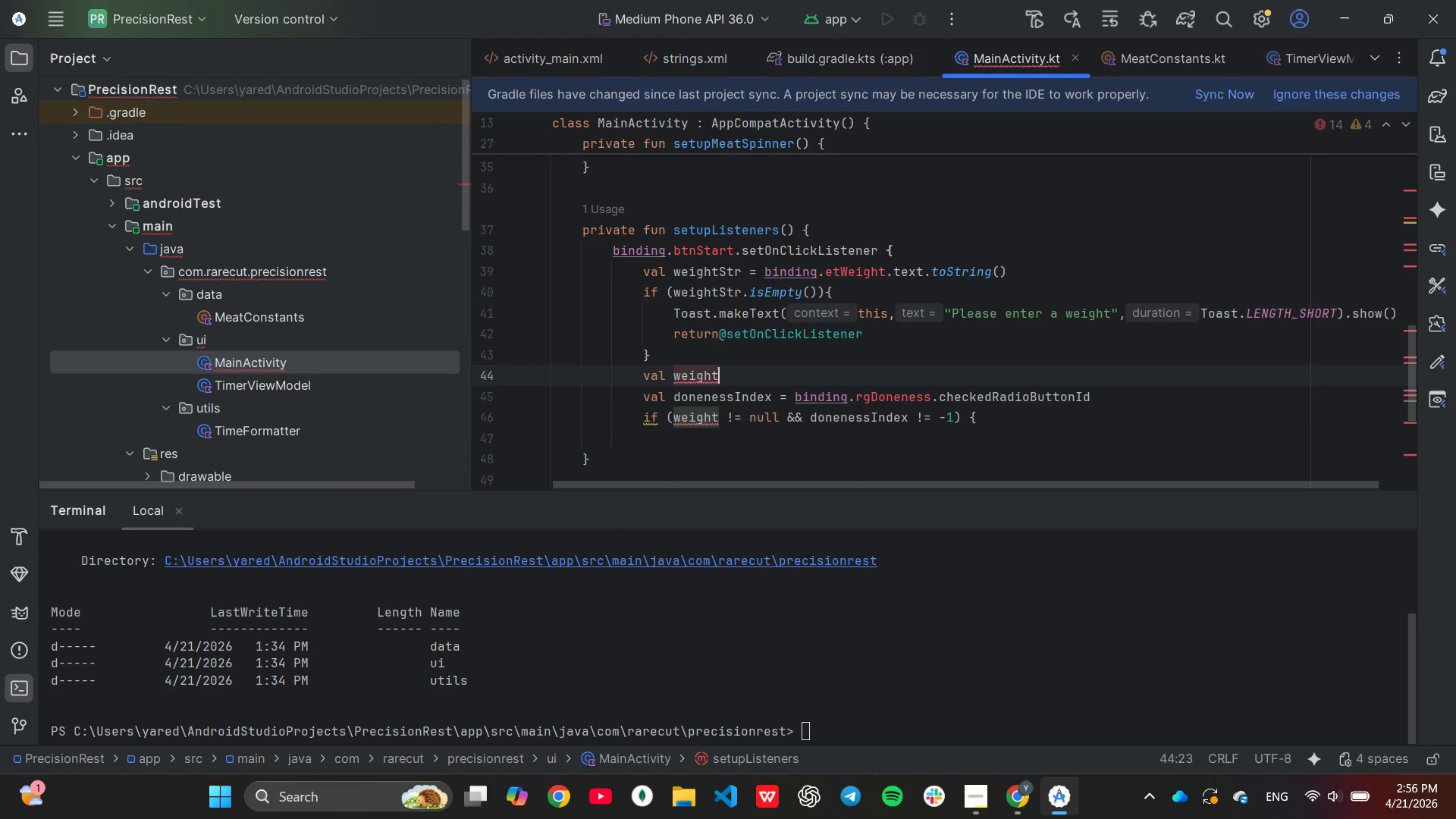 
type( = wei)
 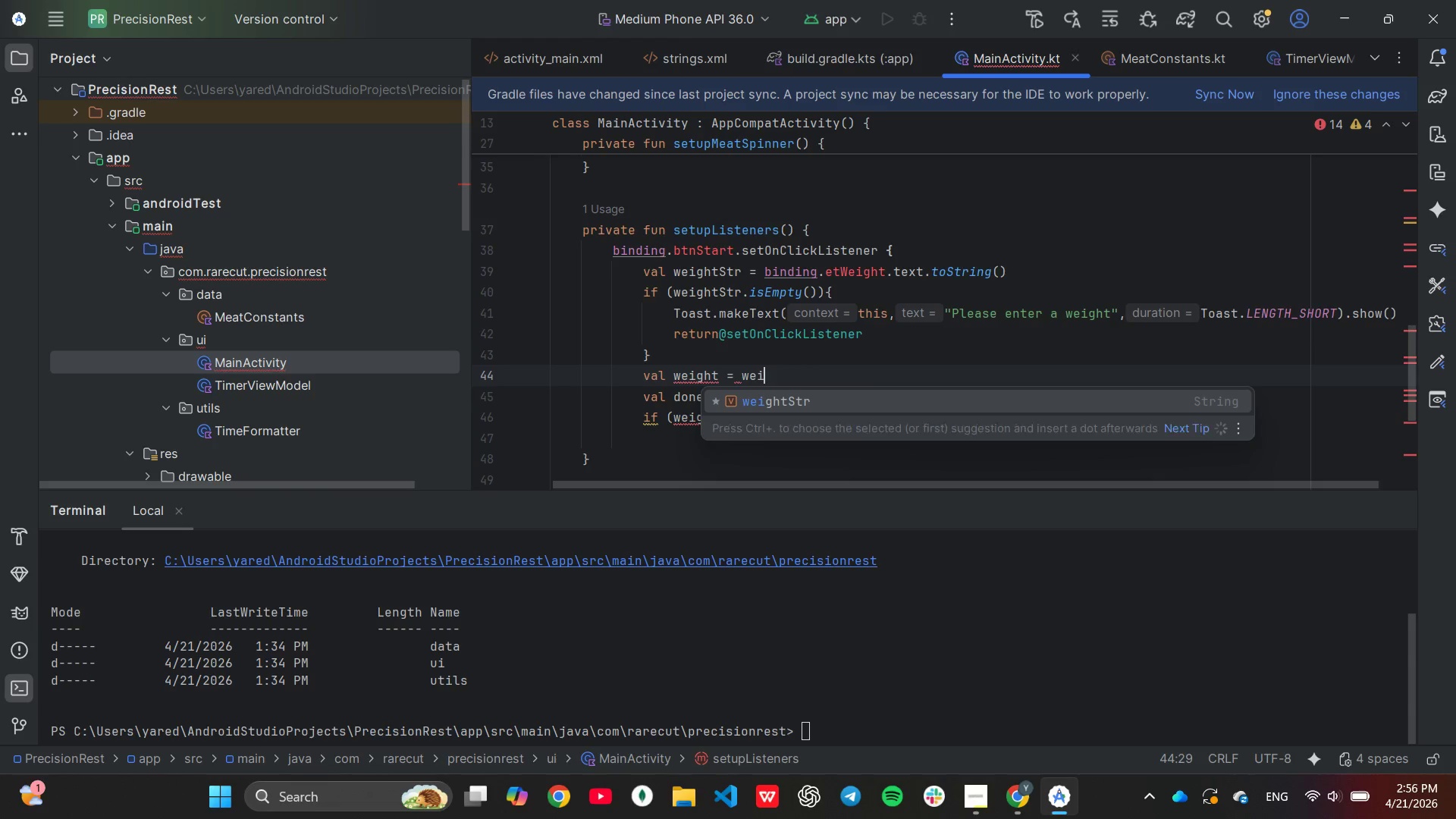 
key(Enter)
 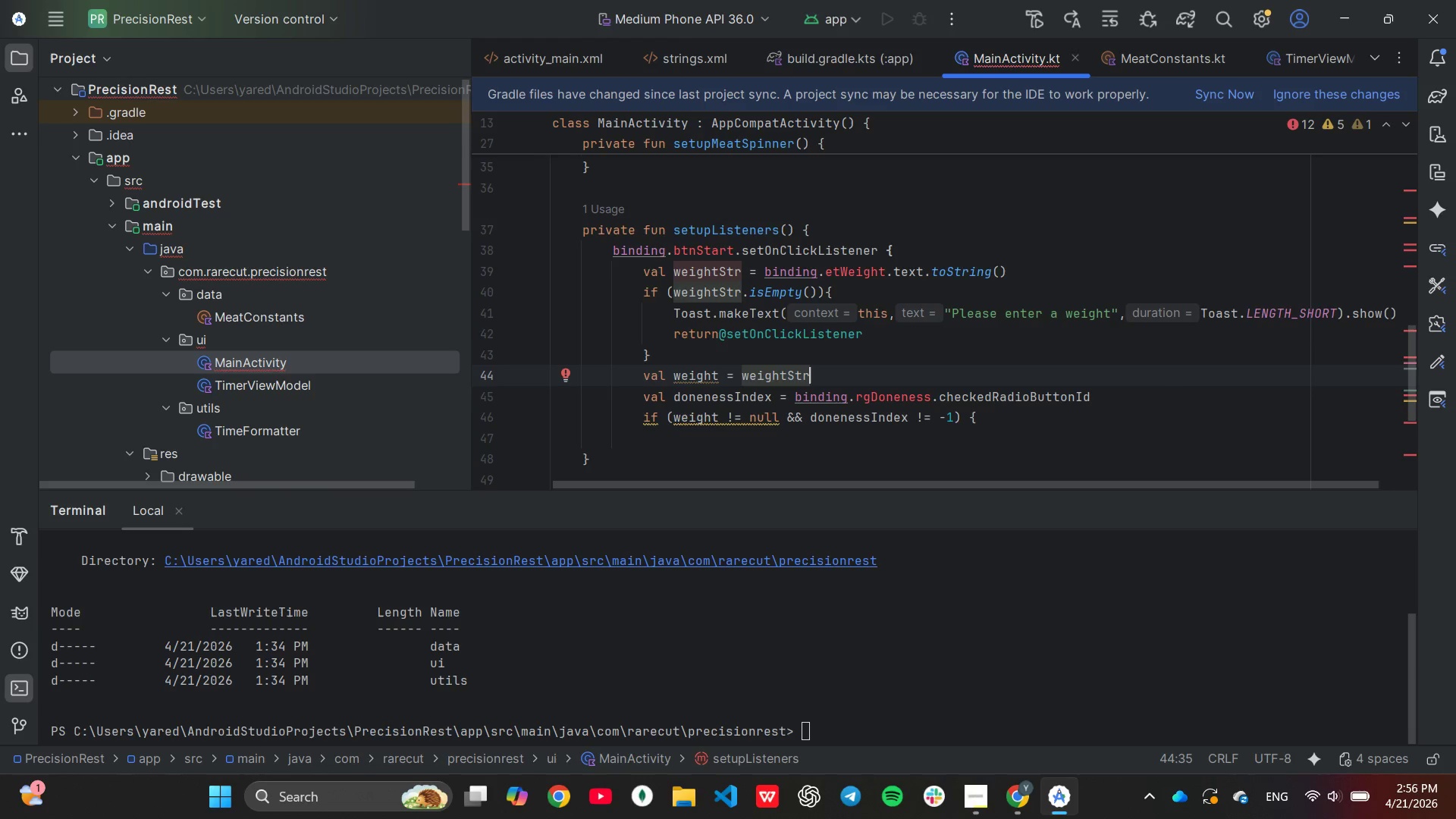 
type(.to)
 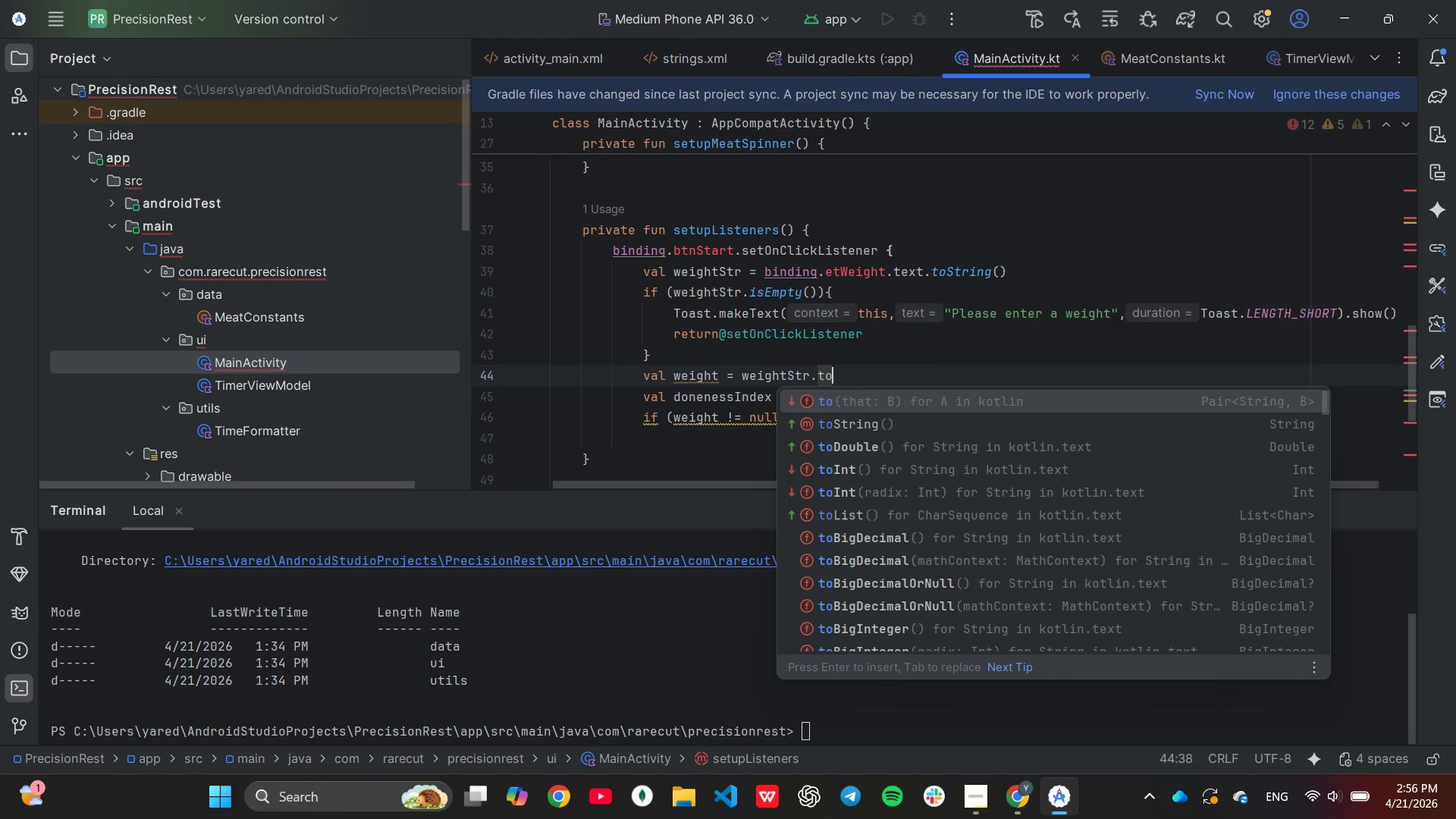 
key(ArrowLeft)
 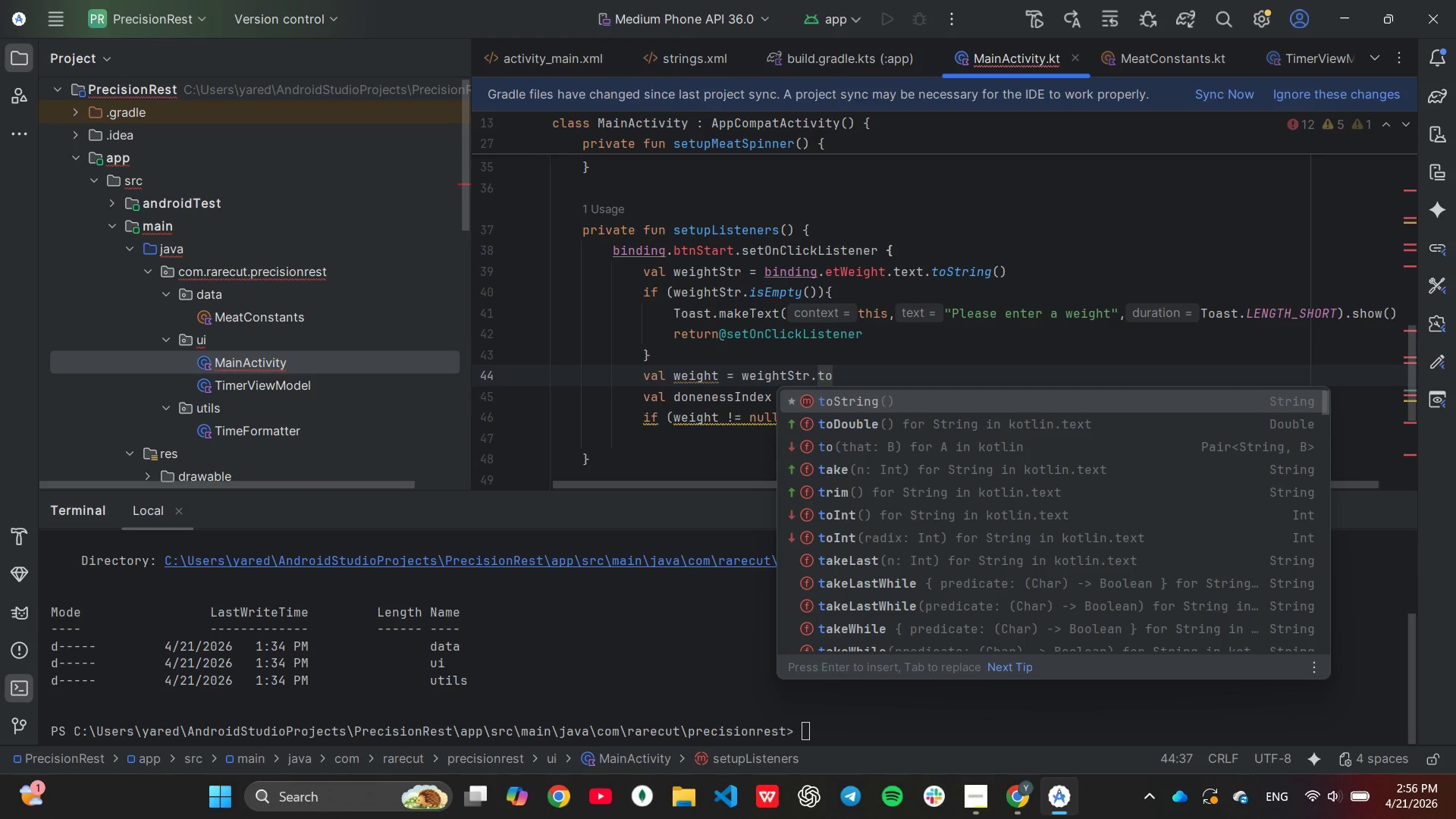 
key(ArrowRight)
 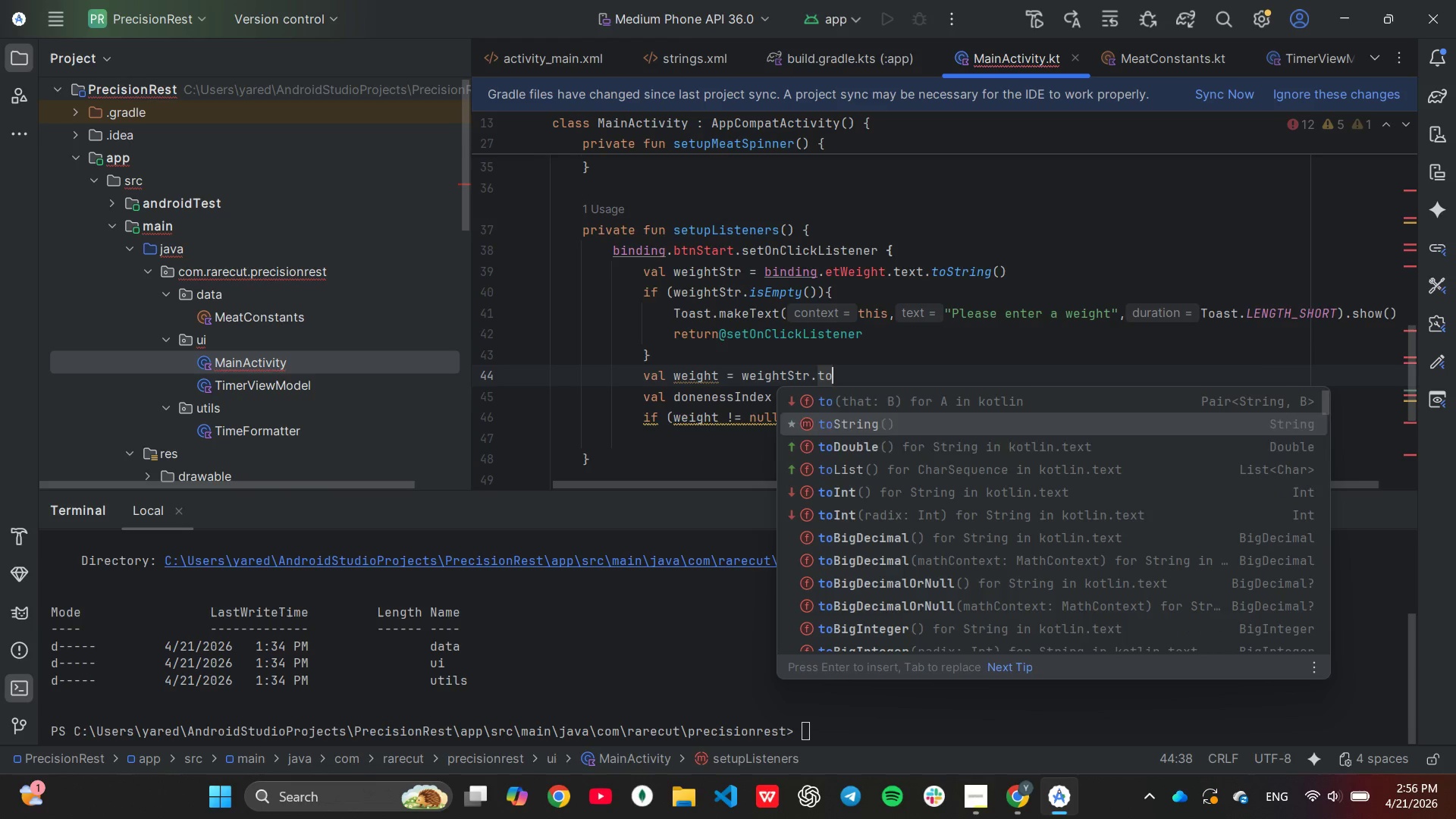 
key(ArrowDown)
 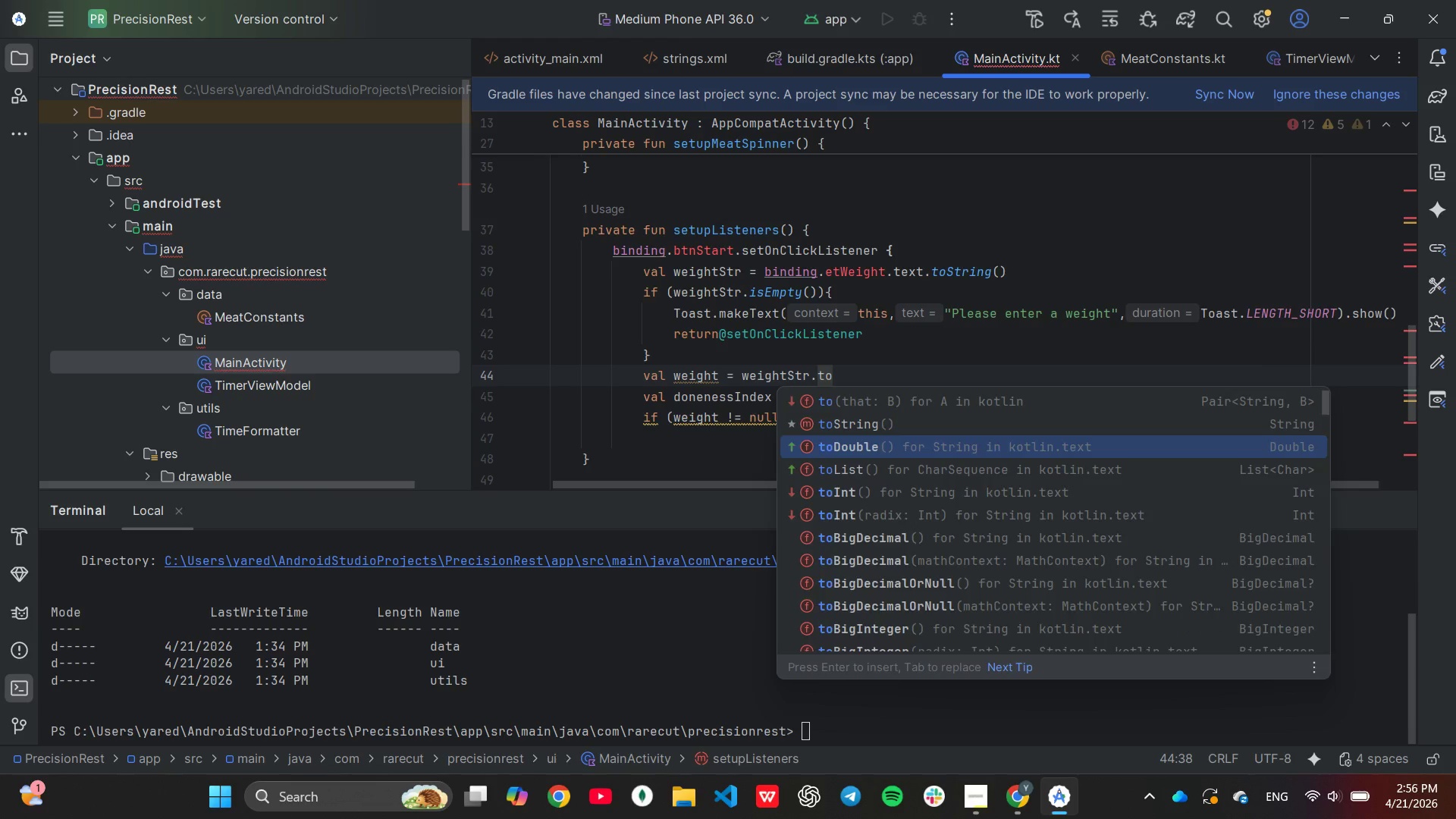 
key(Enter)
 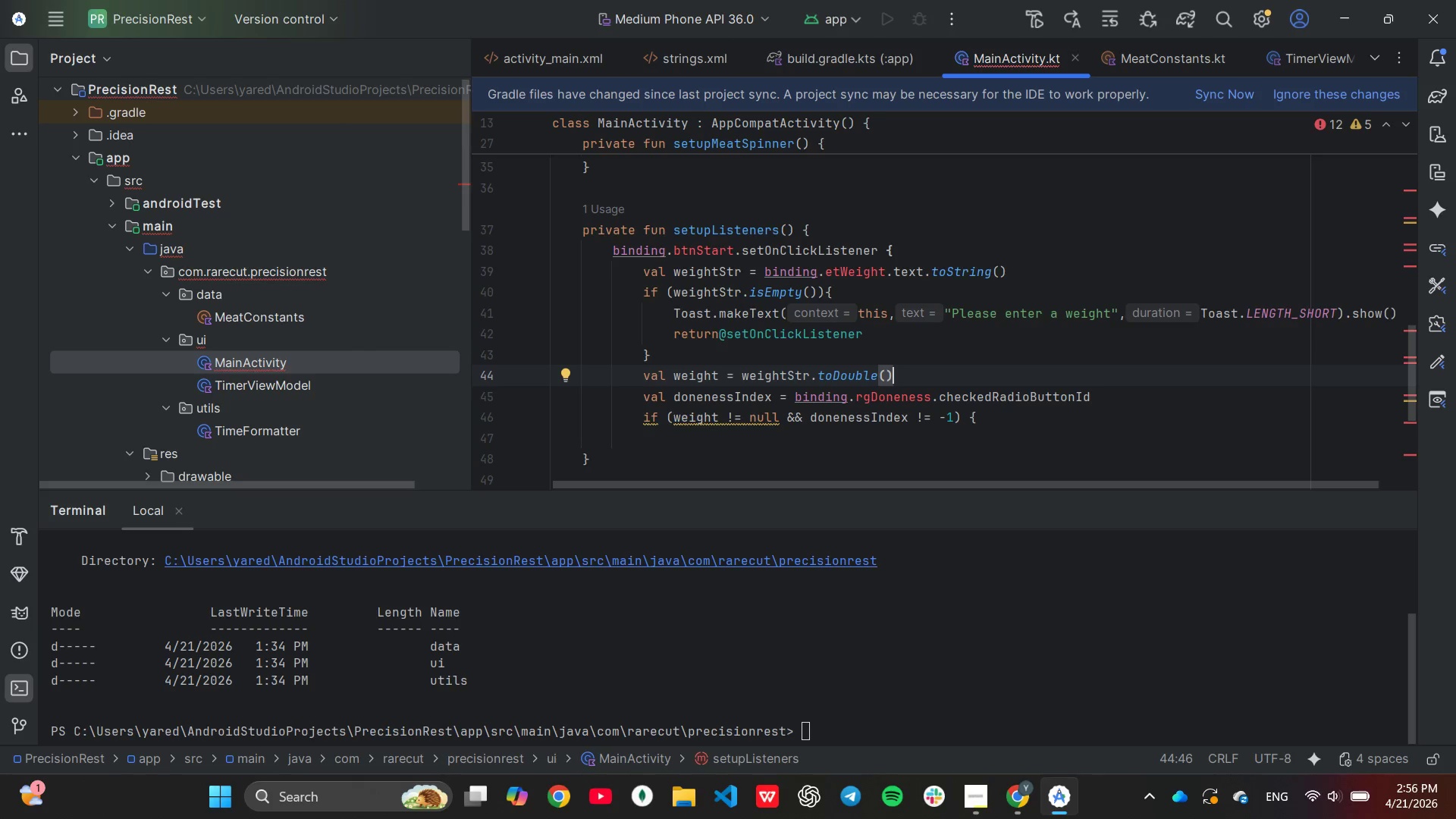 
wait(9.23)
 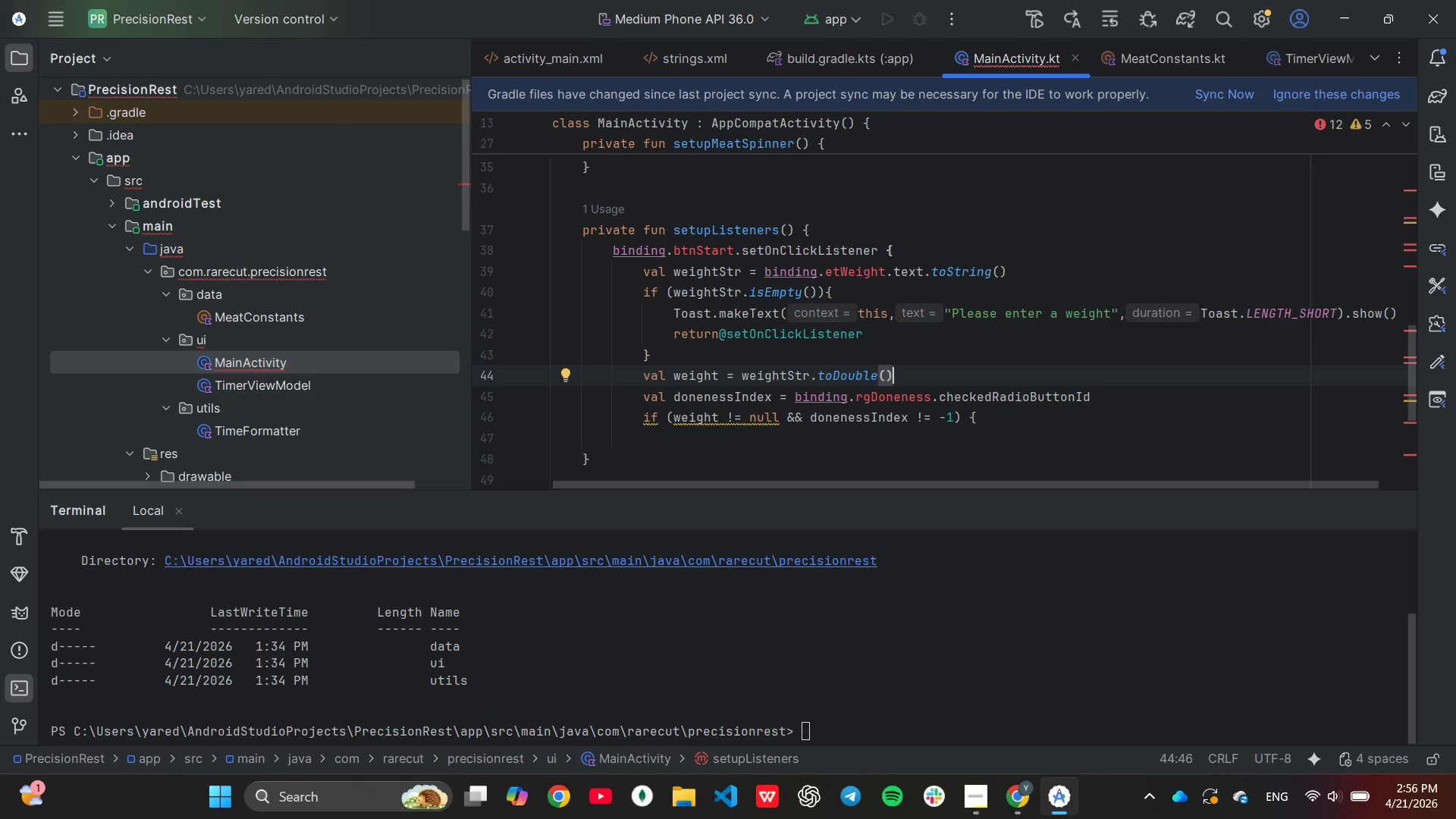 
hold_key(key=Backspace, duration=0.88)
 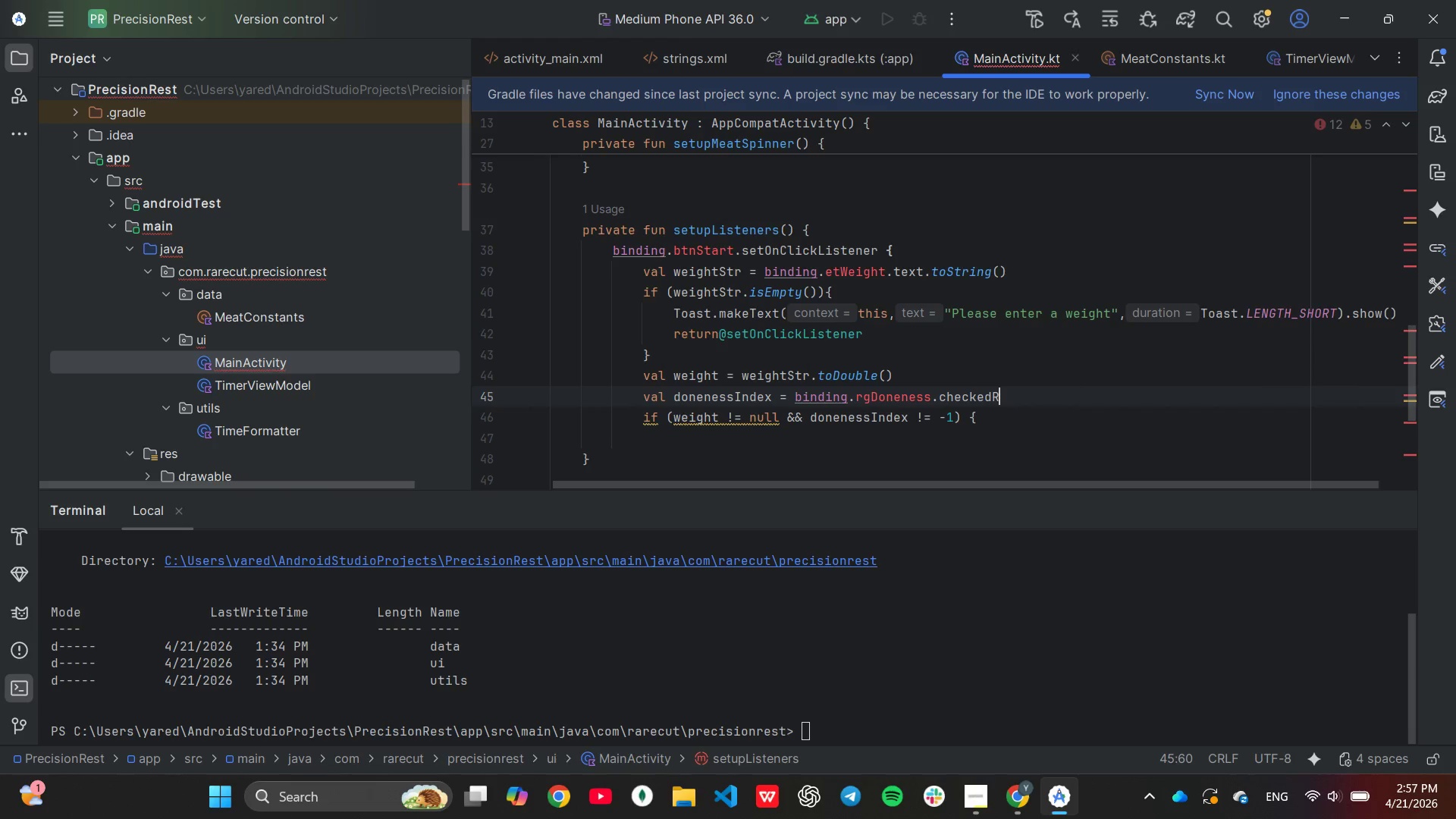 
hold_key(key=Backspace, duration=1.23)
 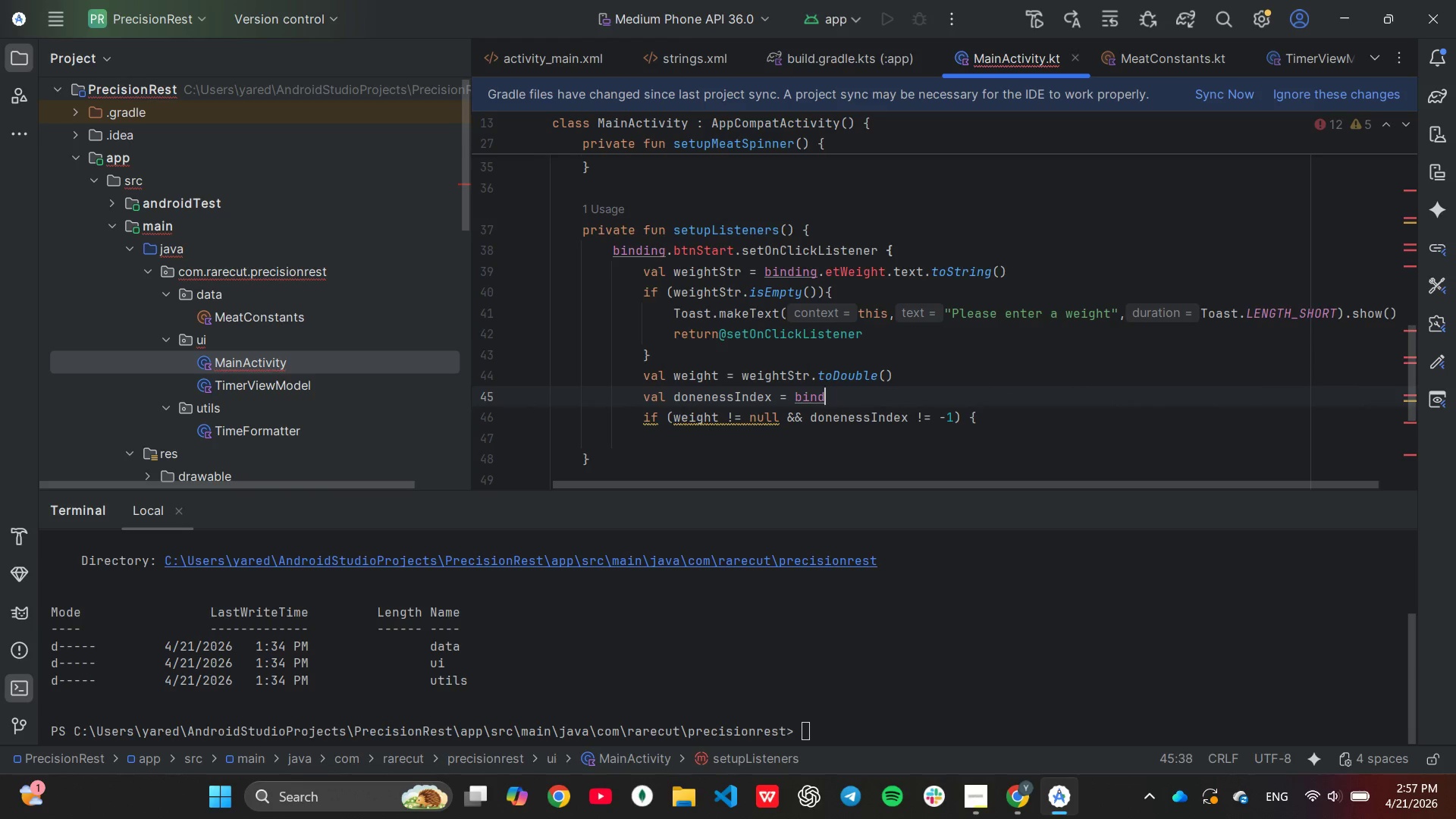 
key(Backspace)
key(Backspace)
key(Backspace)
key(Backspace)
key(Backspace)
type(getSelectedDonenessIndex9)
key(Backspace)
type(()
 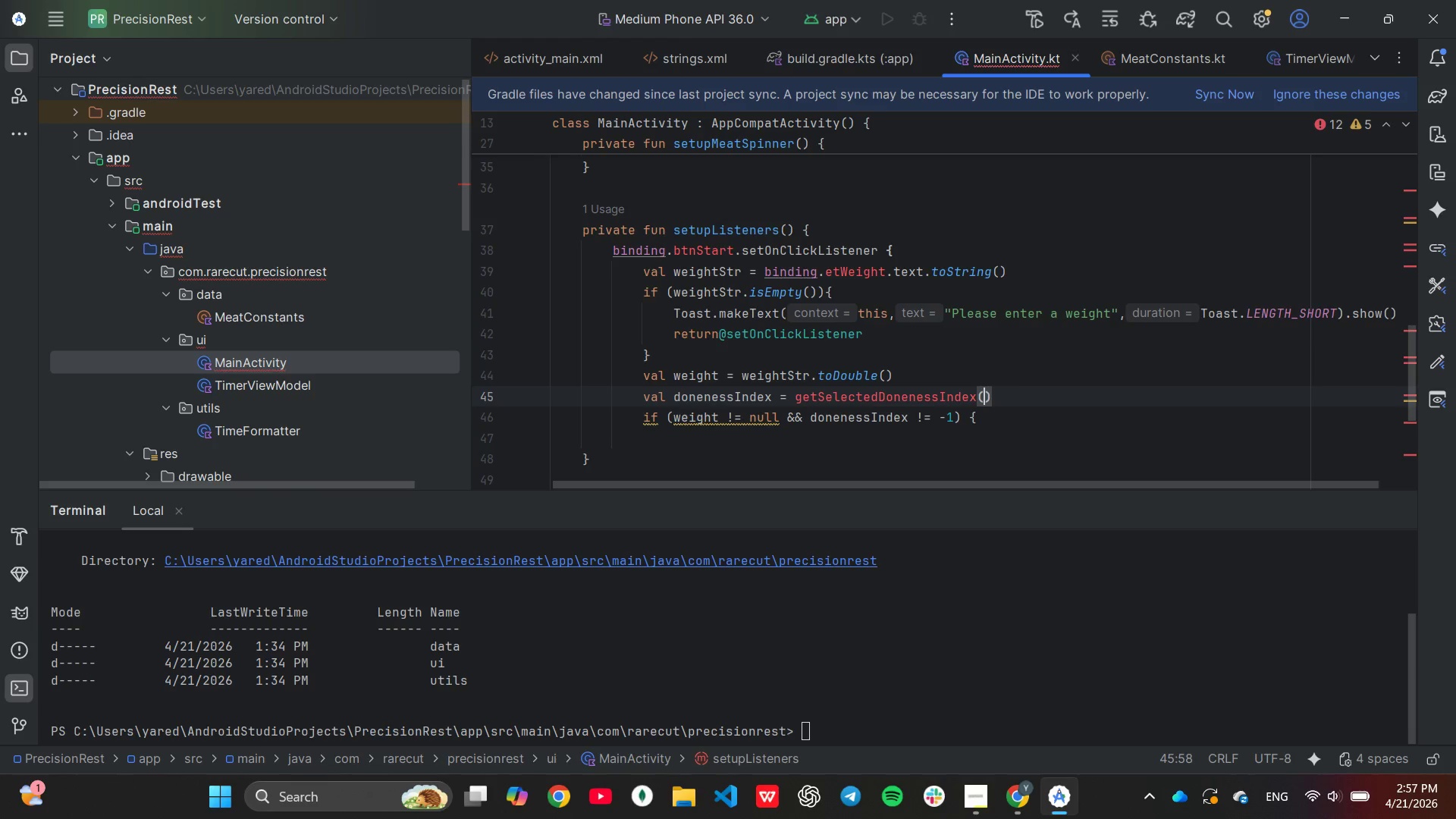 
key(ArrowRight)
 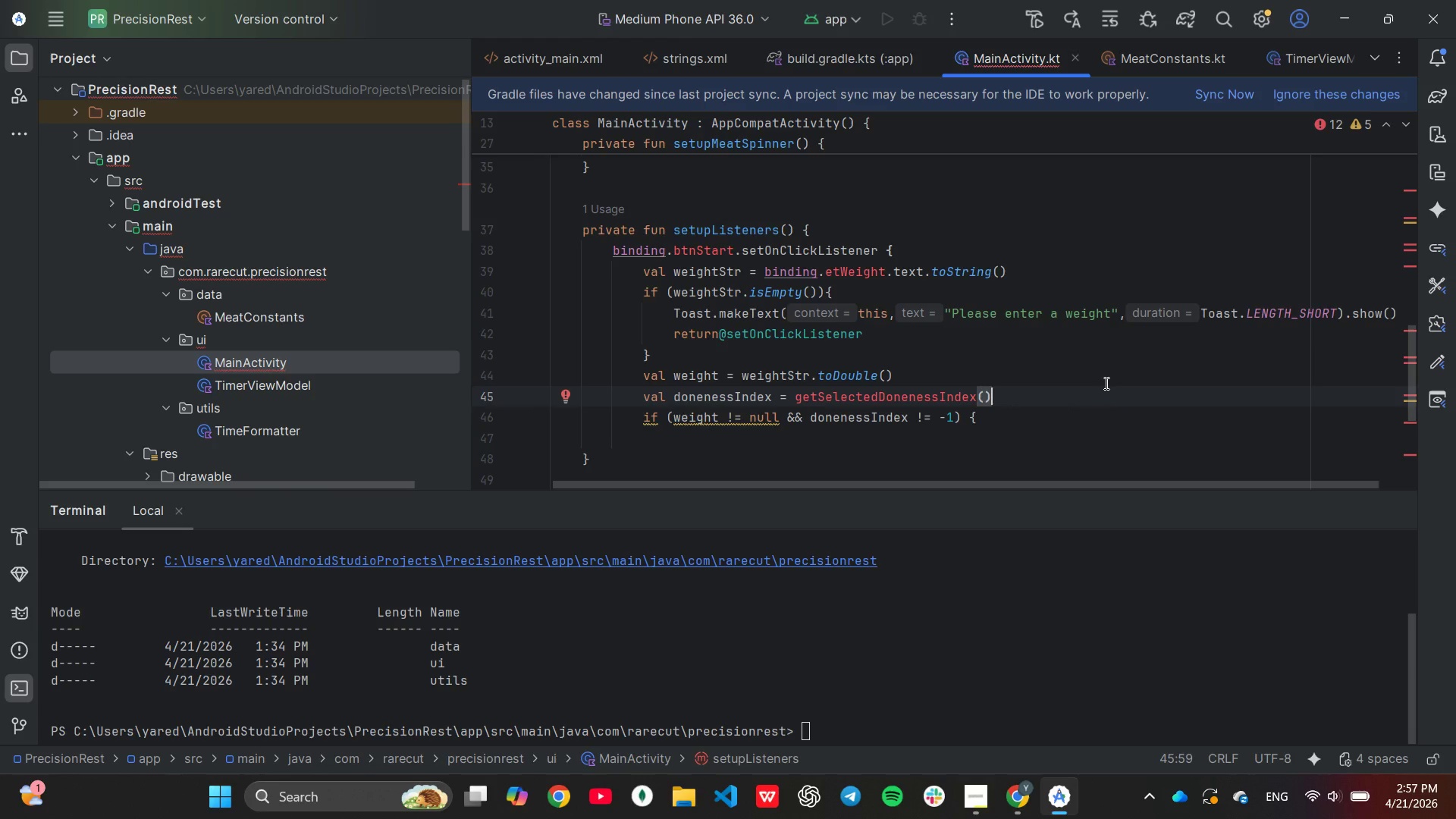 
wait(7.56)
 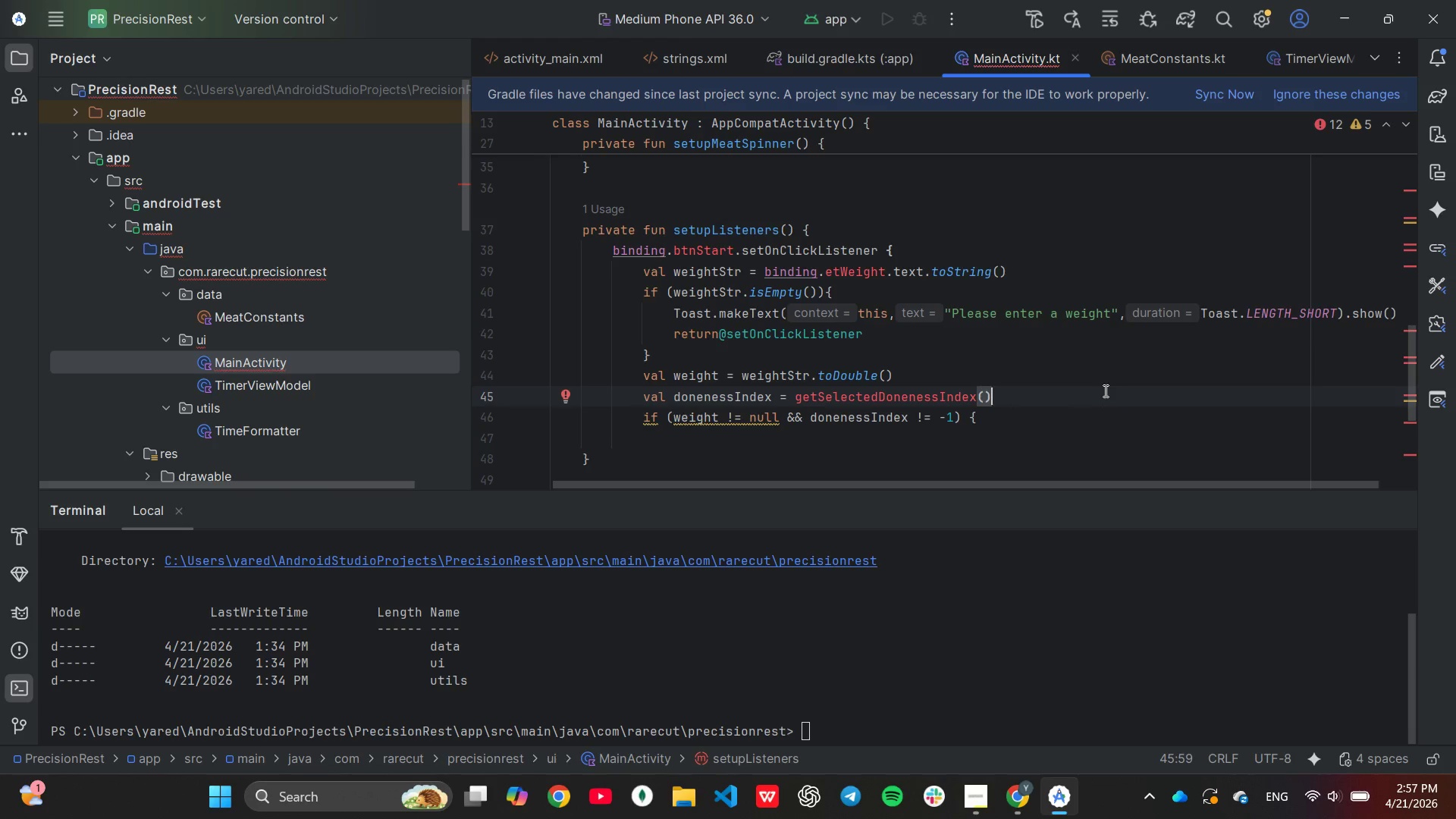 
left_click_drag(start_coordinate=[645, 420], to_coordinate=[988, 423])
 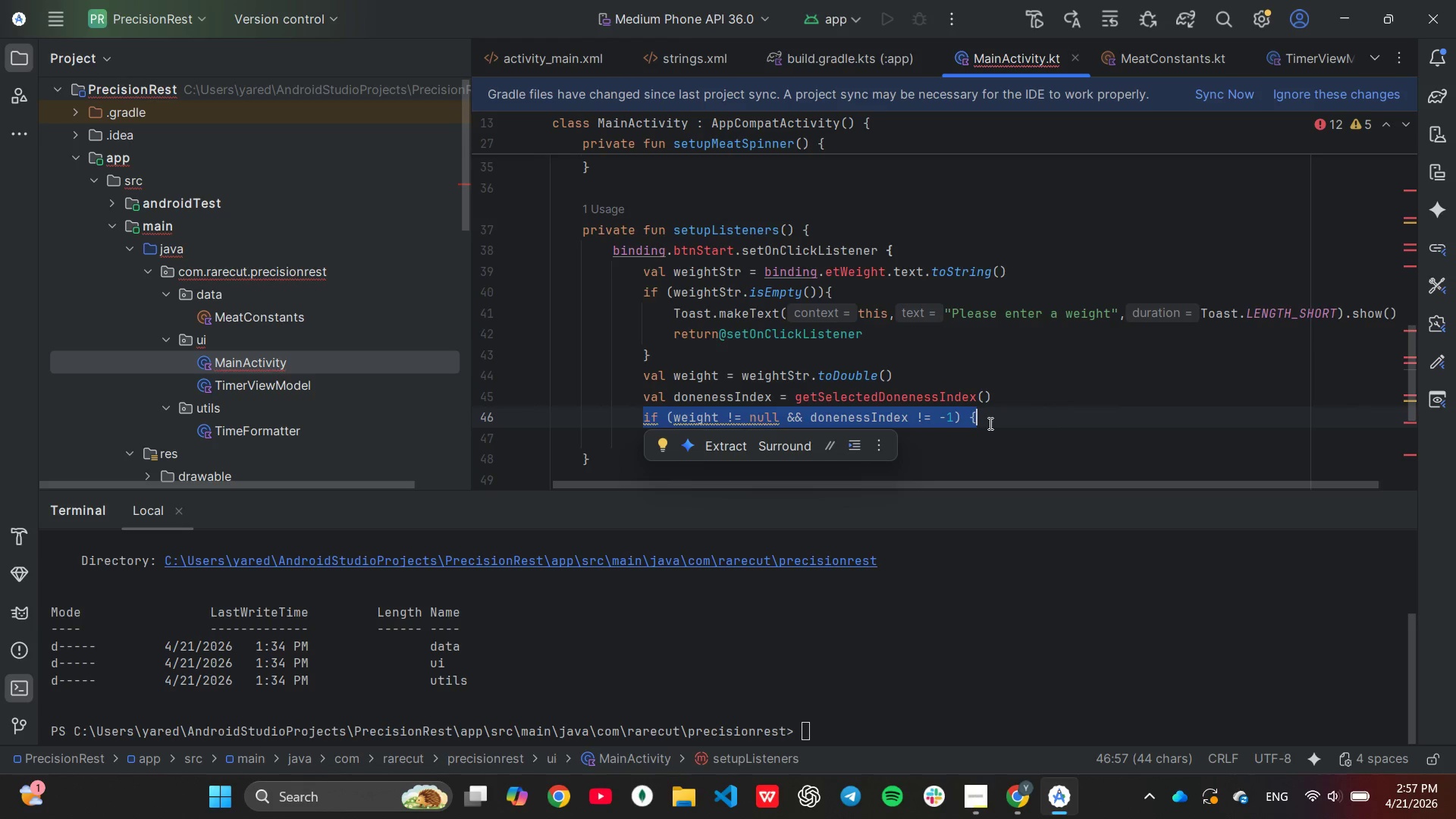 
key(Backspace)
 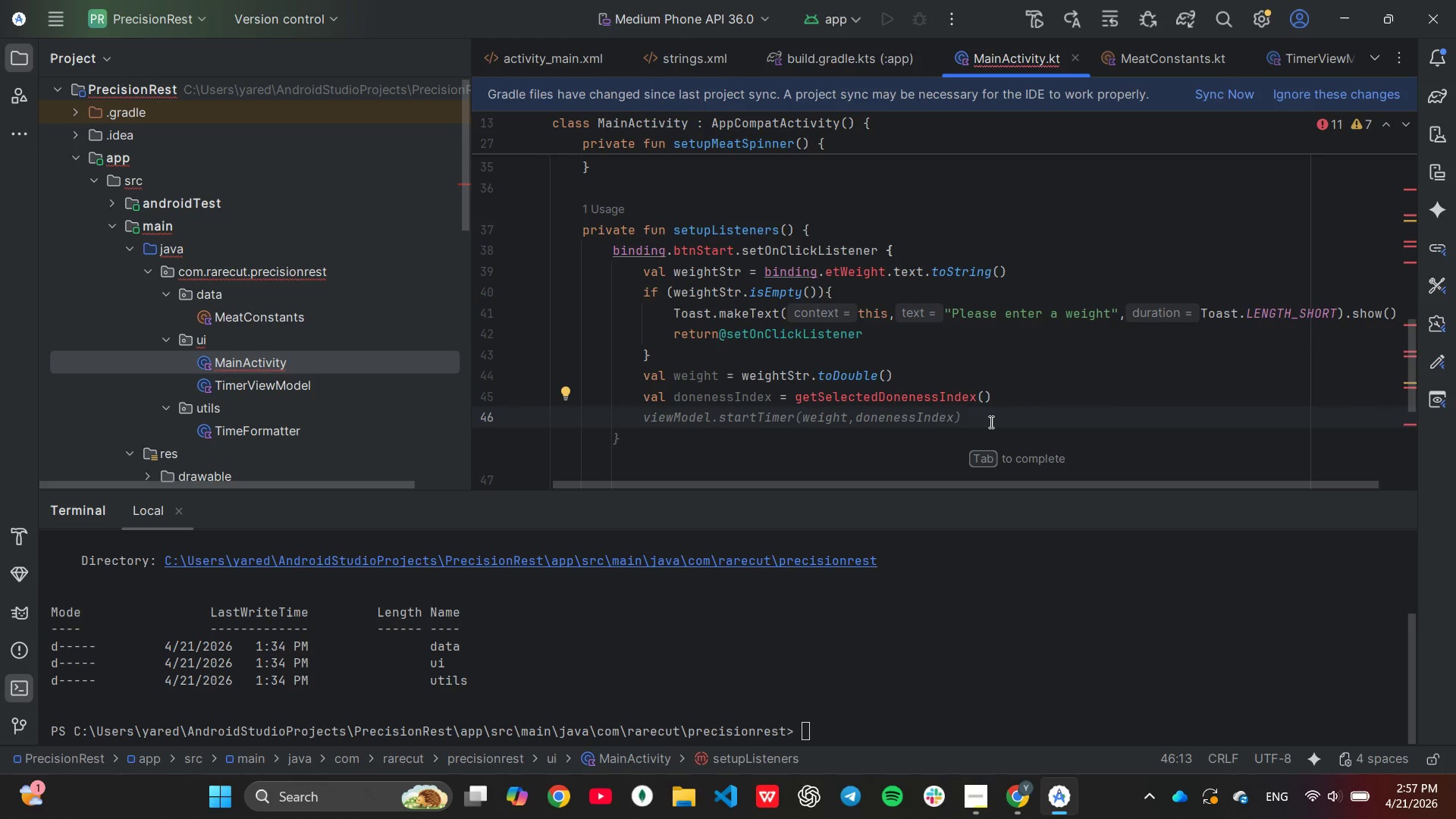 
type(binding.mainRoo)
key(Tab)
 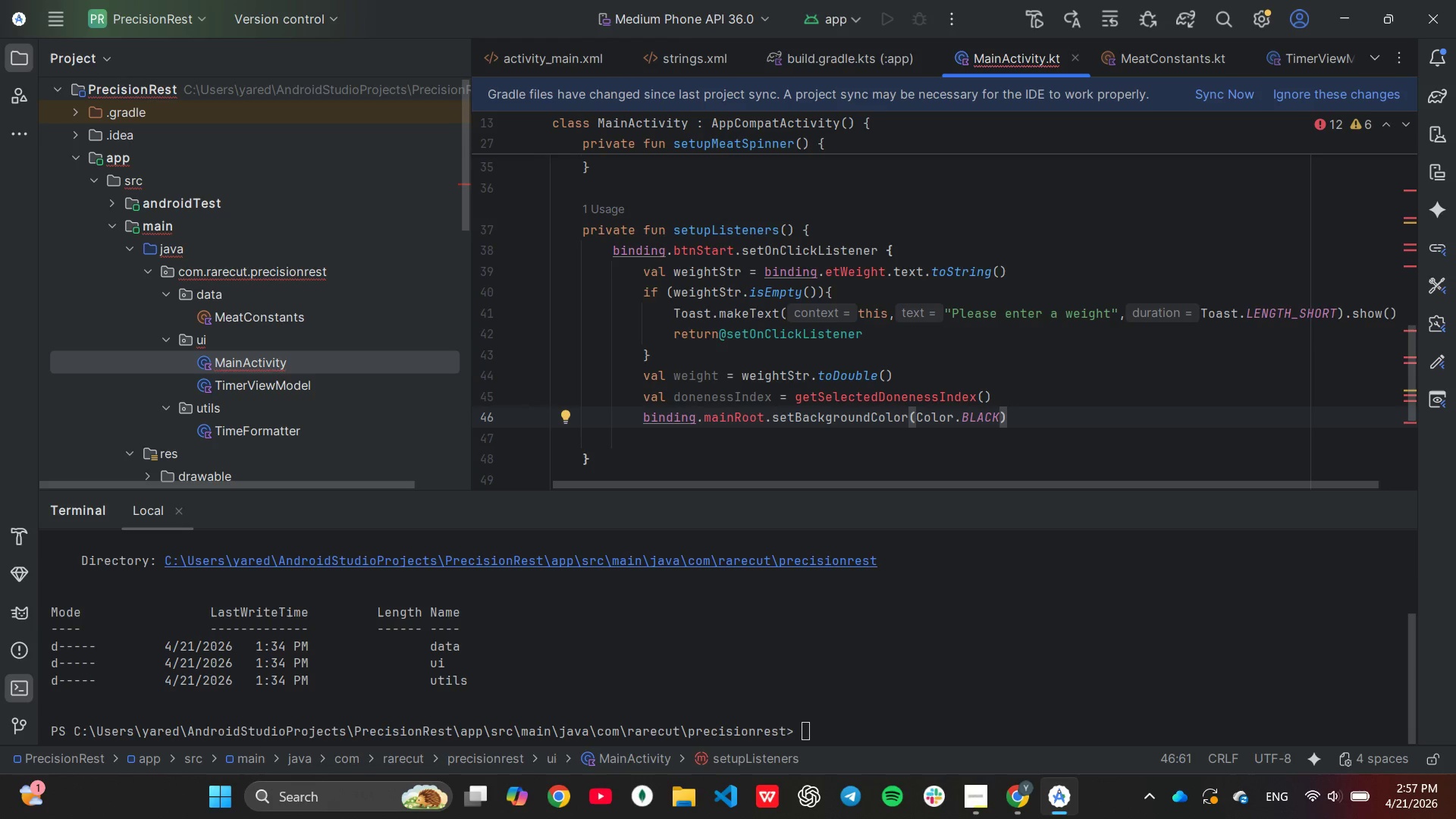 
key(Enter)
 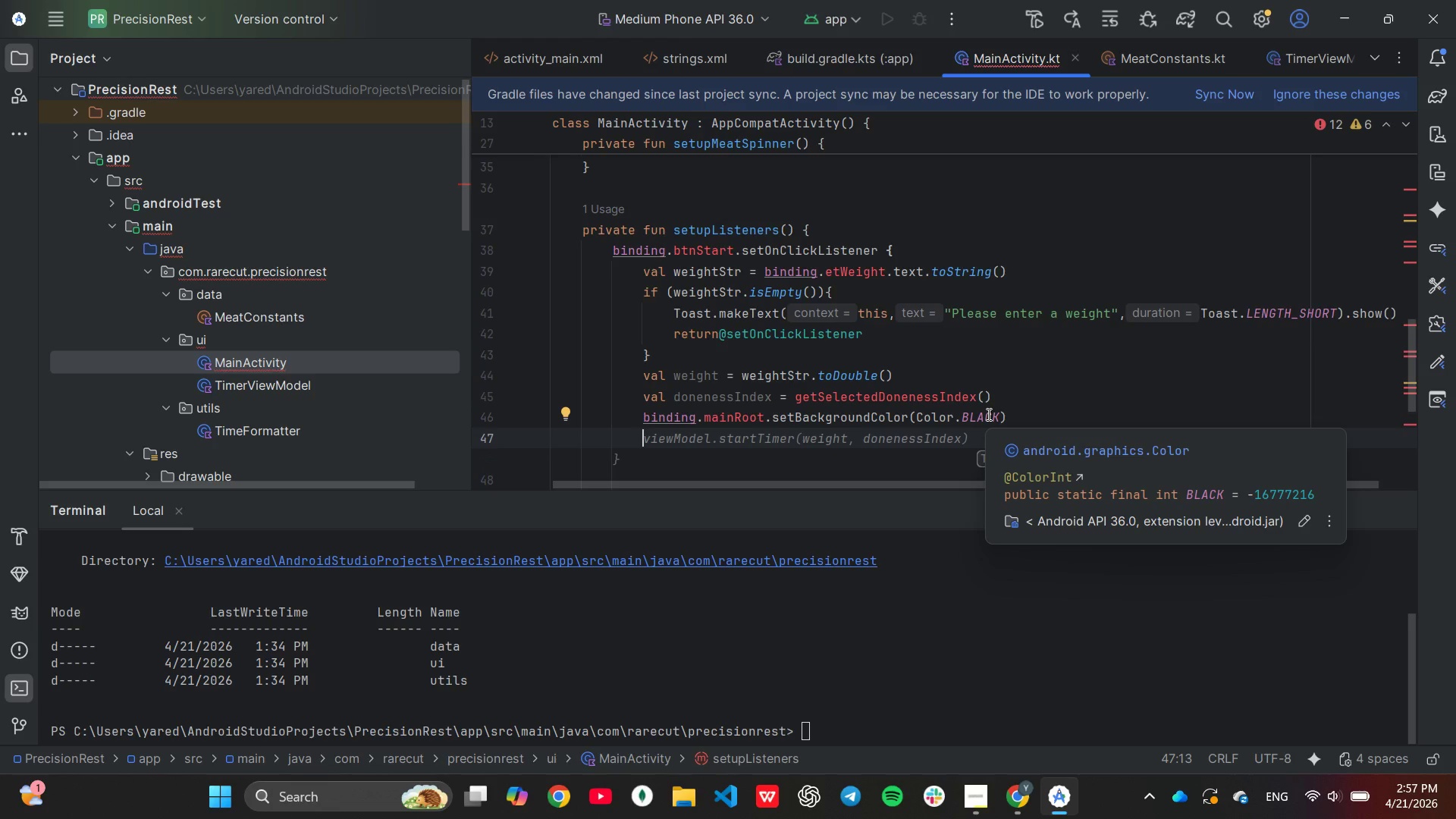 
key(Tab)
 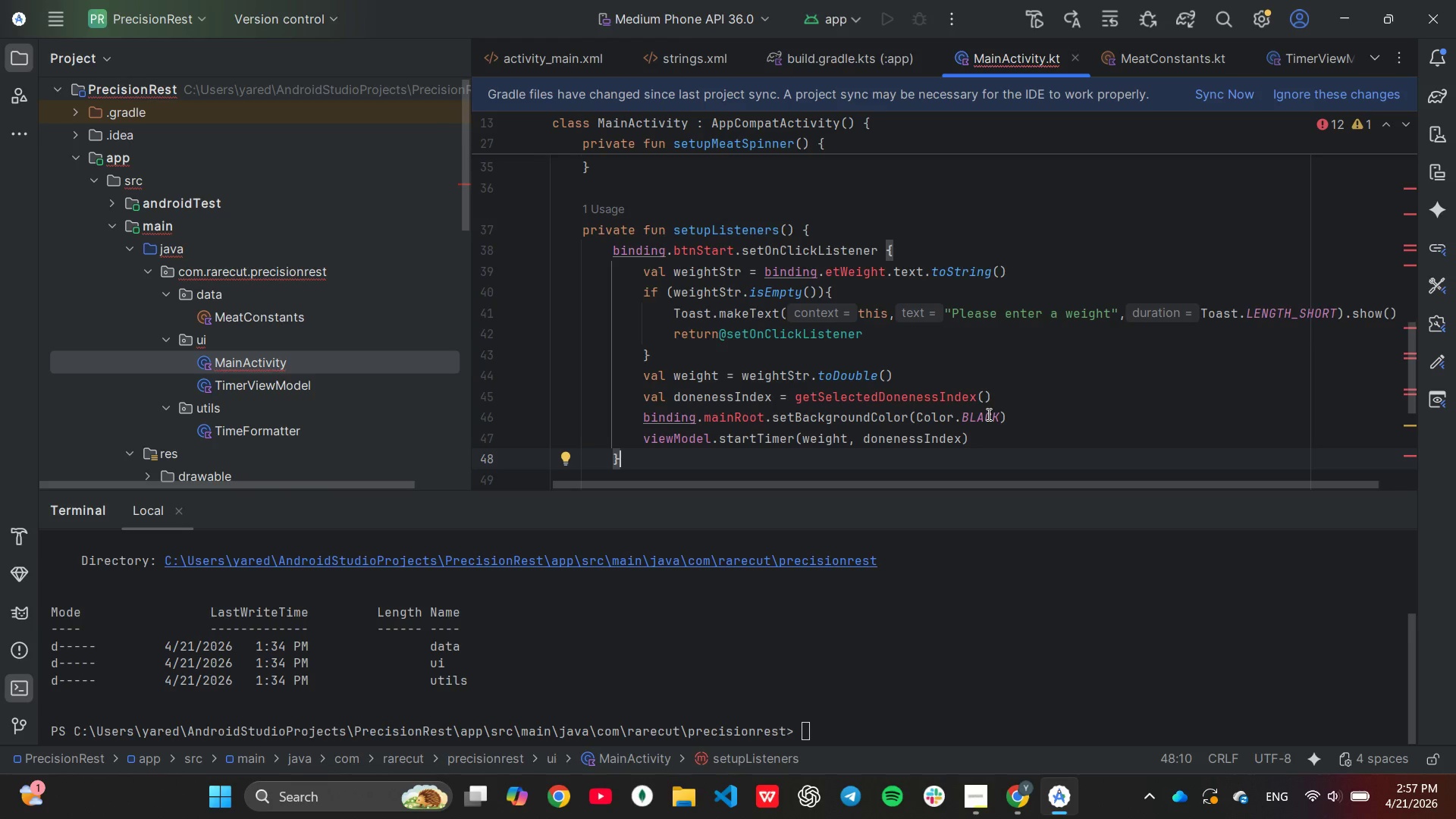 
wait(6.64)
 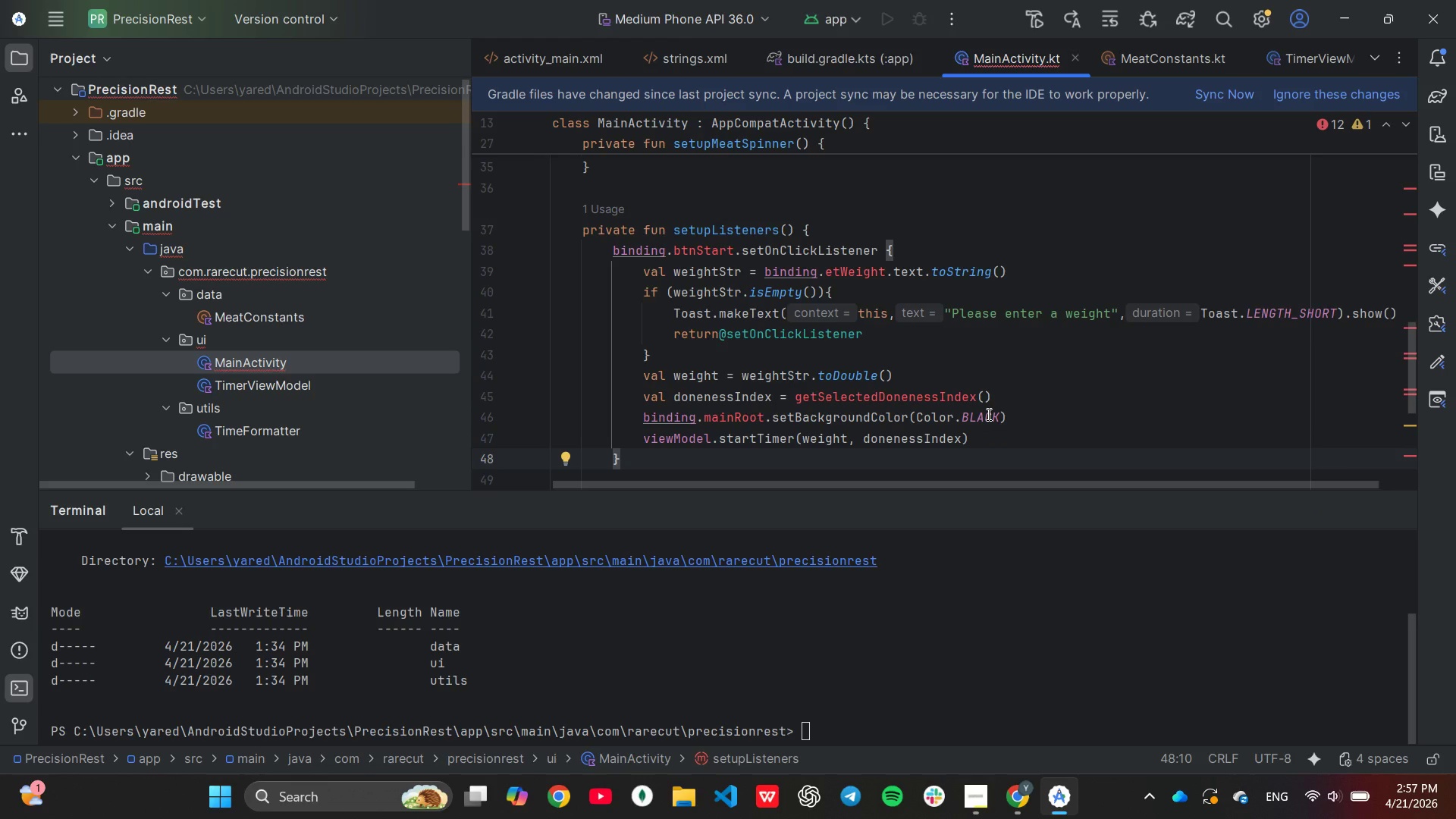 
scroll: coordinate [943, 330], scroll_direction: down, amount: 2.0
 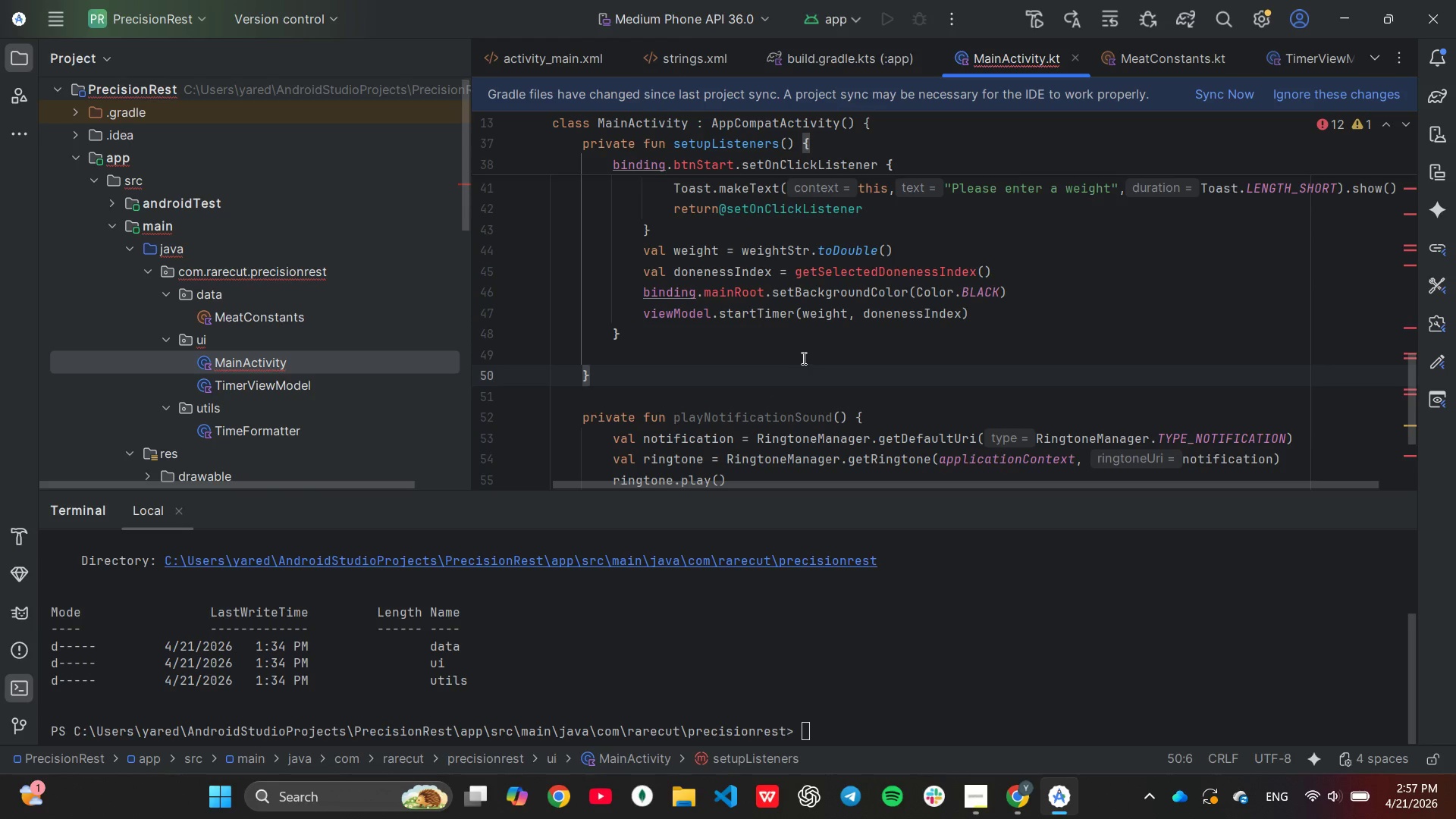 
key(Enter)
 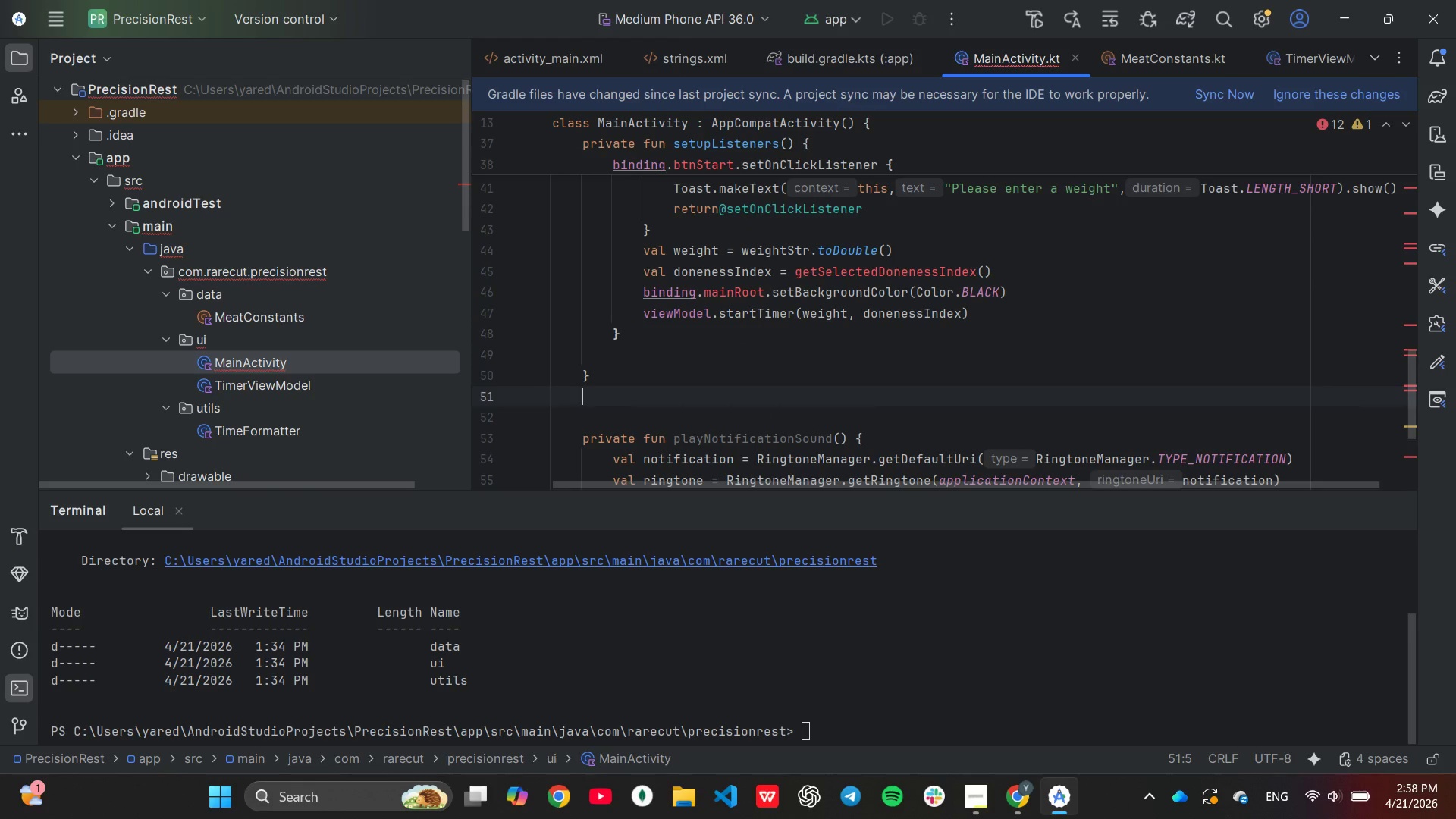 
key(Enter)
 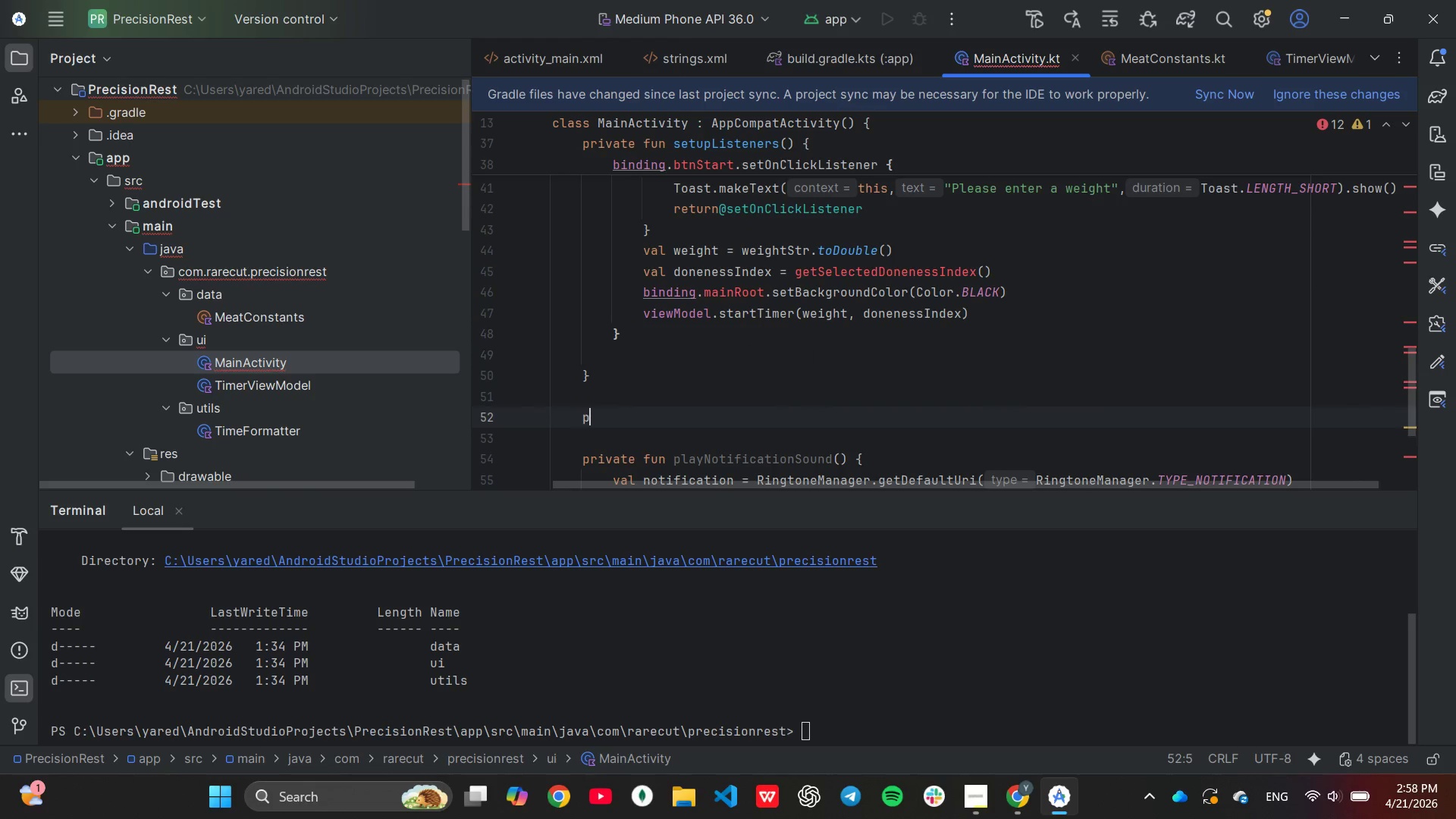 
key(P)
 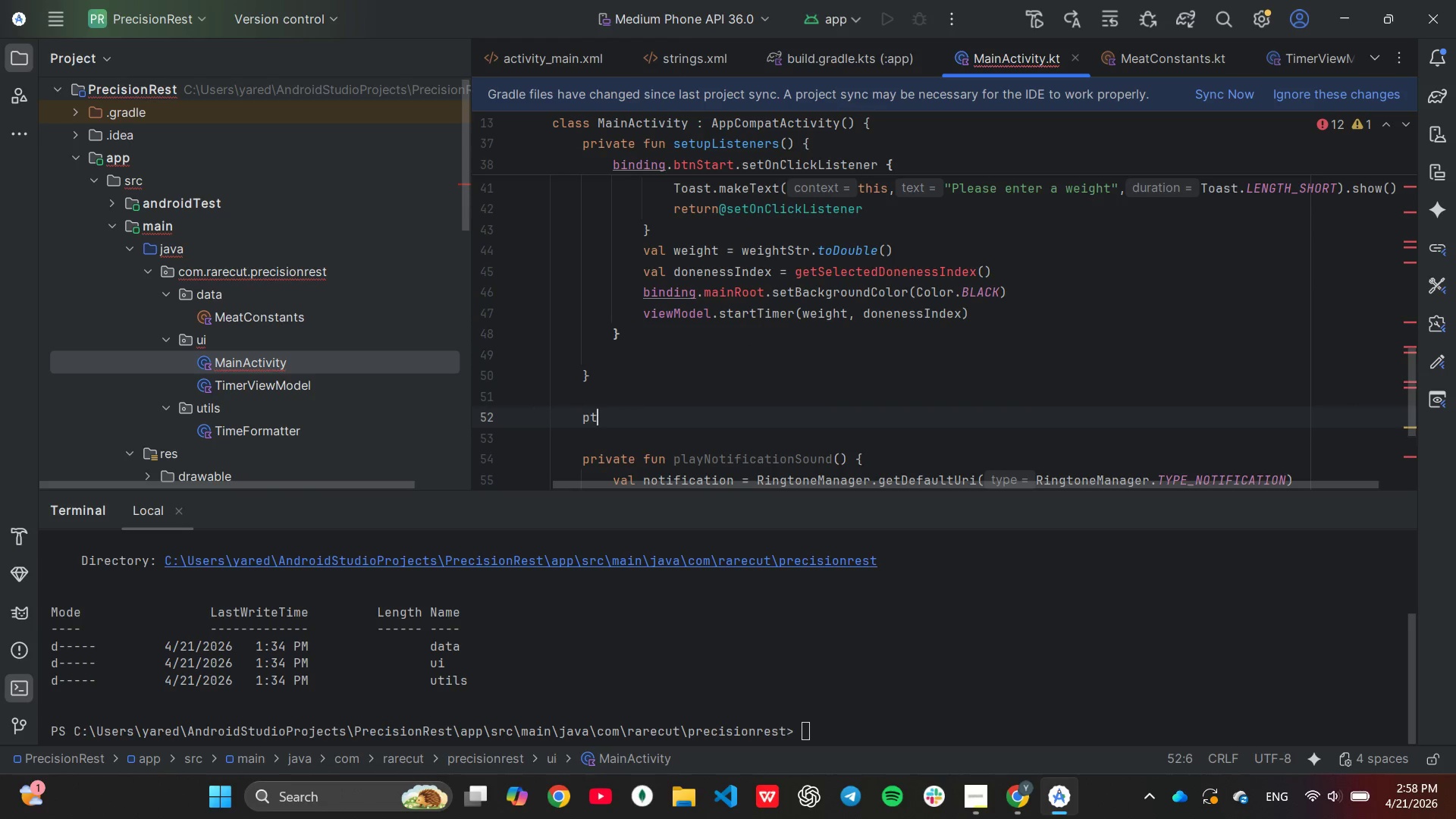 
type(t)
key(Backspace)
type(rive)
key(Backspace)
type(ate fun get)
 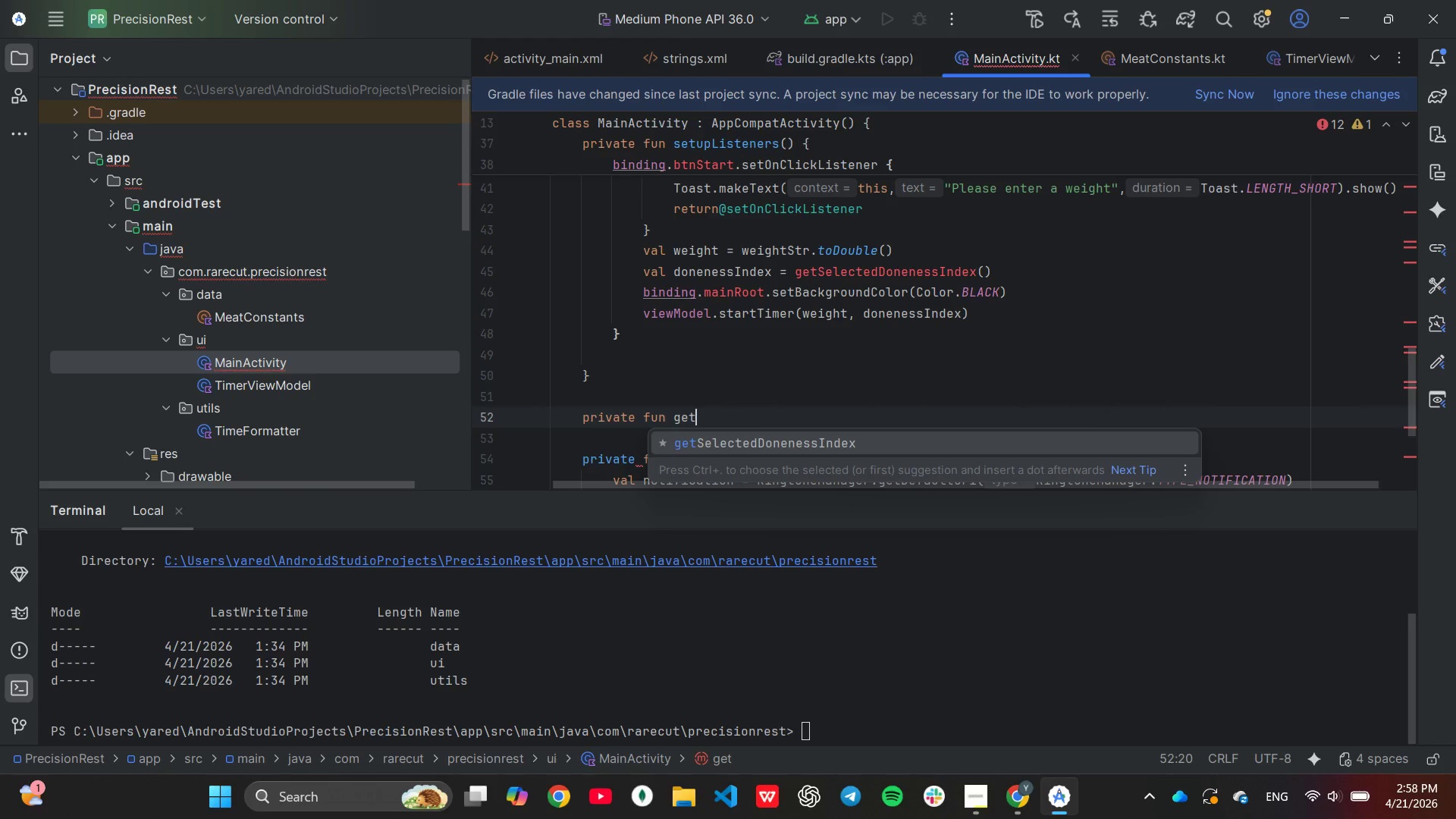 
key(Enter)
 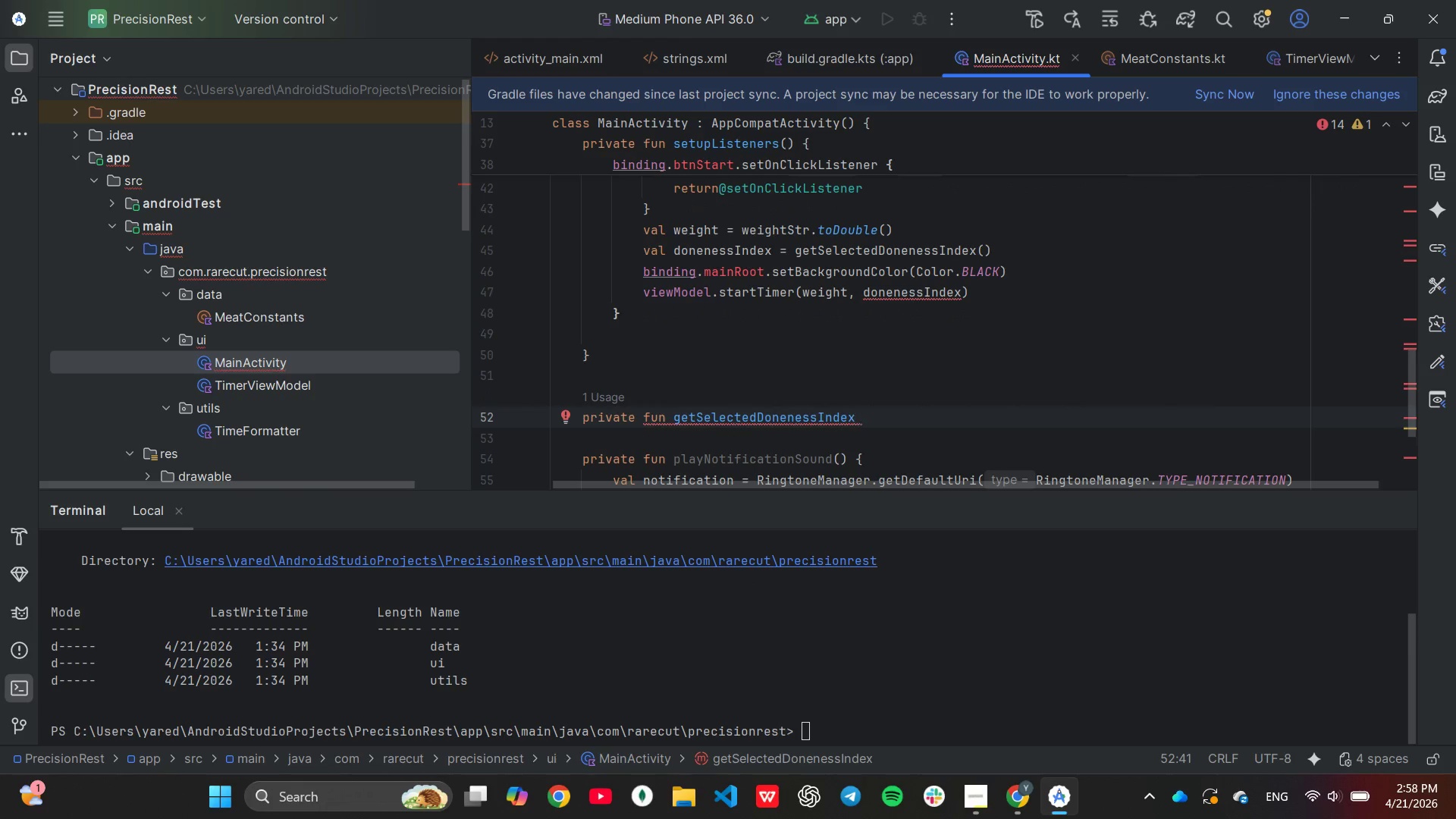 
key(Shift+ShiftLeft)
 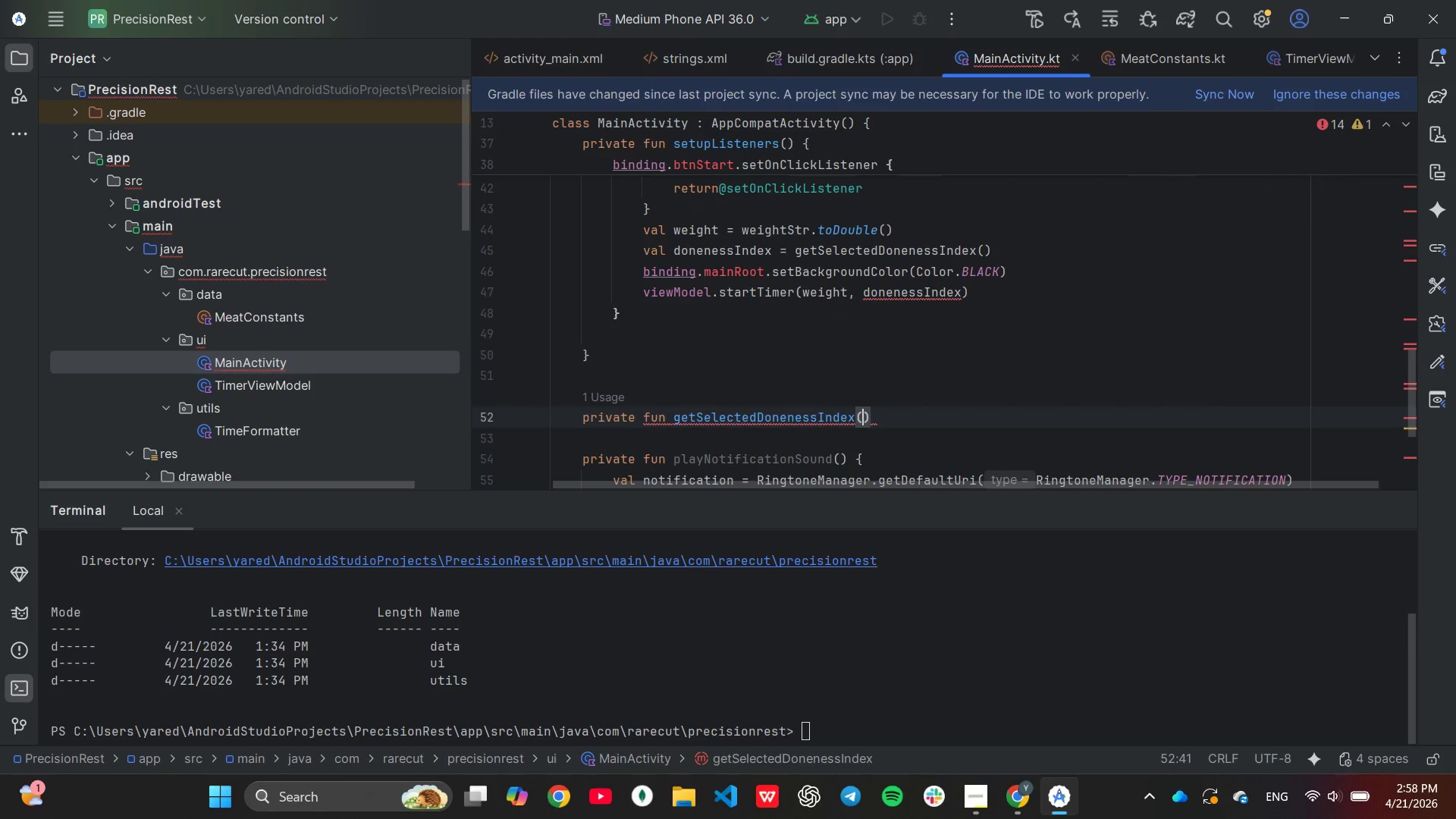 
key(Shift+9)
 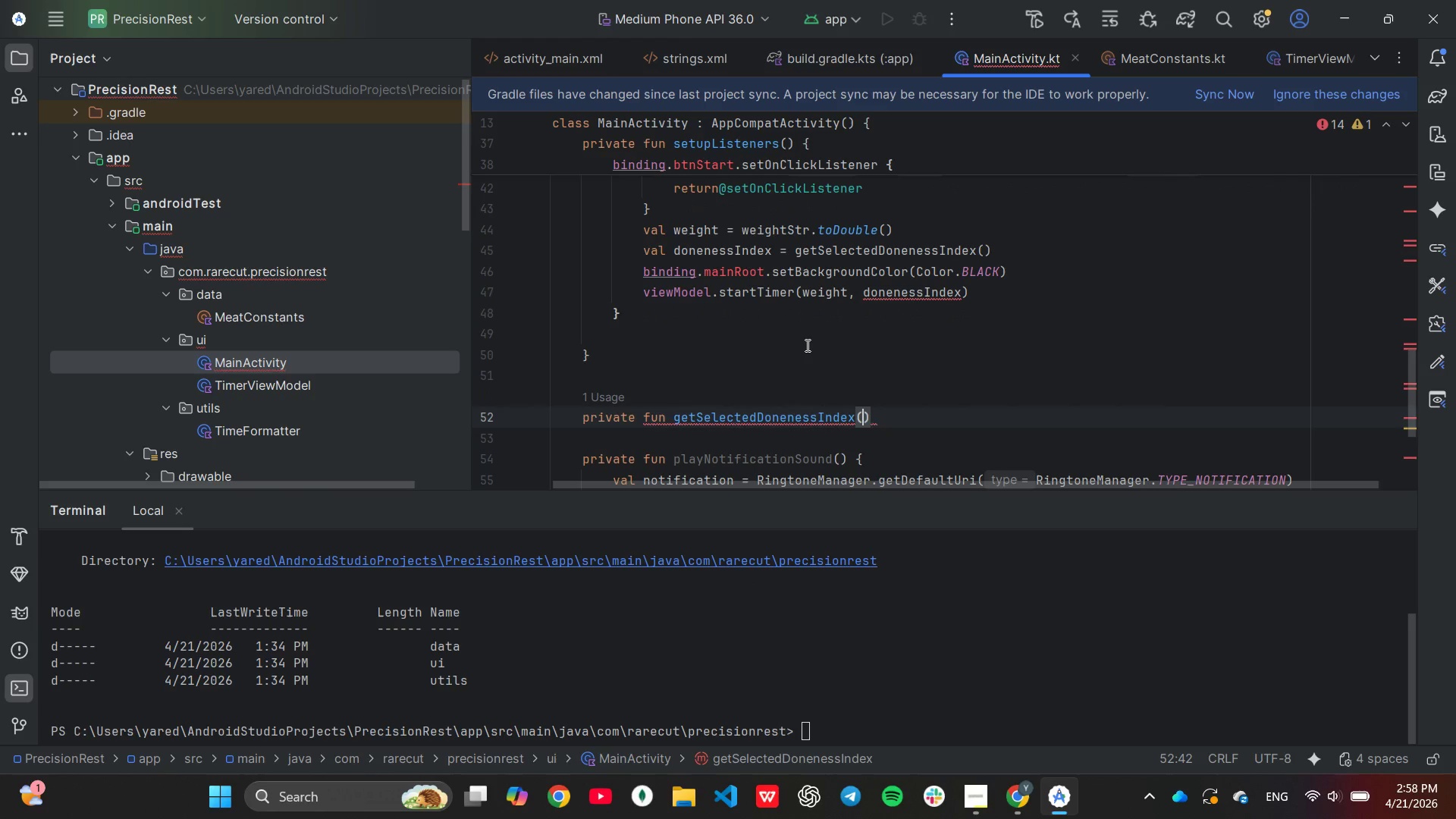 
key(ArrowRight)
 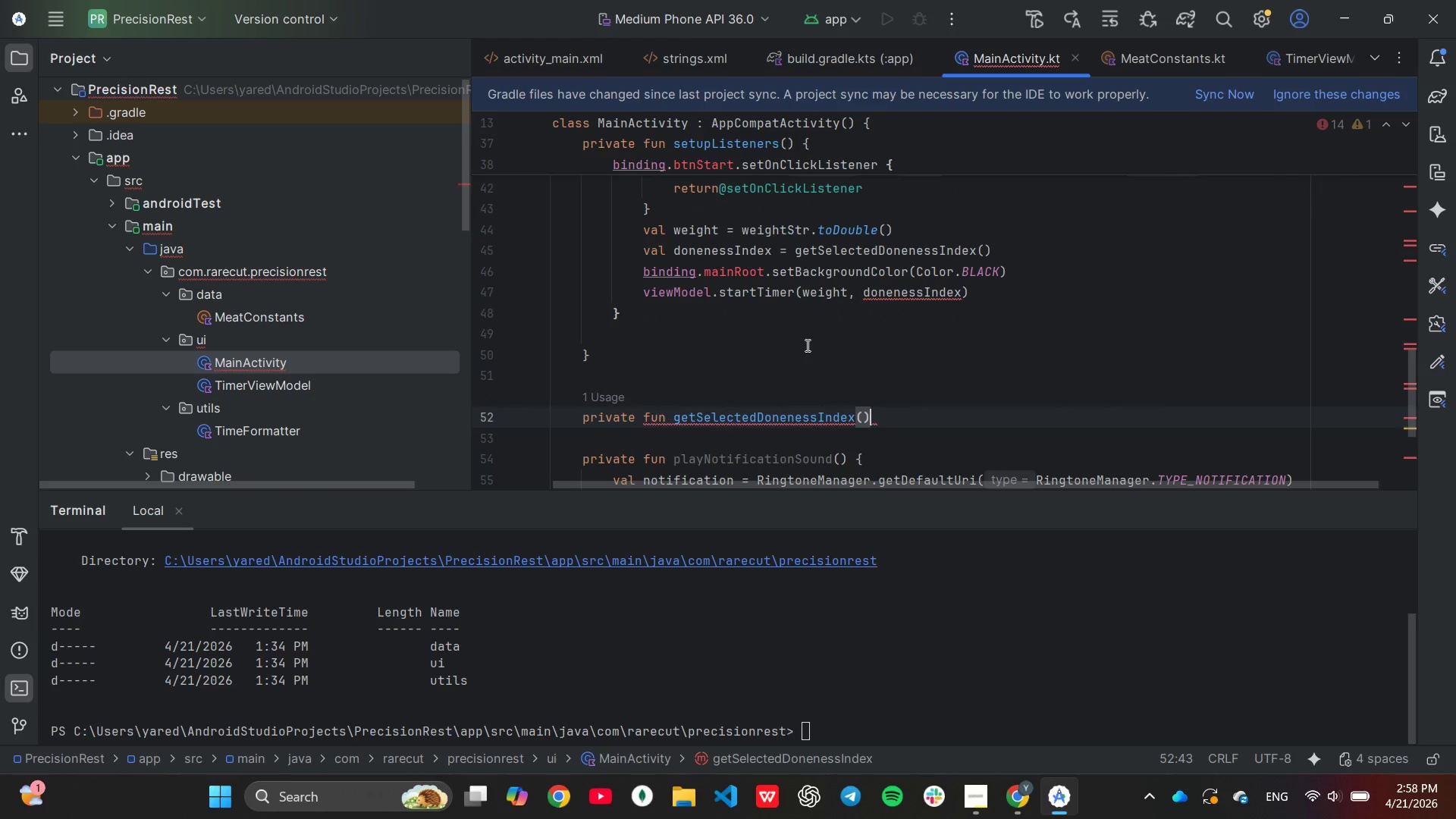 
key(Shift+BracketLeft)
 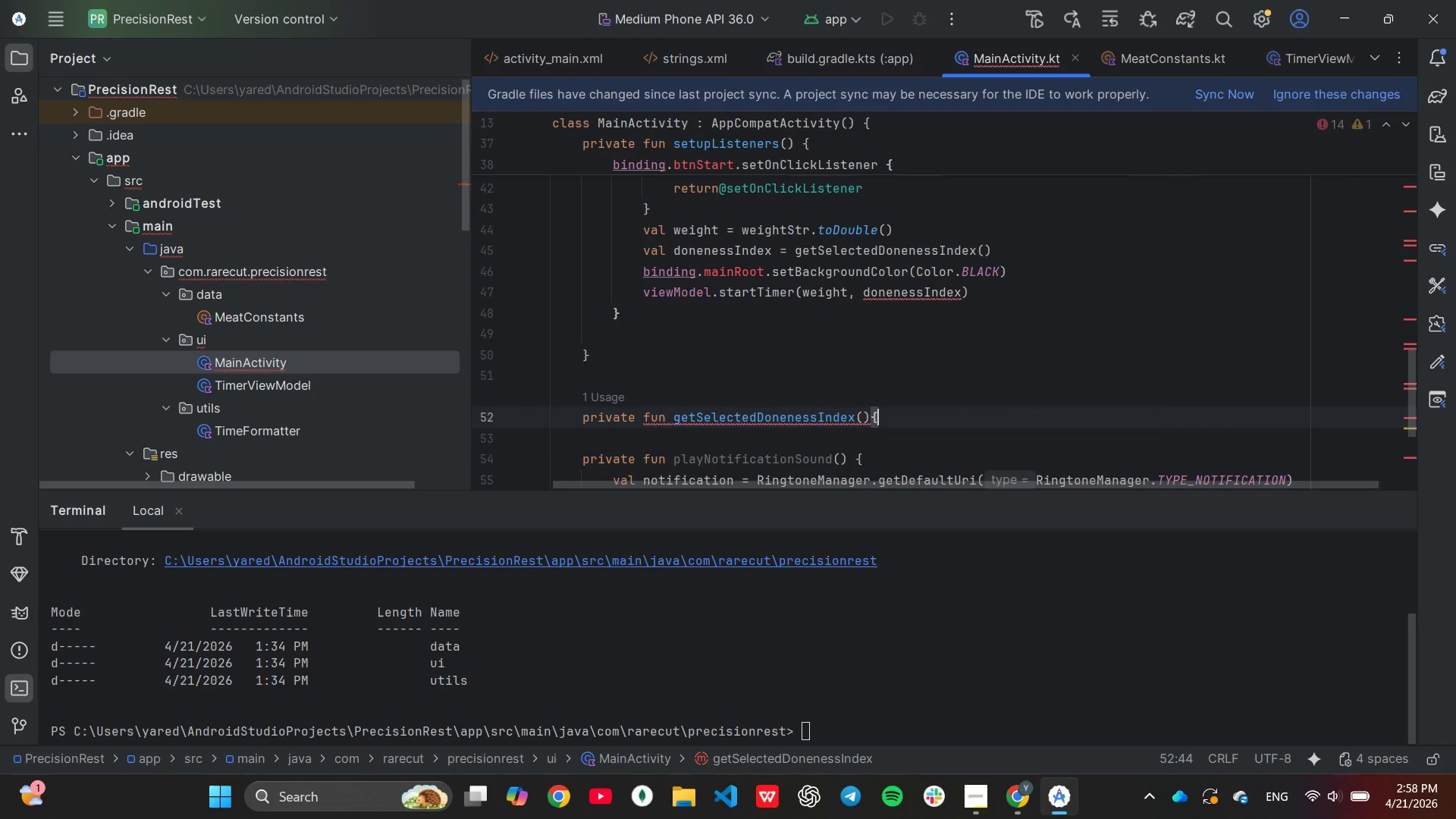 
key(Enter)
 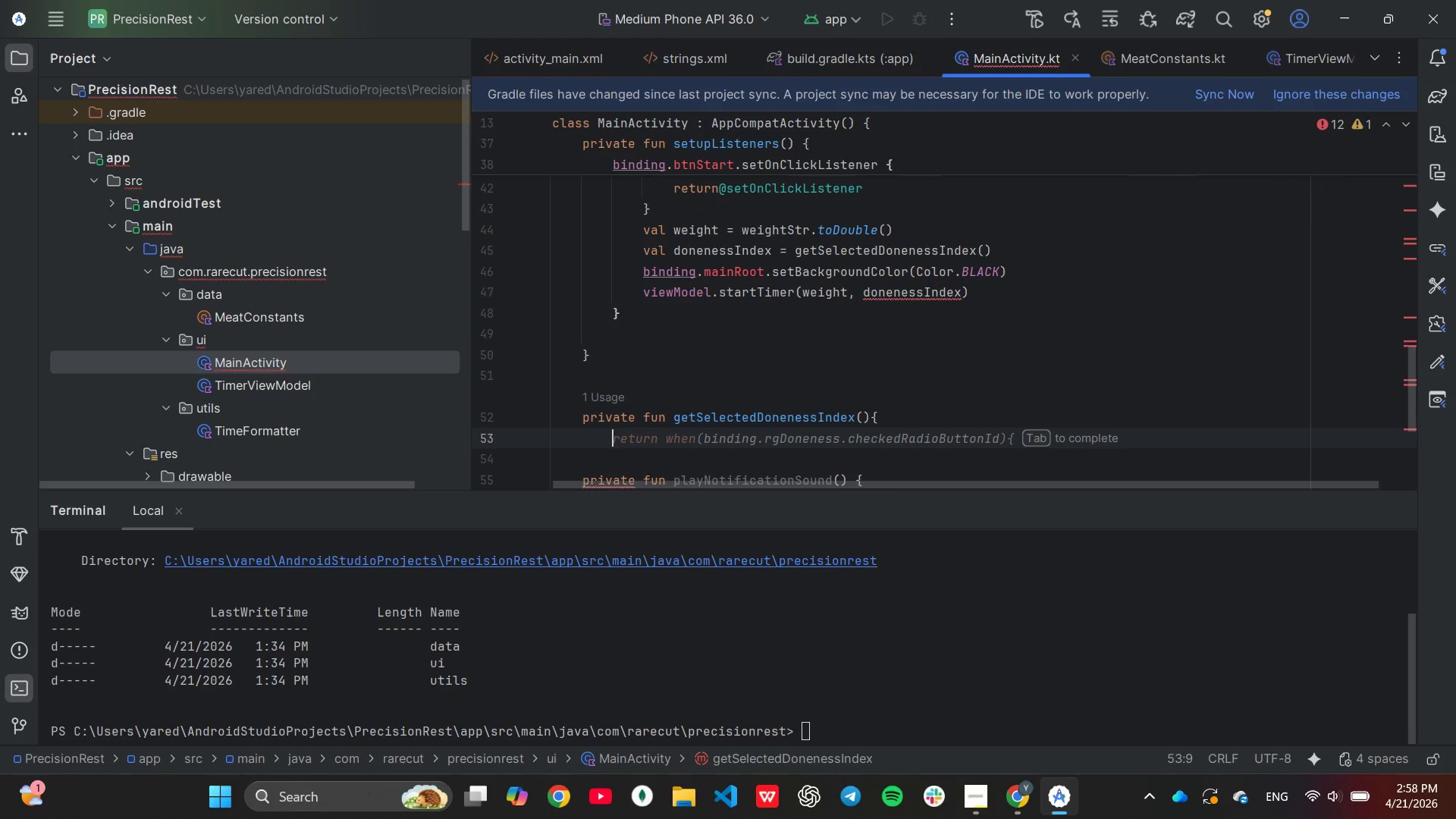 
key(ArrowUp)
 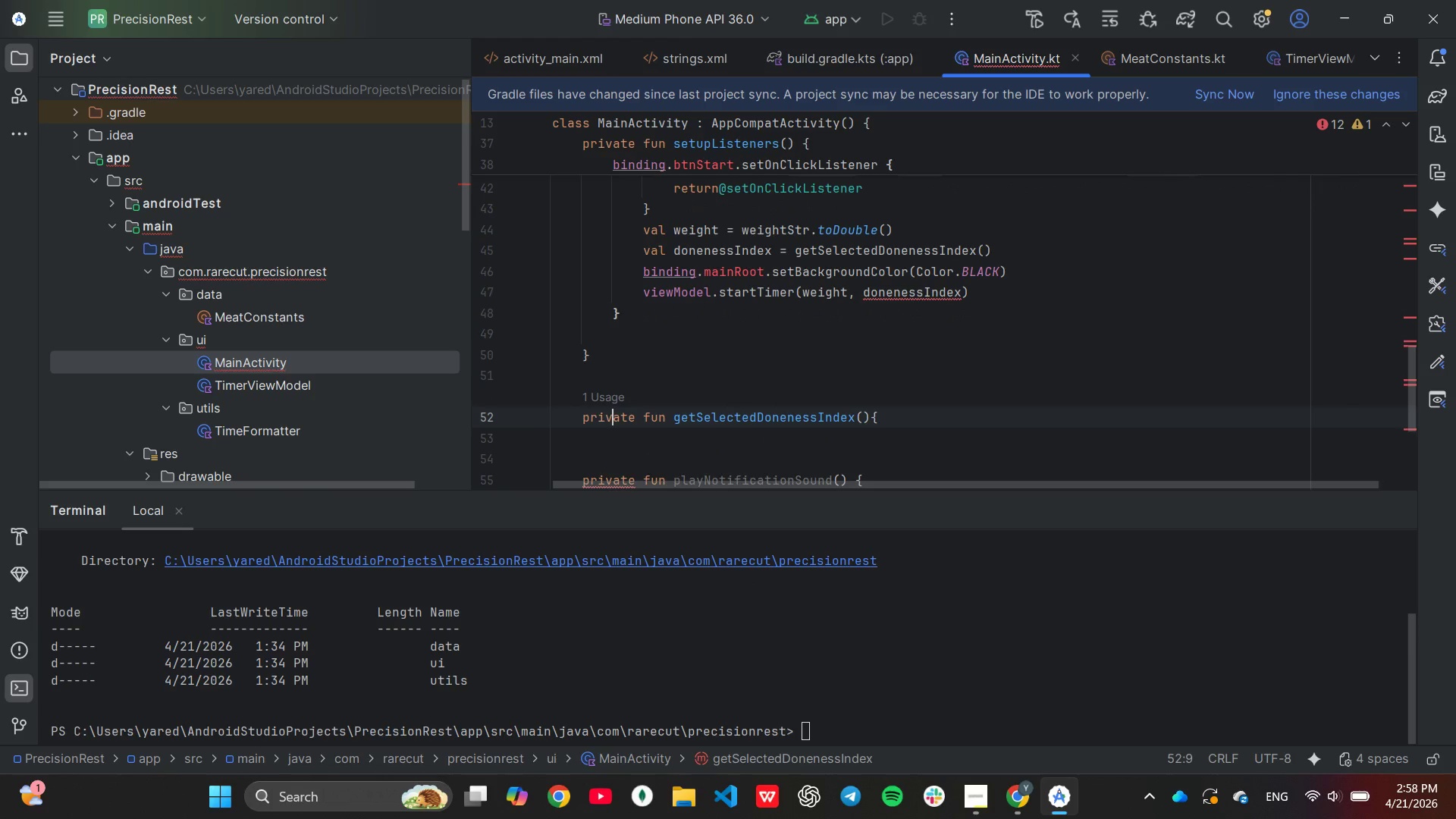 
key(End)
 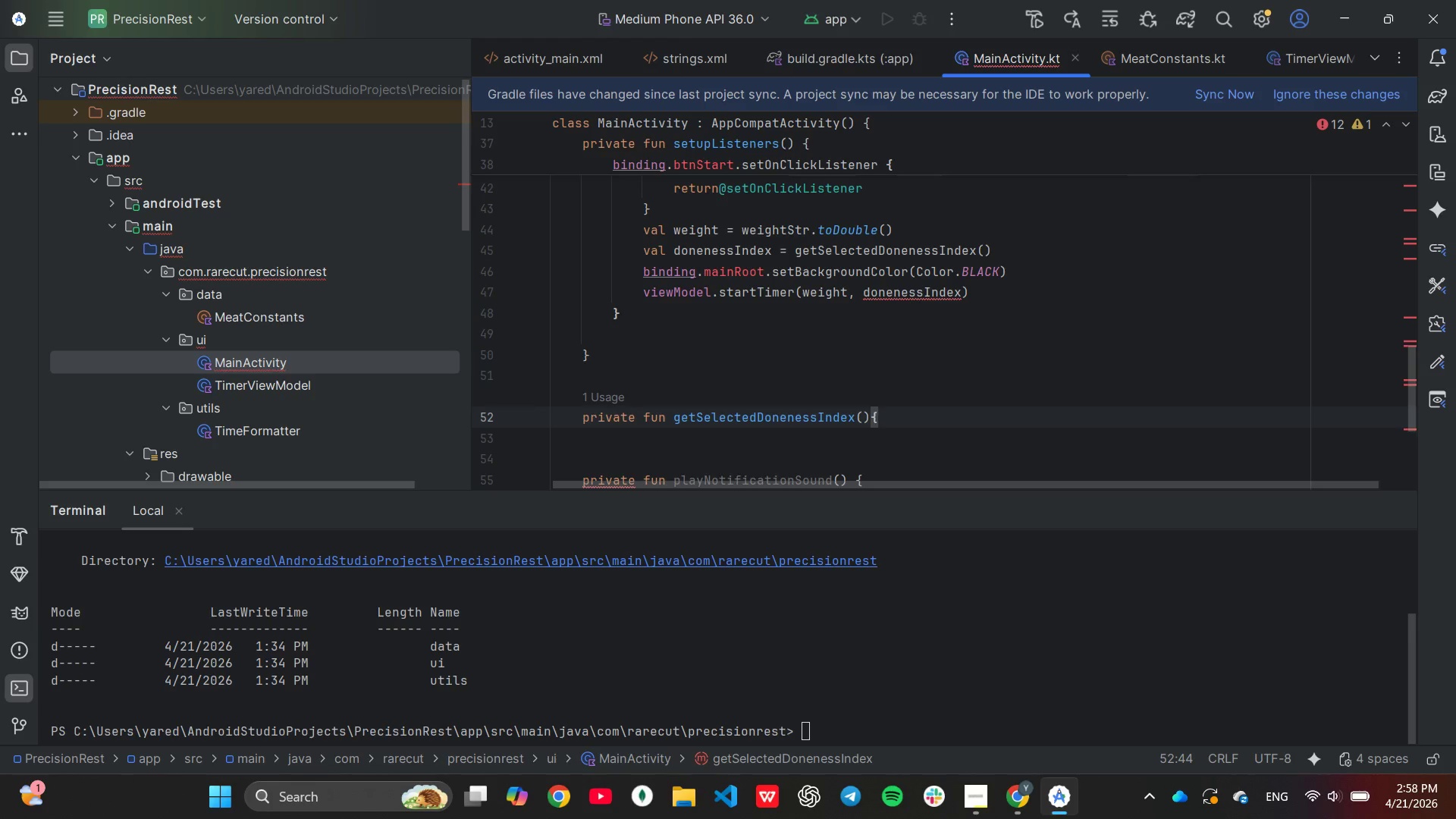 
key(ArrowLeft)
 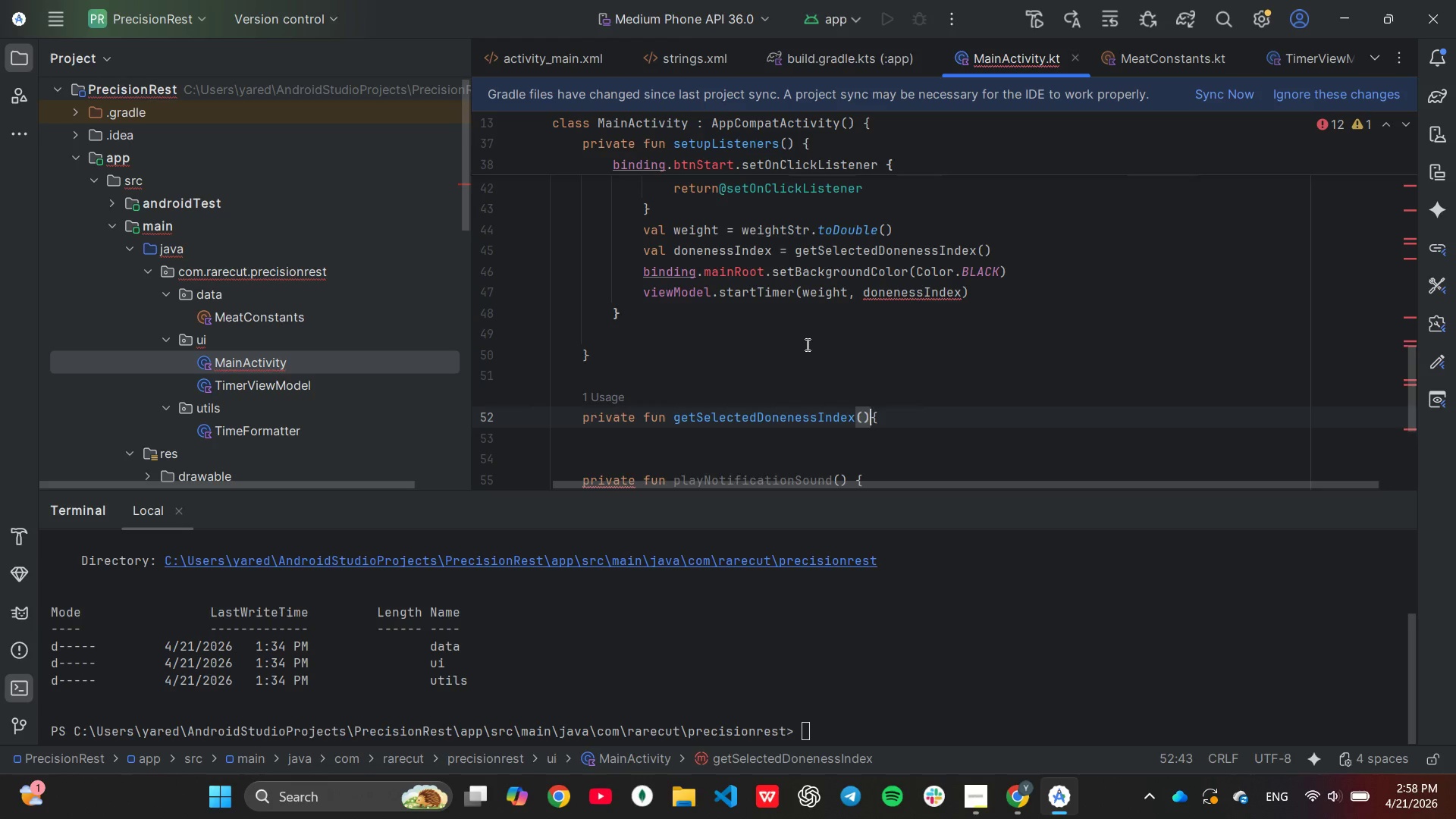 
type(:Int)
 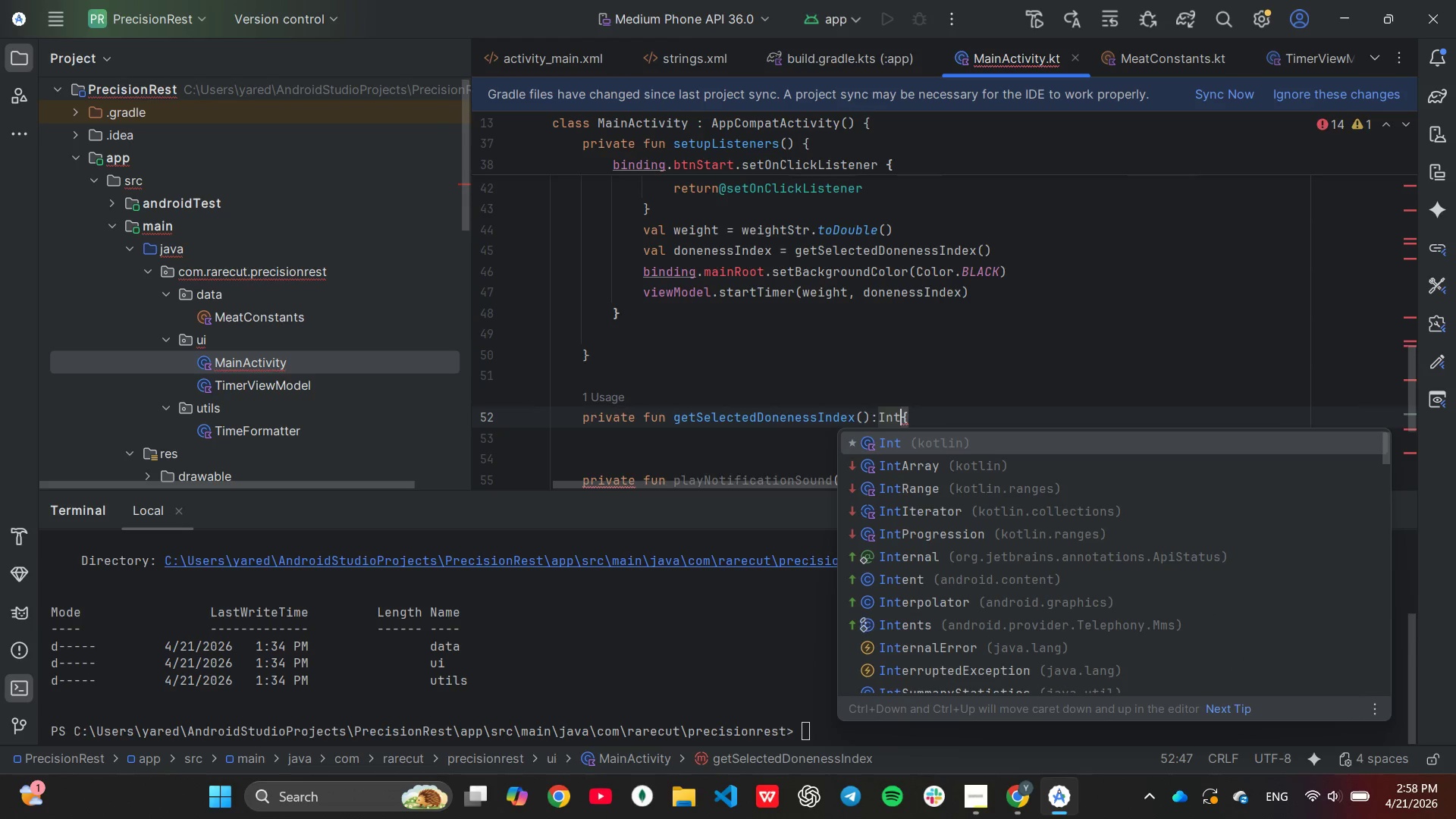 
key(ArrowRight)
 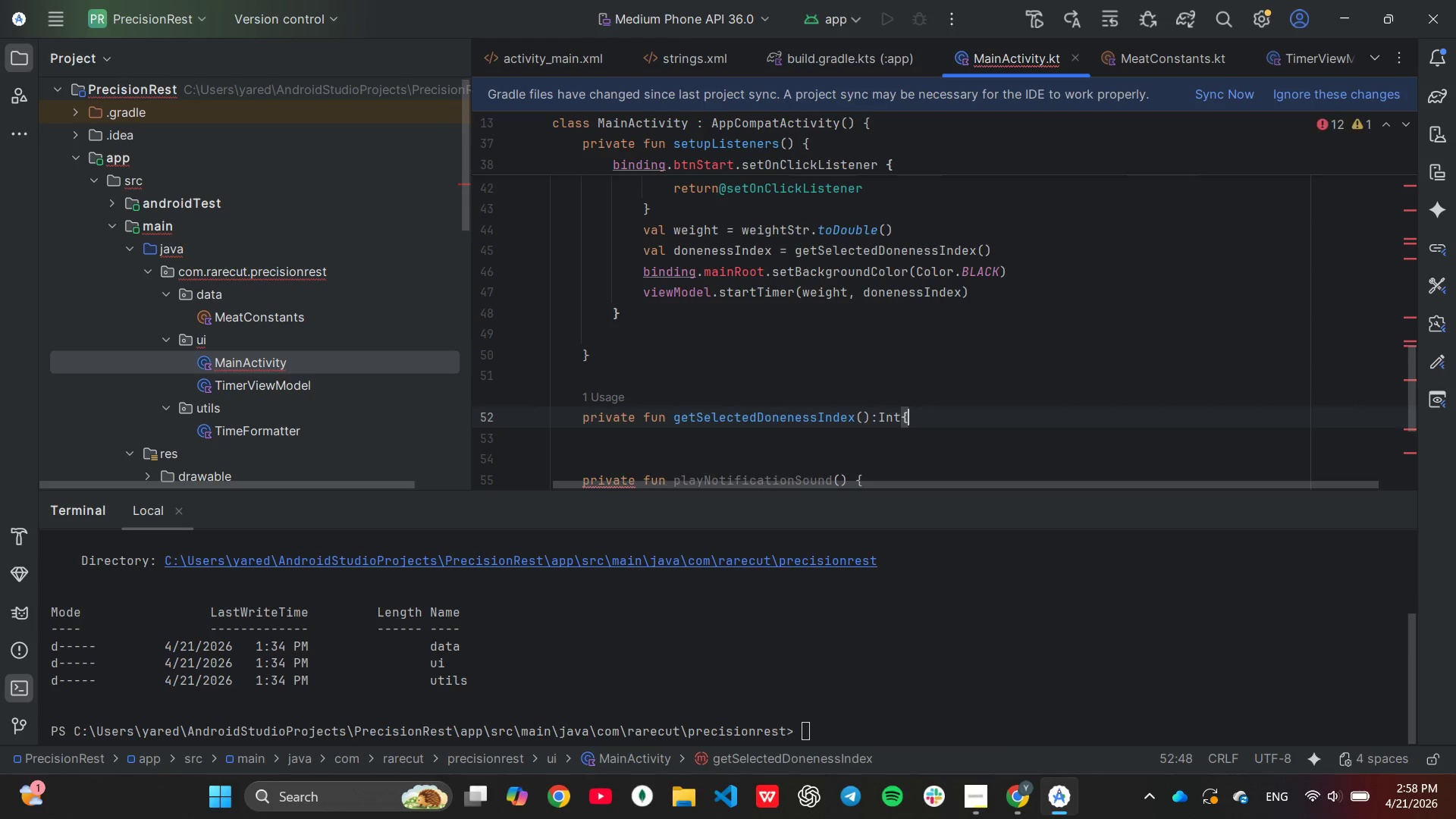 
key(Shift+ShiftLeft)
 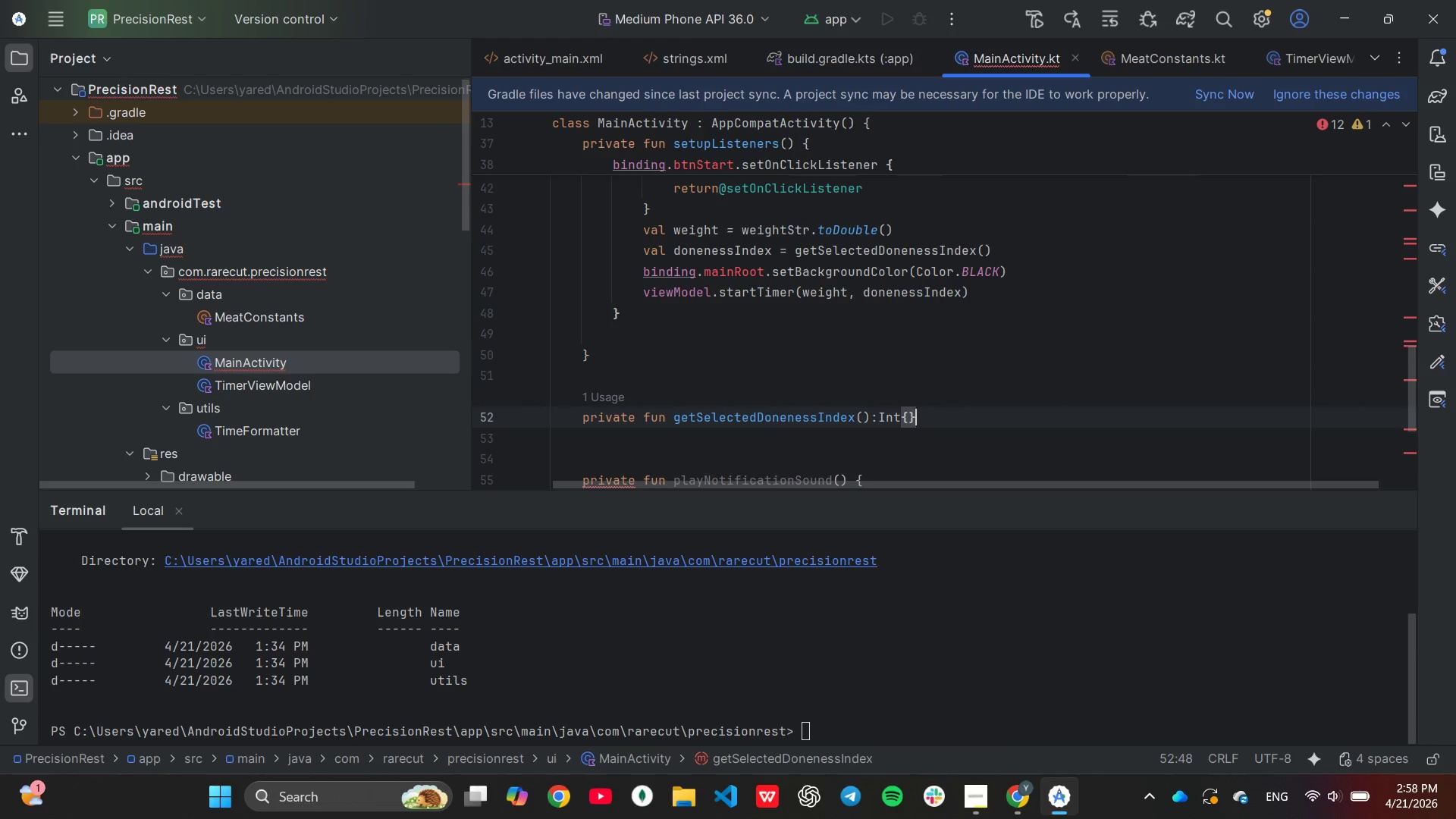 
key(Shift+BracketRight)
 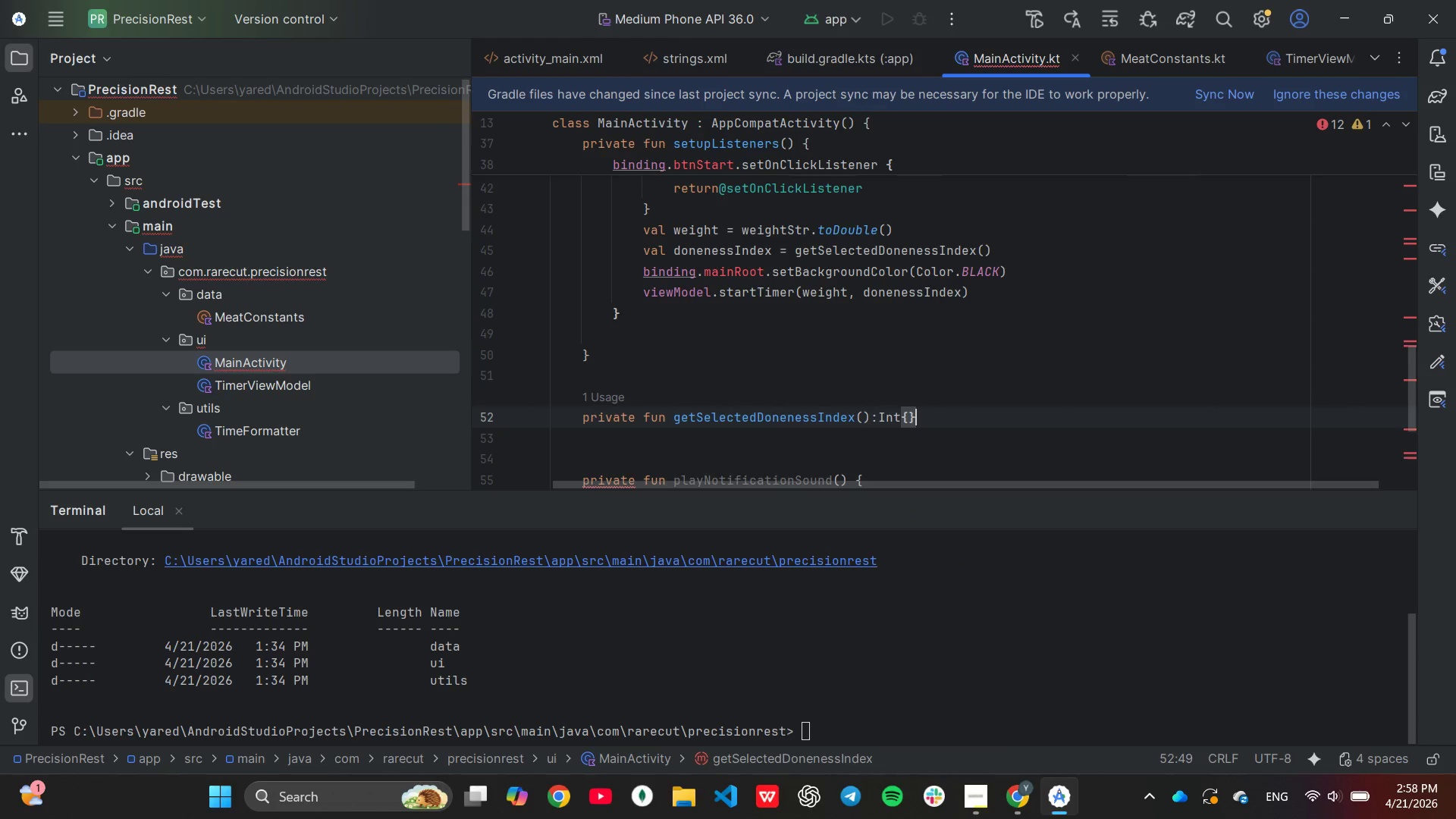 
key(ArrowLeft)
 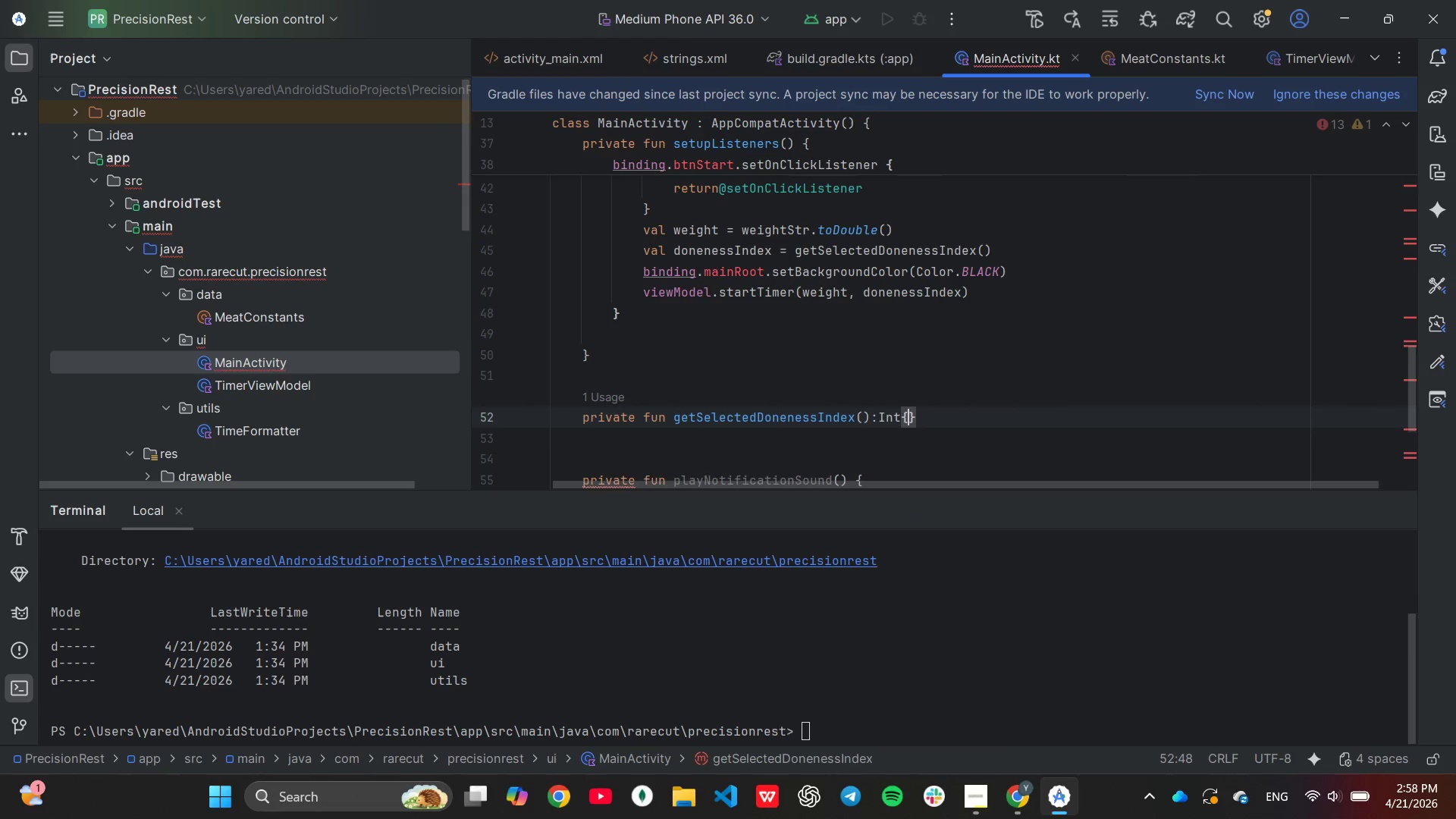 
key(Enter)
 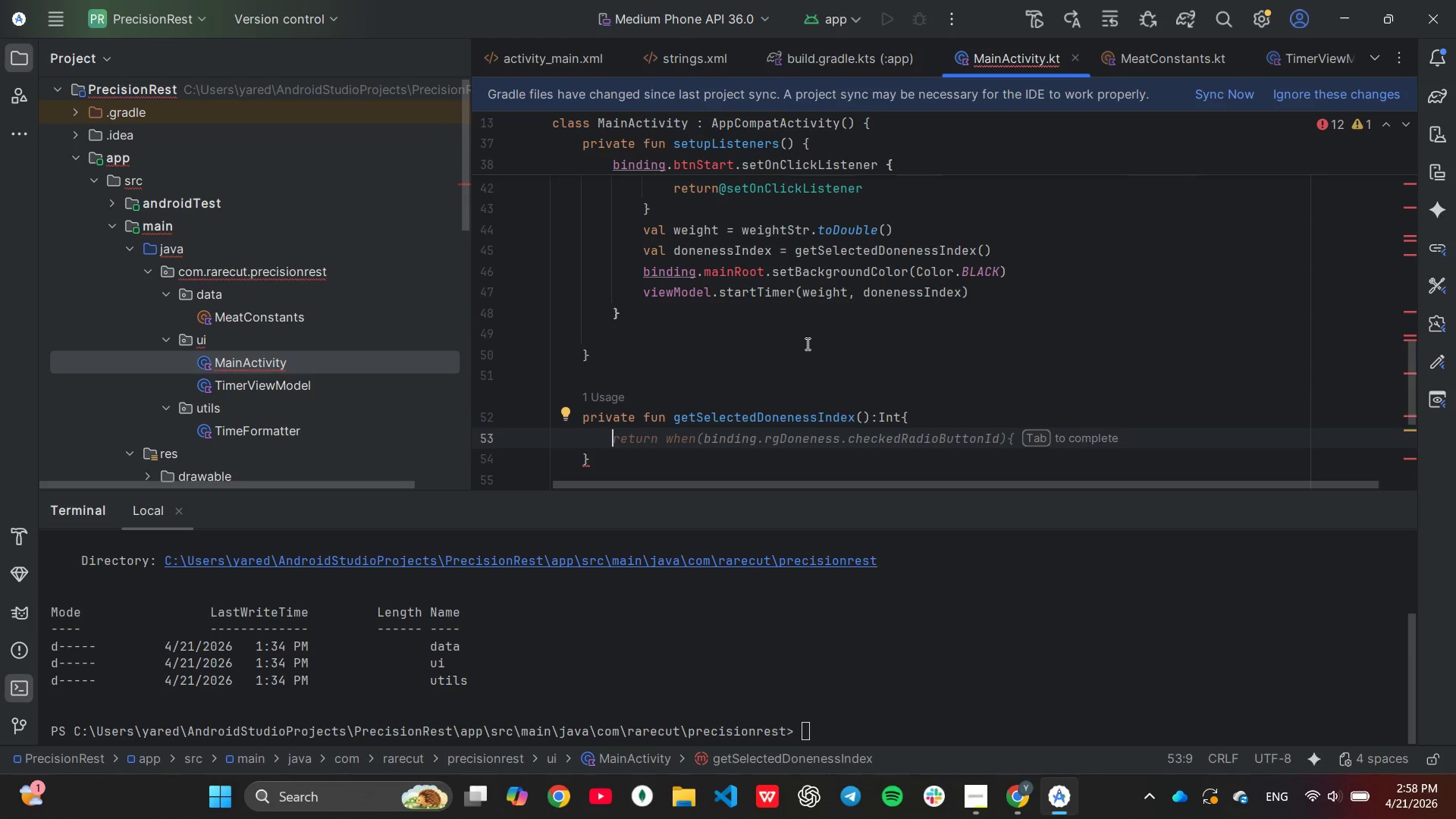 
key(Tab)
 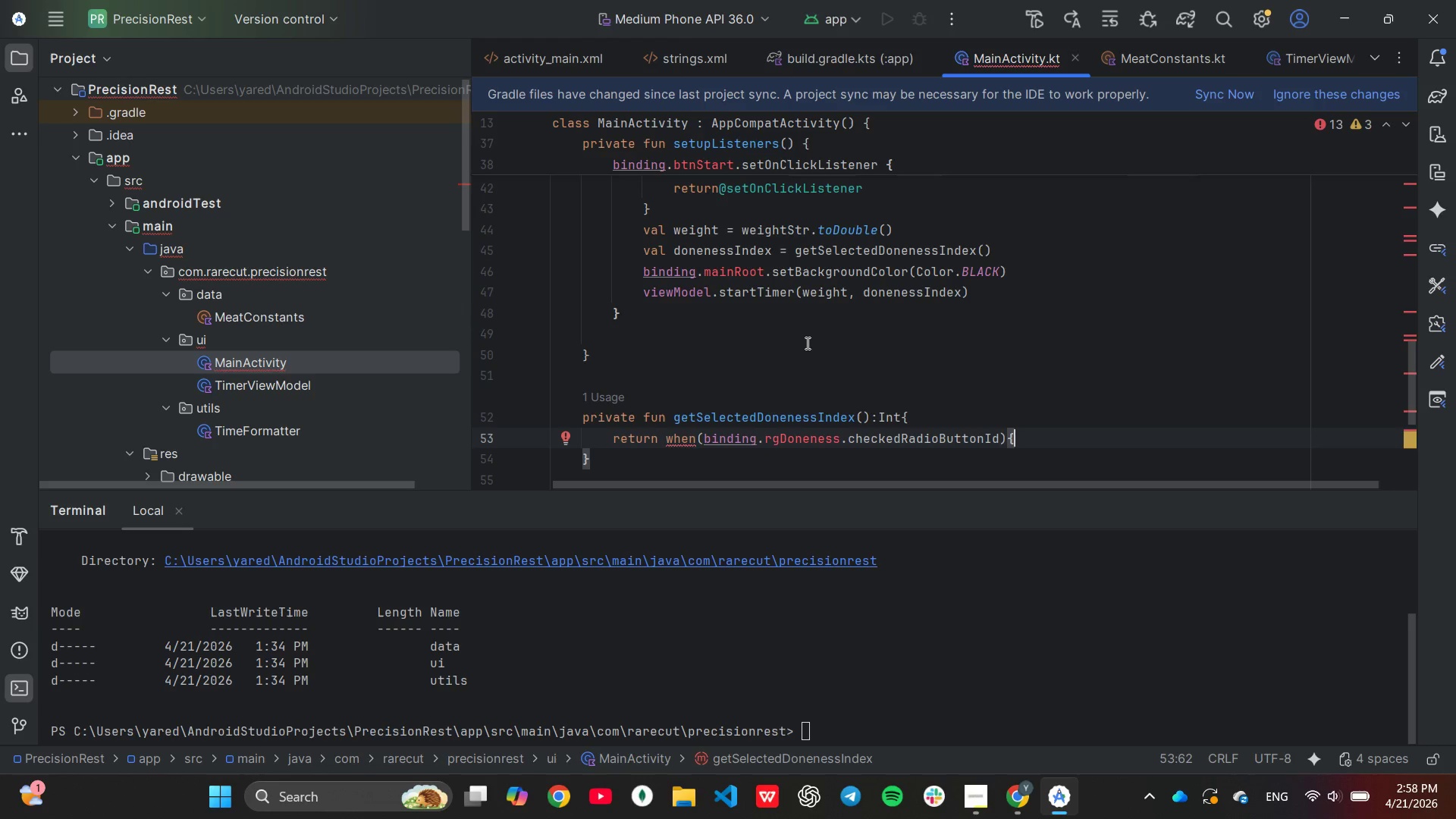 
wait(5.76)
 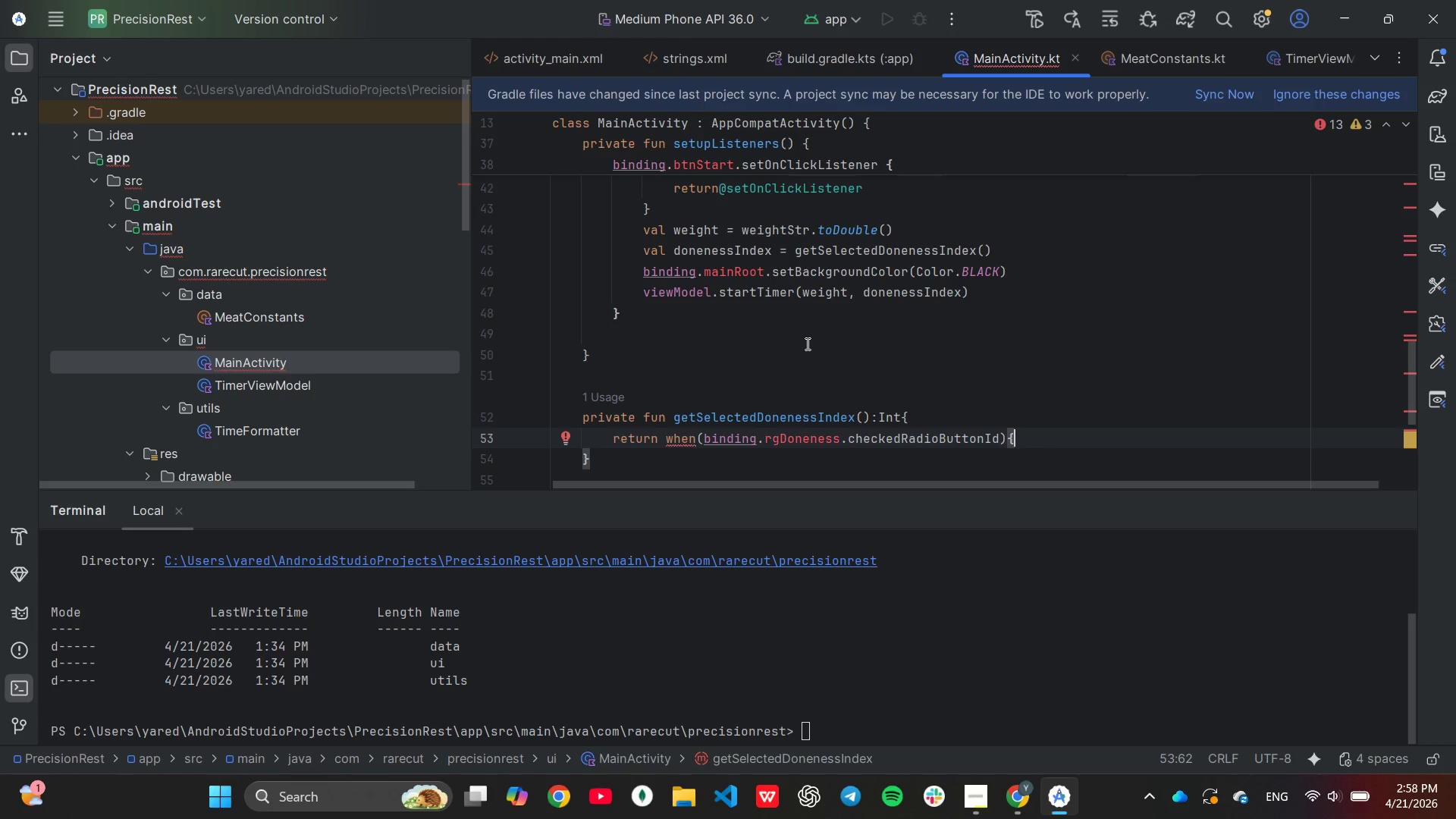 
key(Enter)
 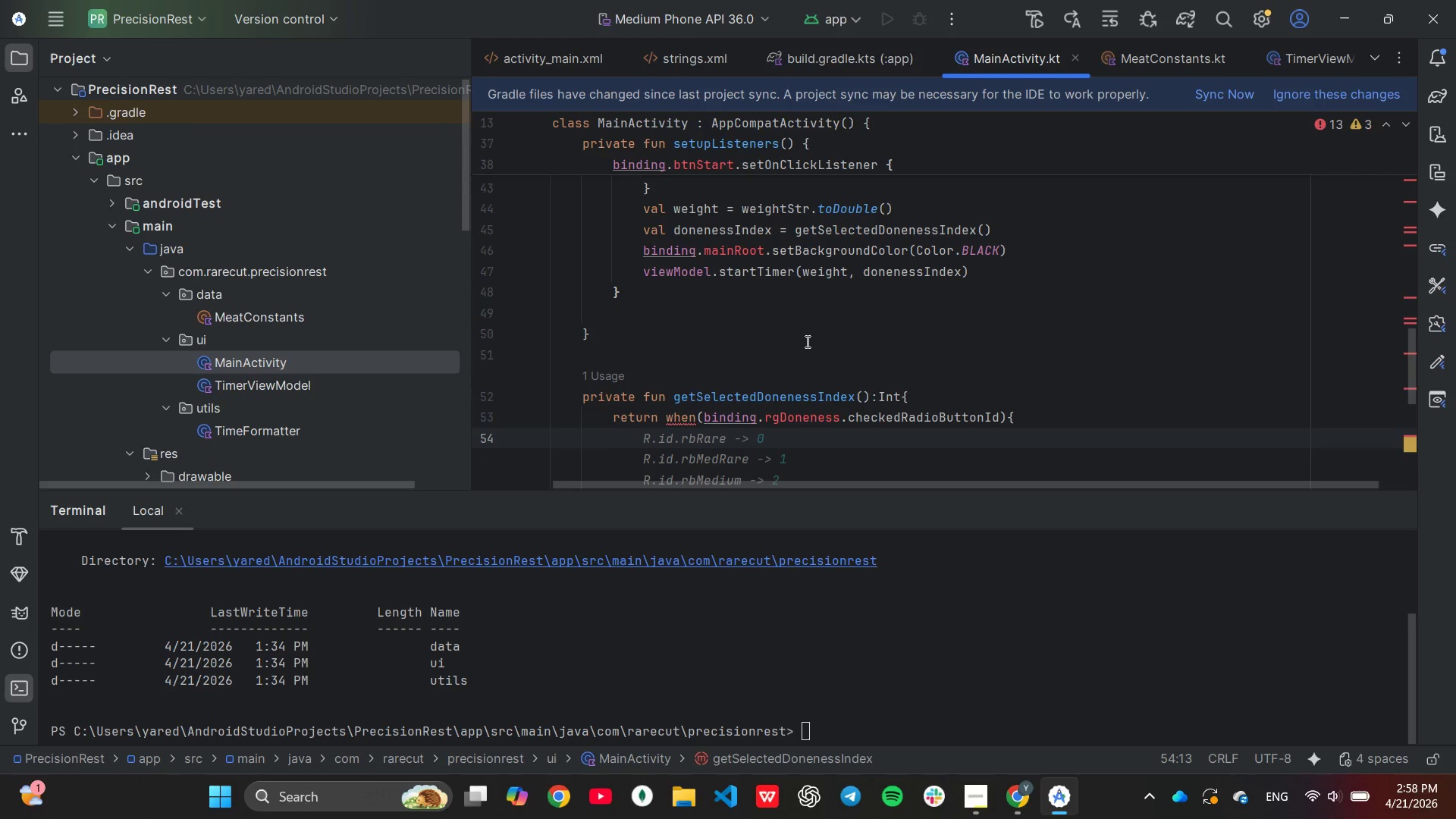 
key(Tab)
 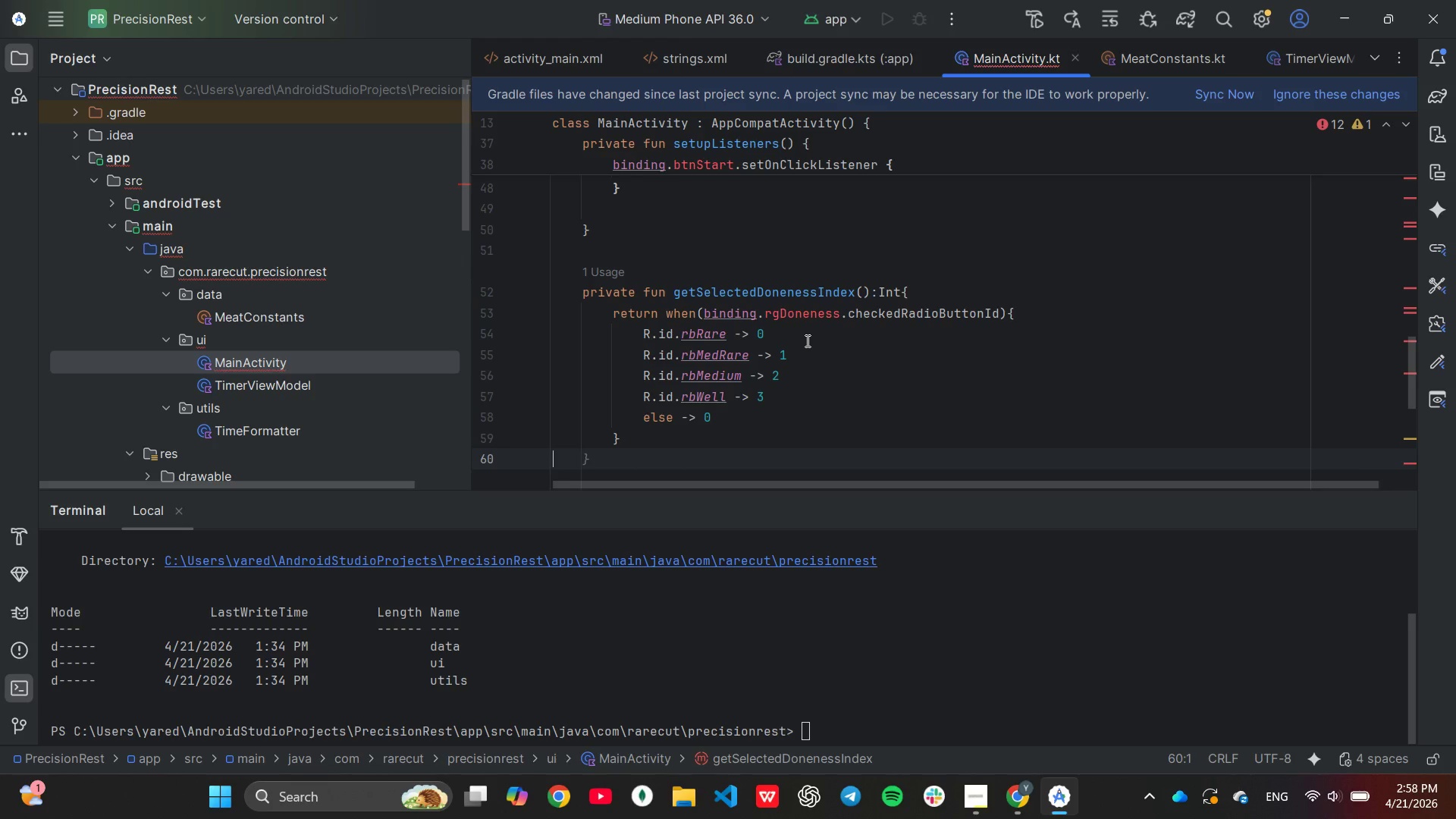 
scroll: coordinate [789, 345], scroll_direction: down, amount: 1.0
 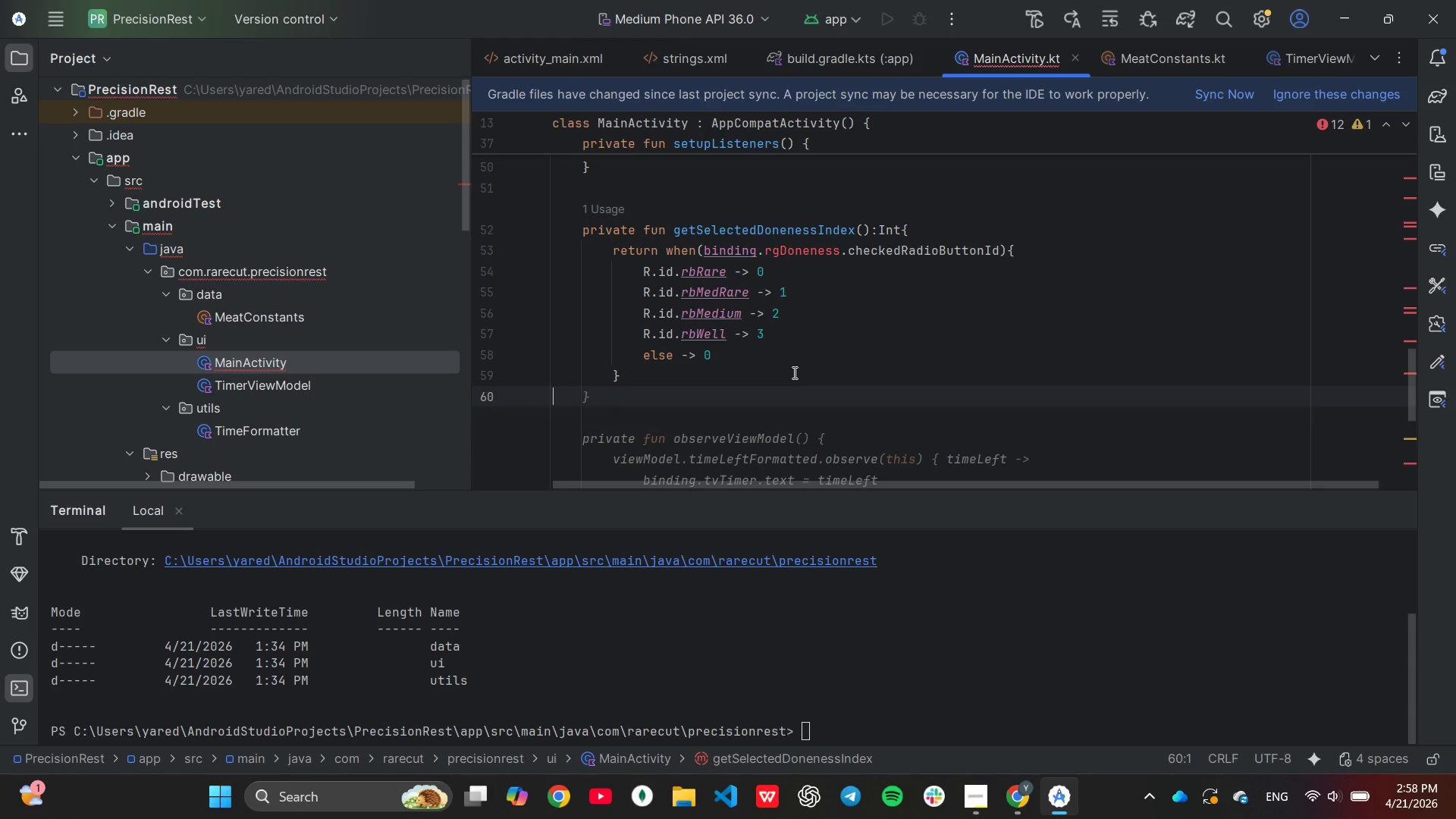 
left_click([793, 372])
 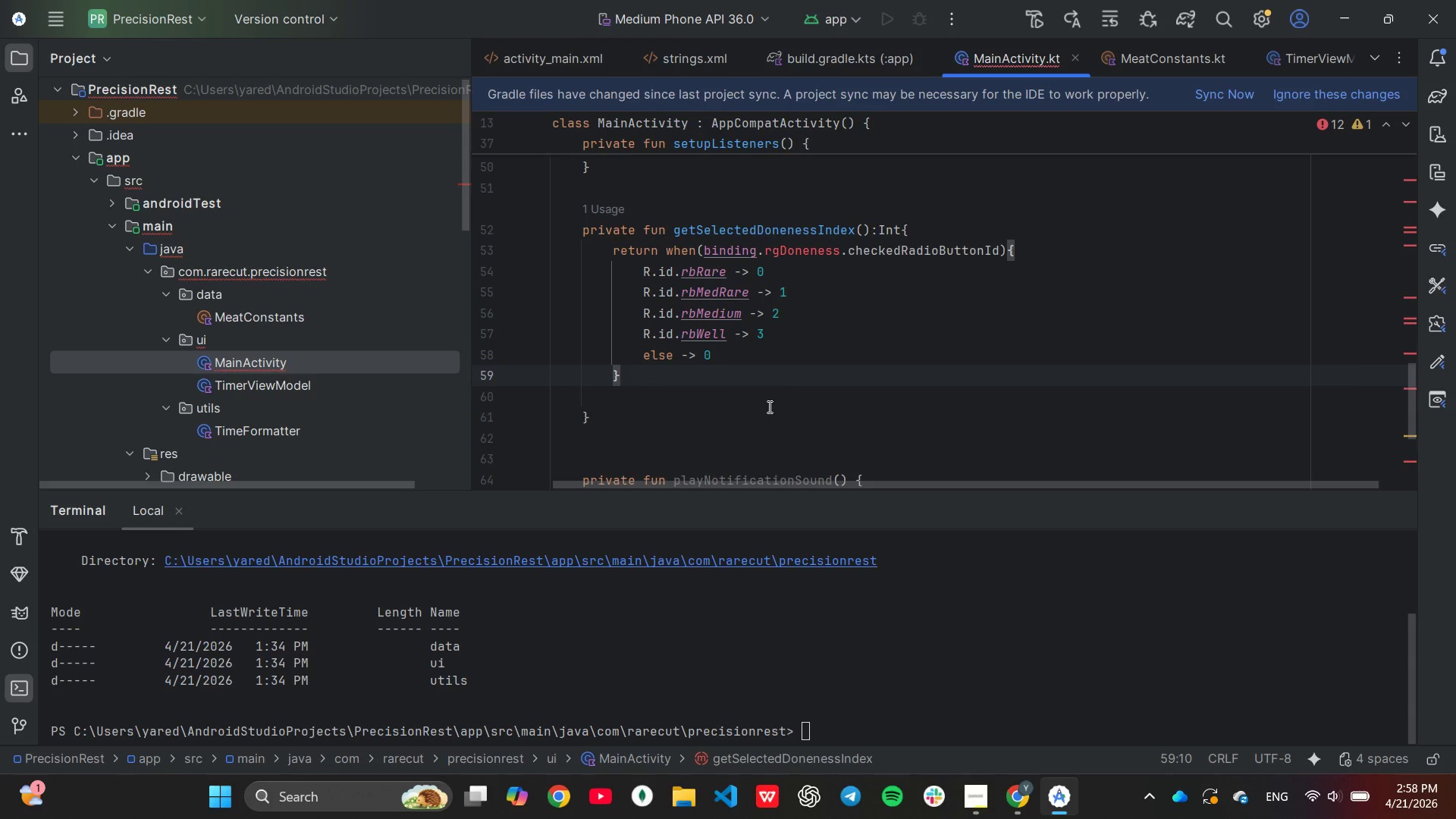 
left_click([767, 400])
 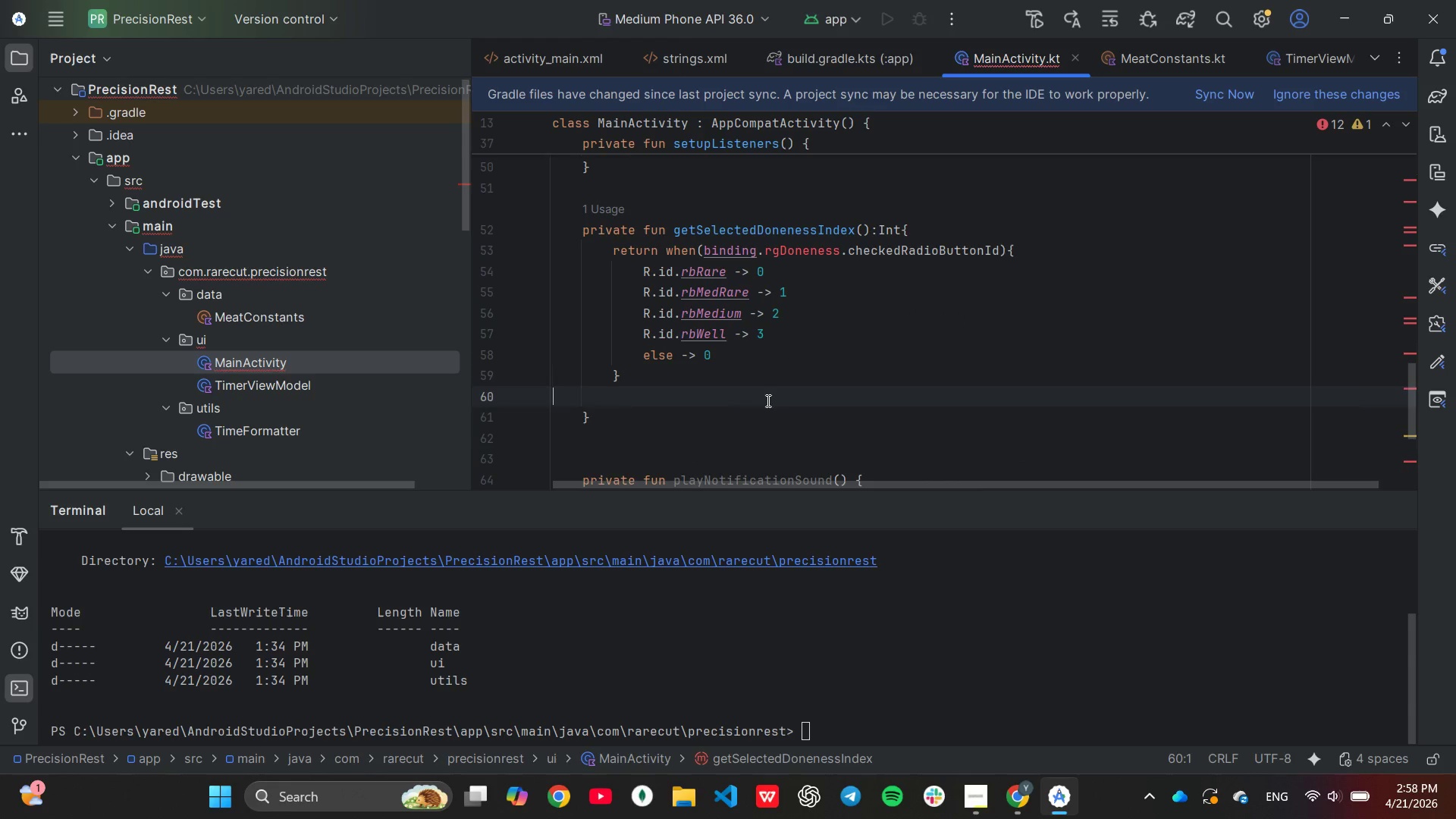 
key(Backspace)
 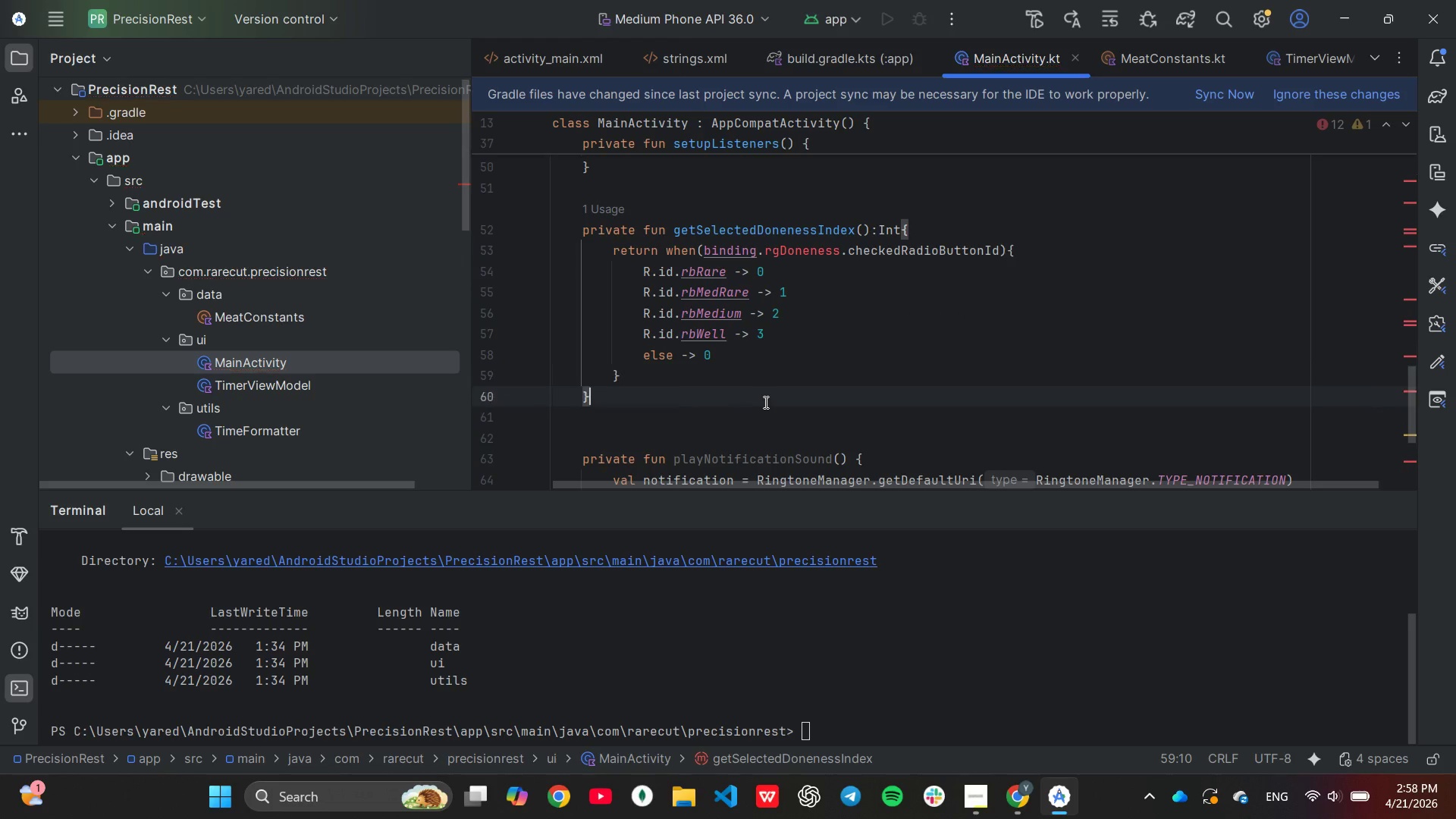 
left_click([764, 402])
 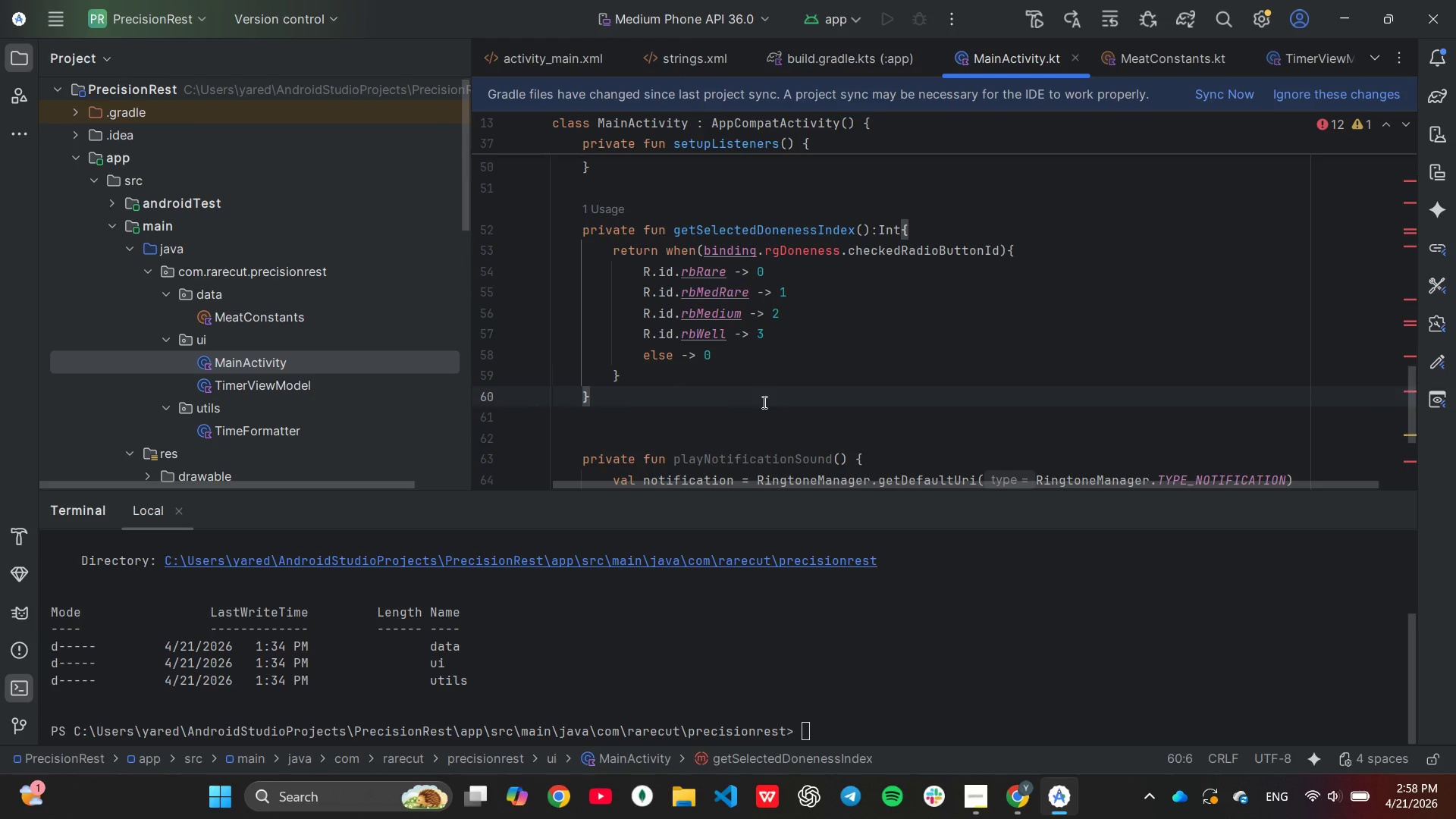 
key(Enter)
 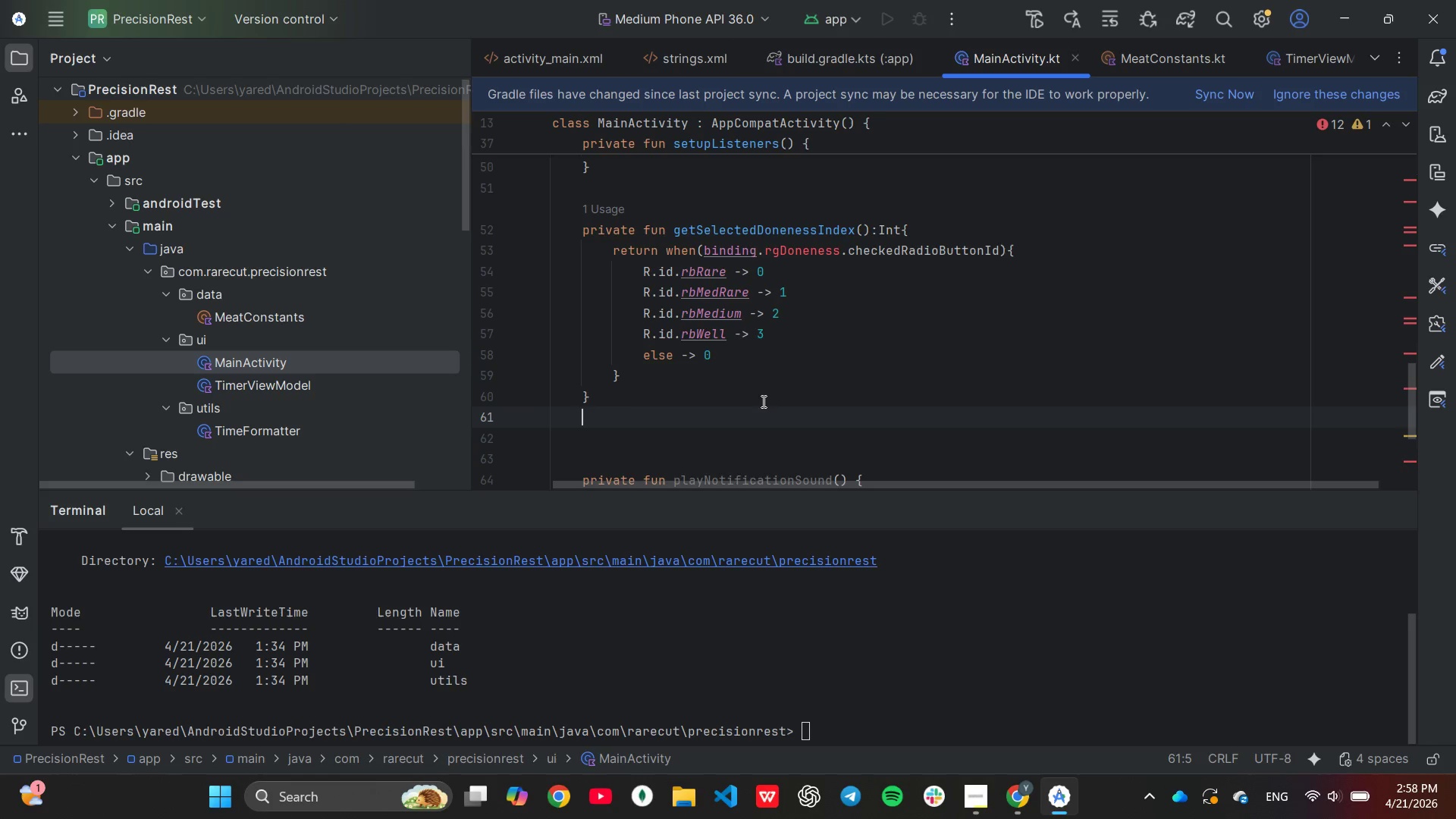 
key(Enter)
 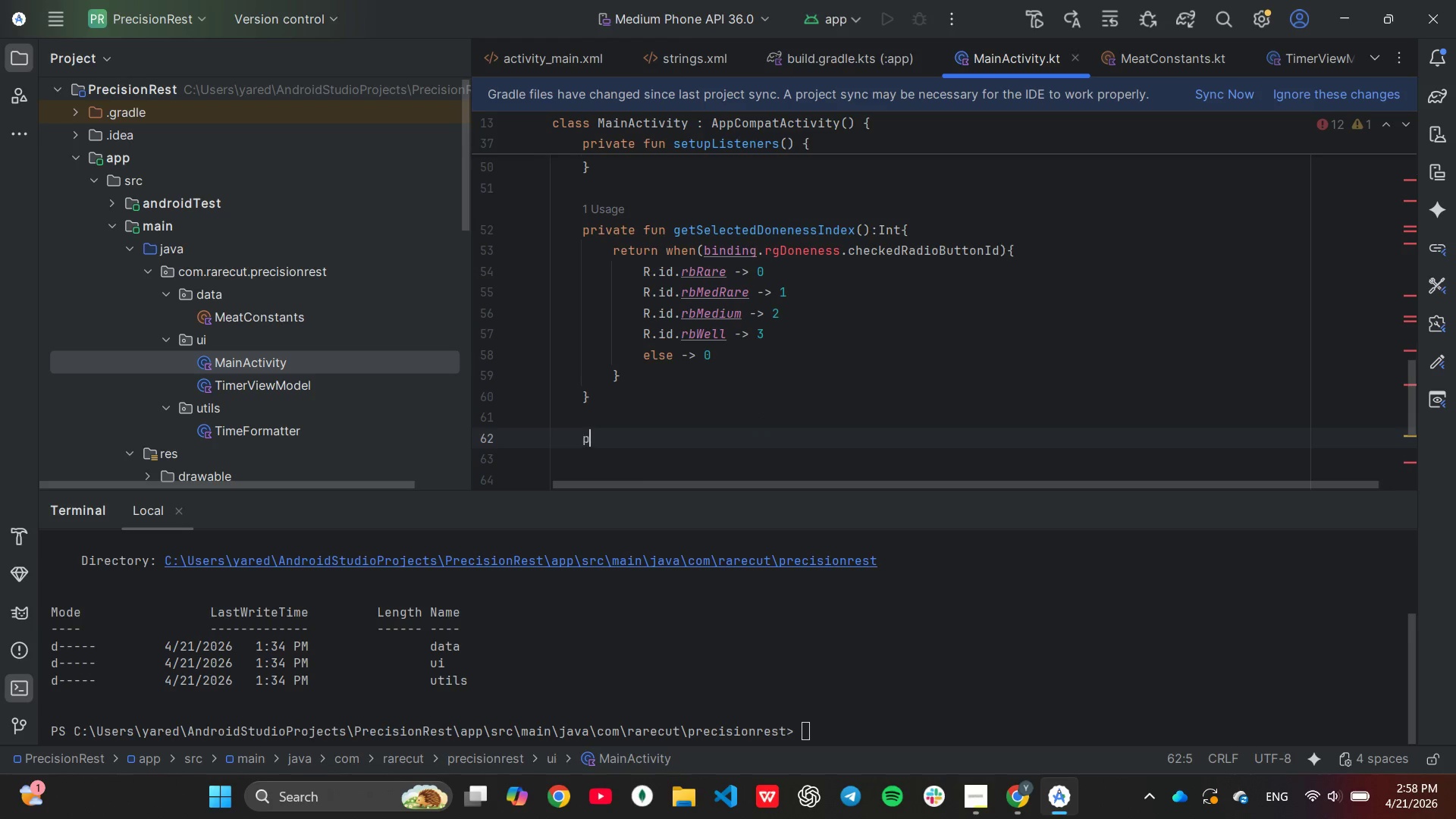 
type(priv)
 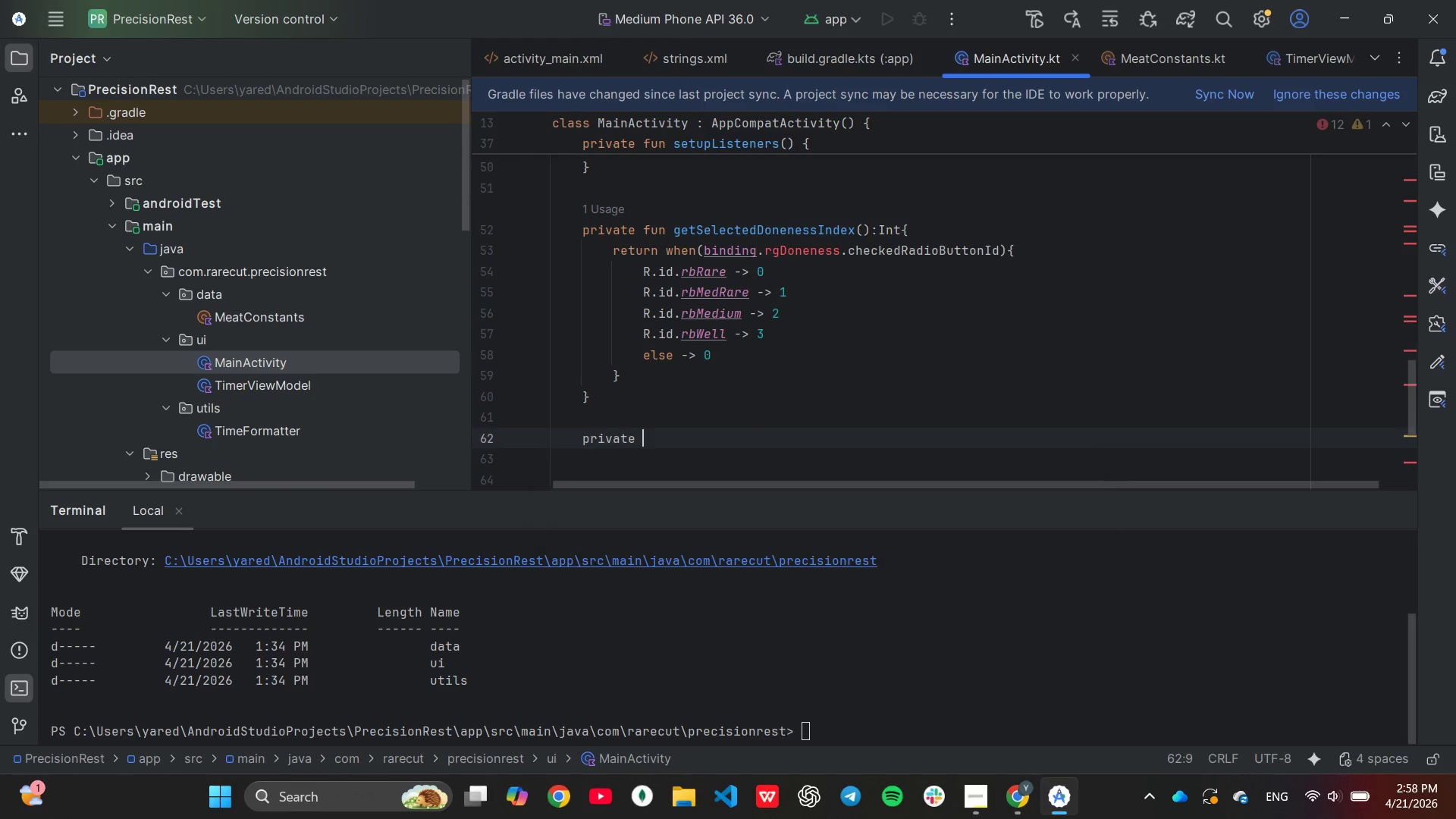 
key(Enter)
 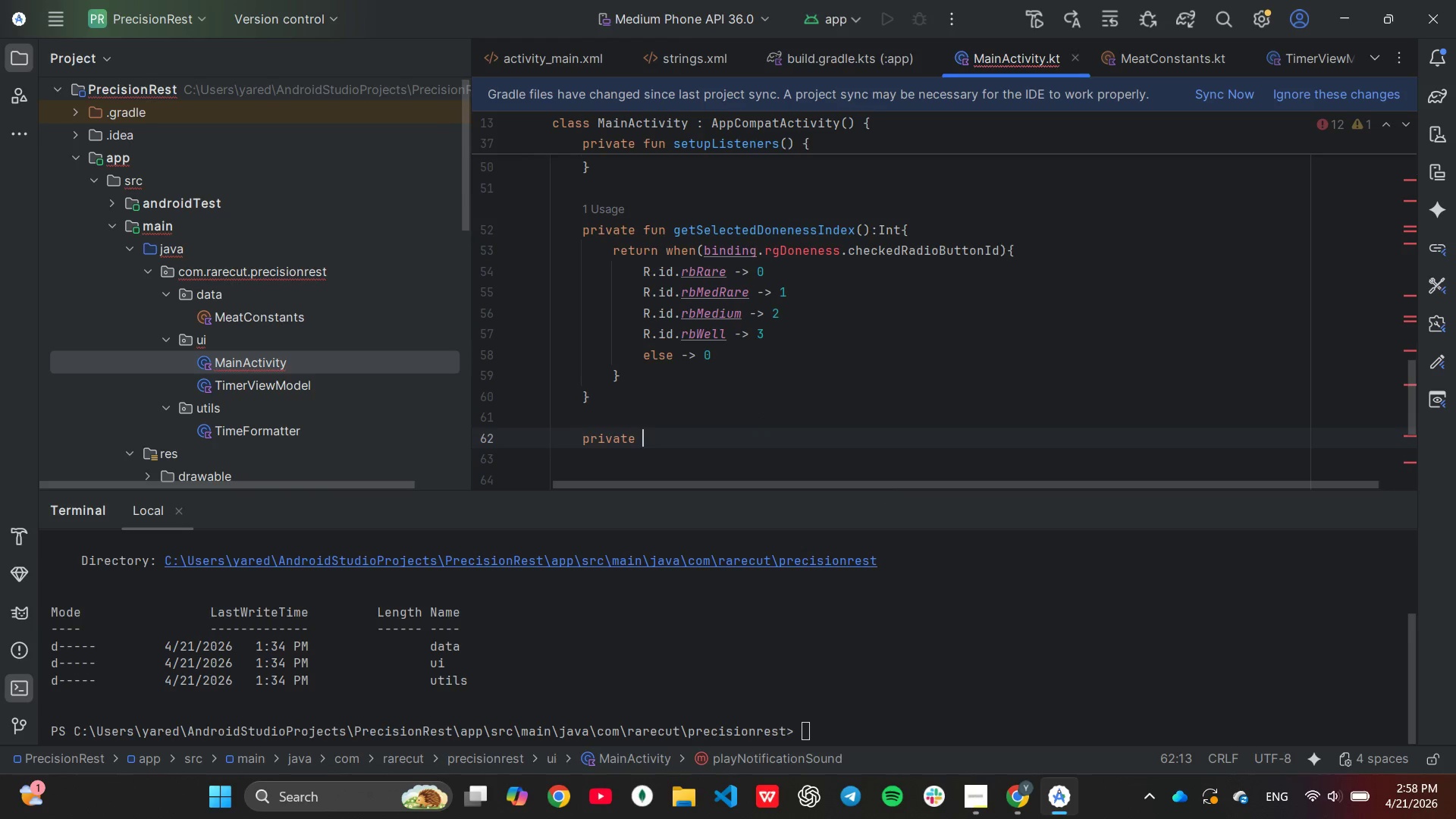 
type(fun obs)
 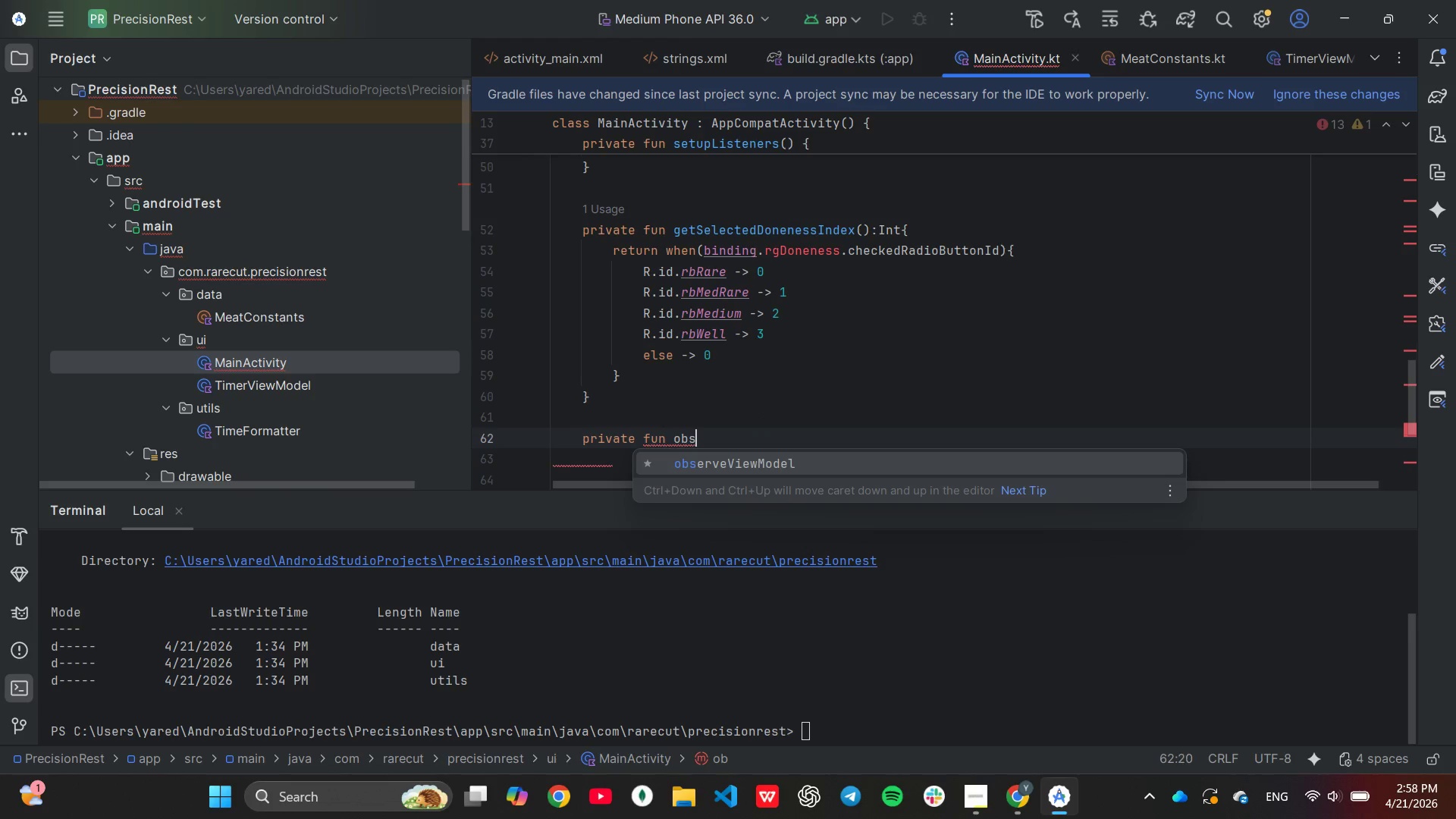 
key(Enter)
 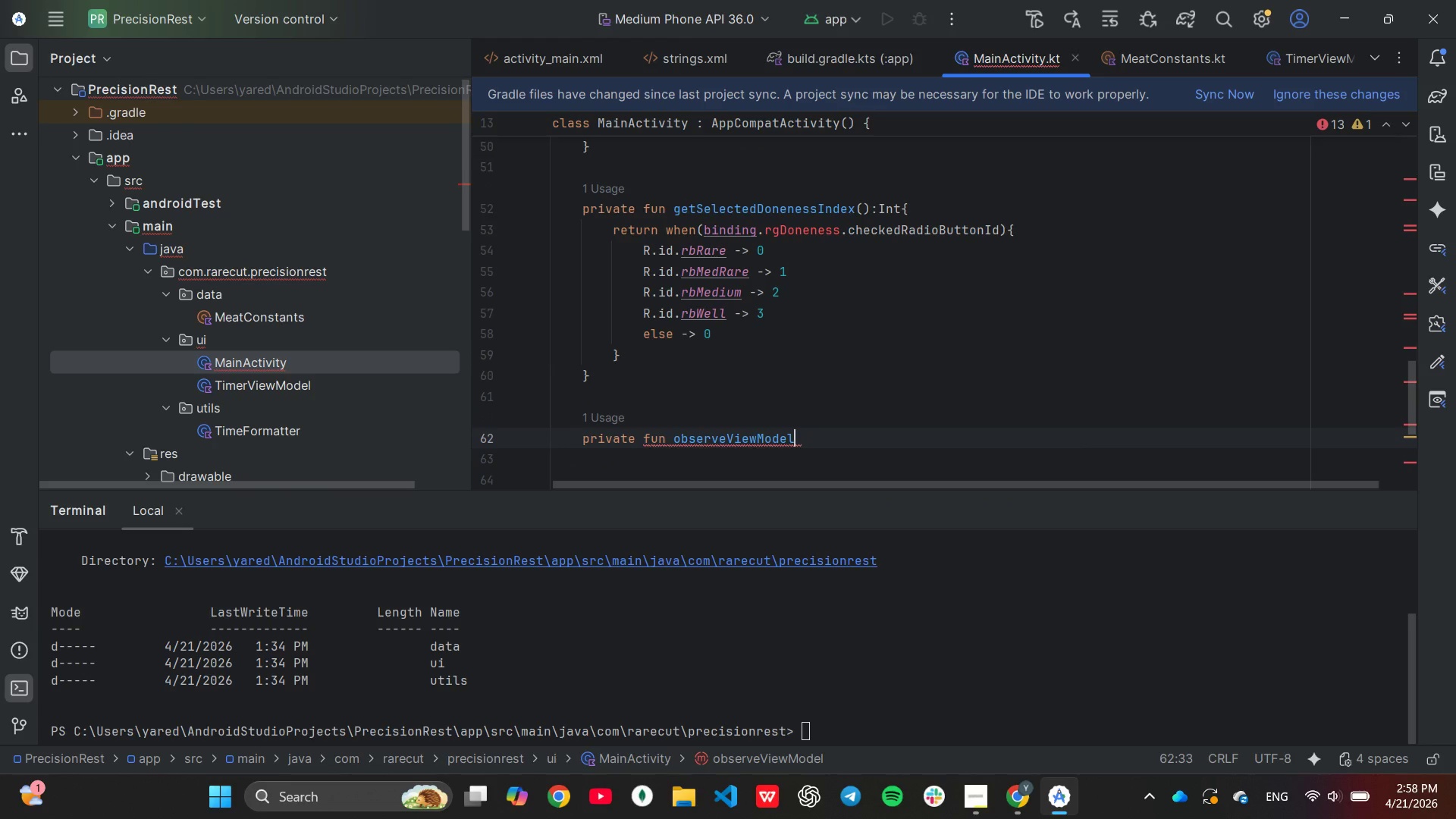 
key(Shift+9)
 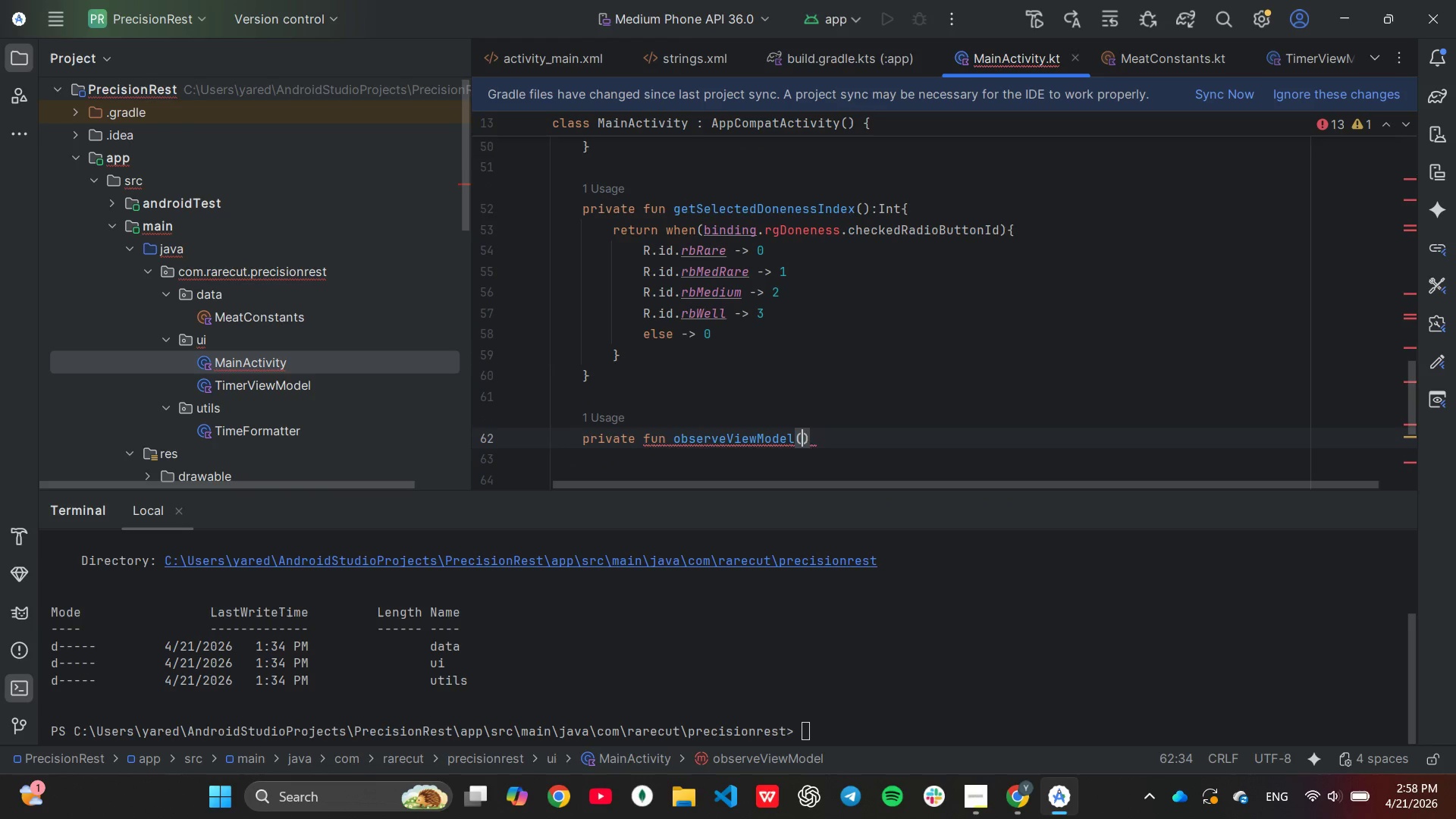 
key(ArrowRight)
 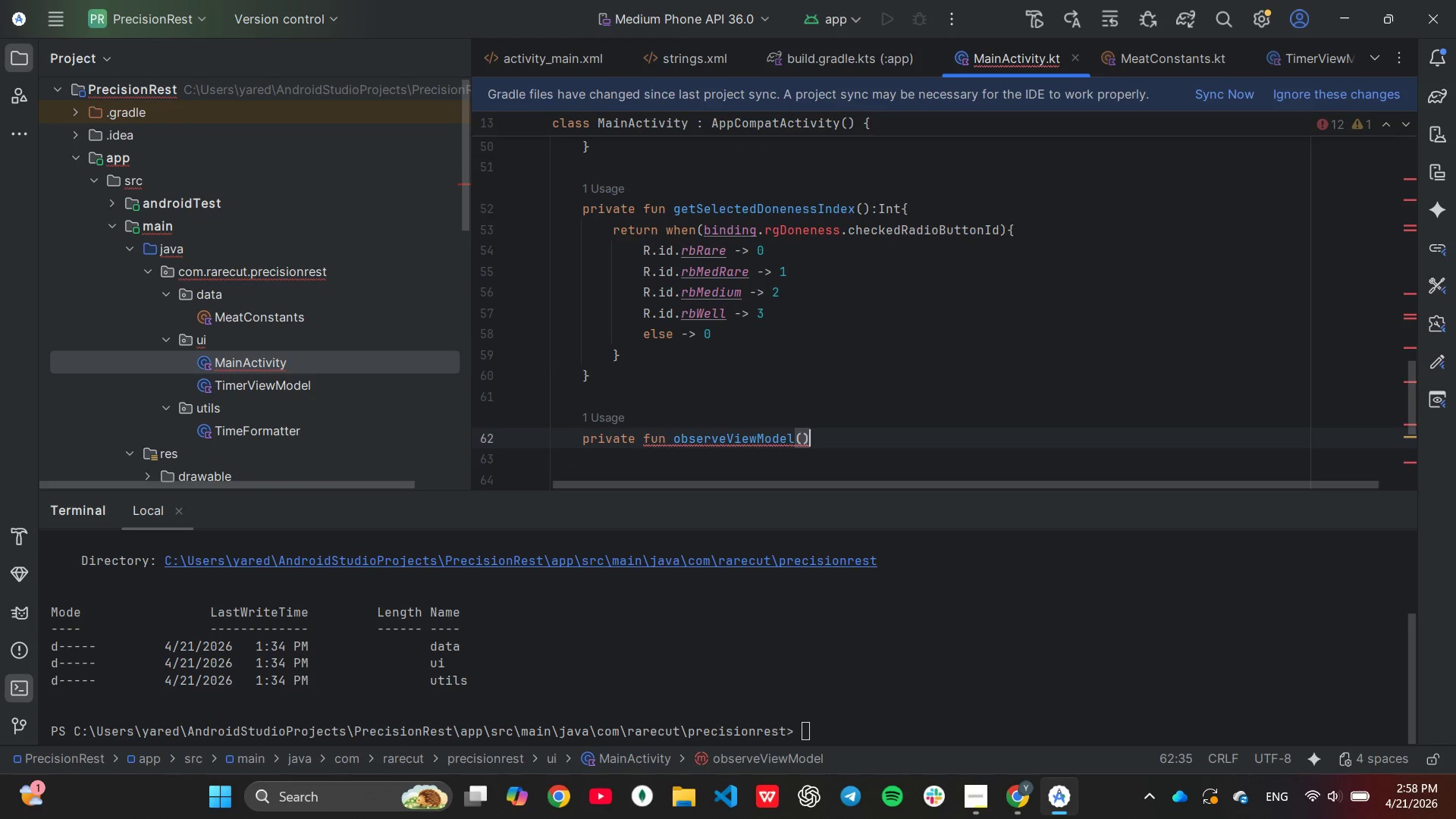 
key(Shift+ShiftLeft)
 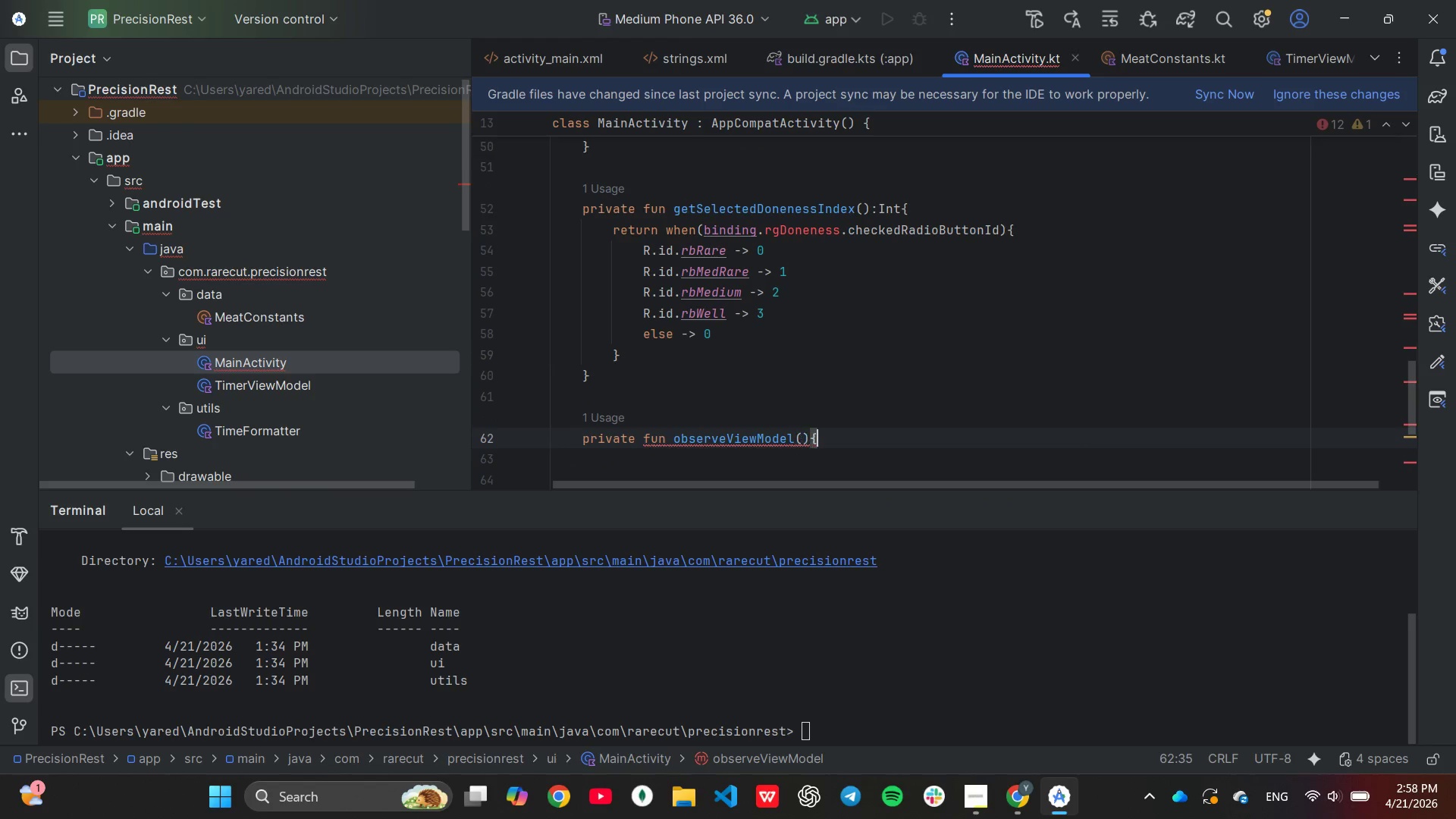 
key(Shift+BracketLeft)
 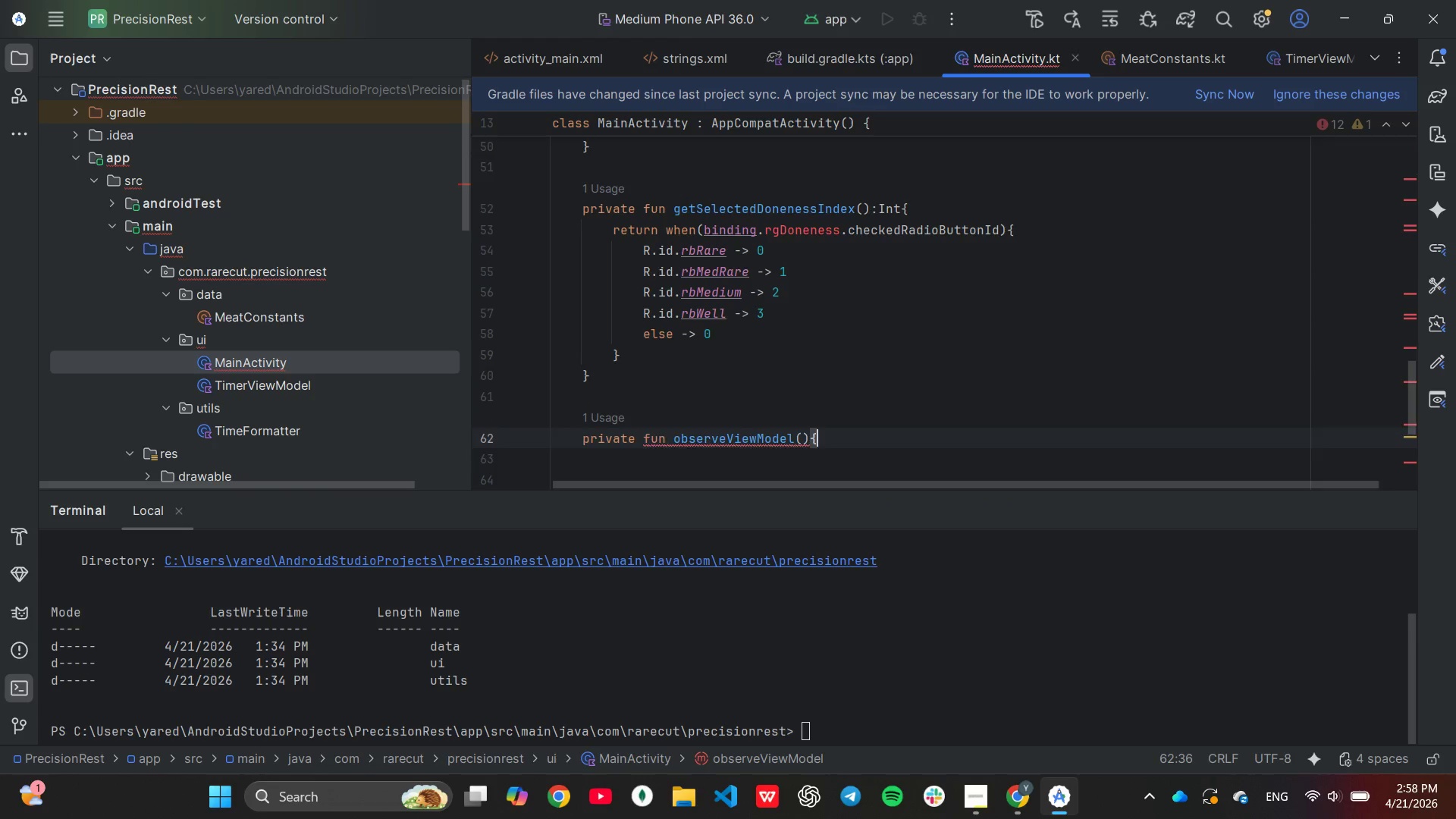 
key(Enter)
 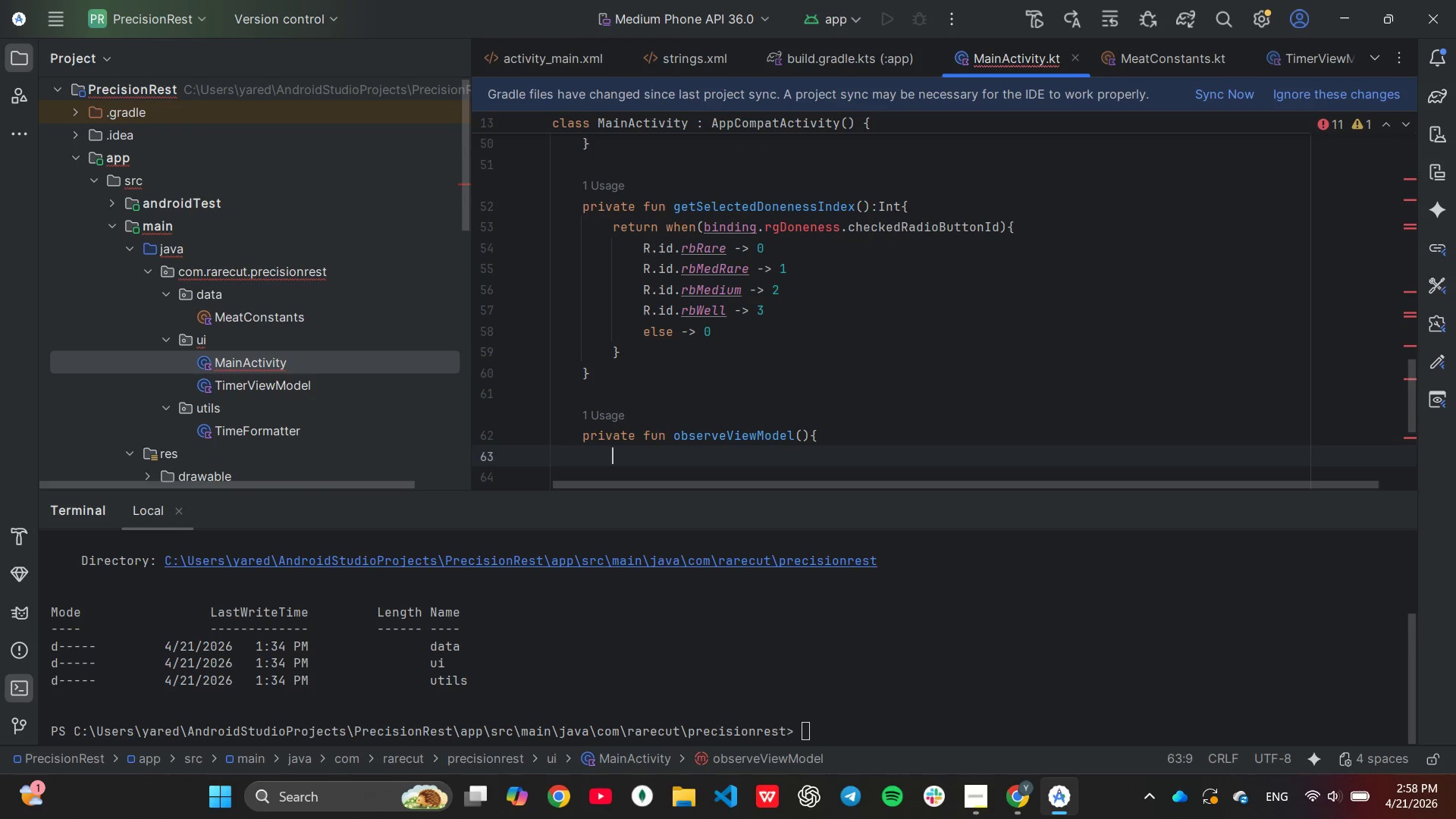 
key(Backspace)
 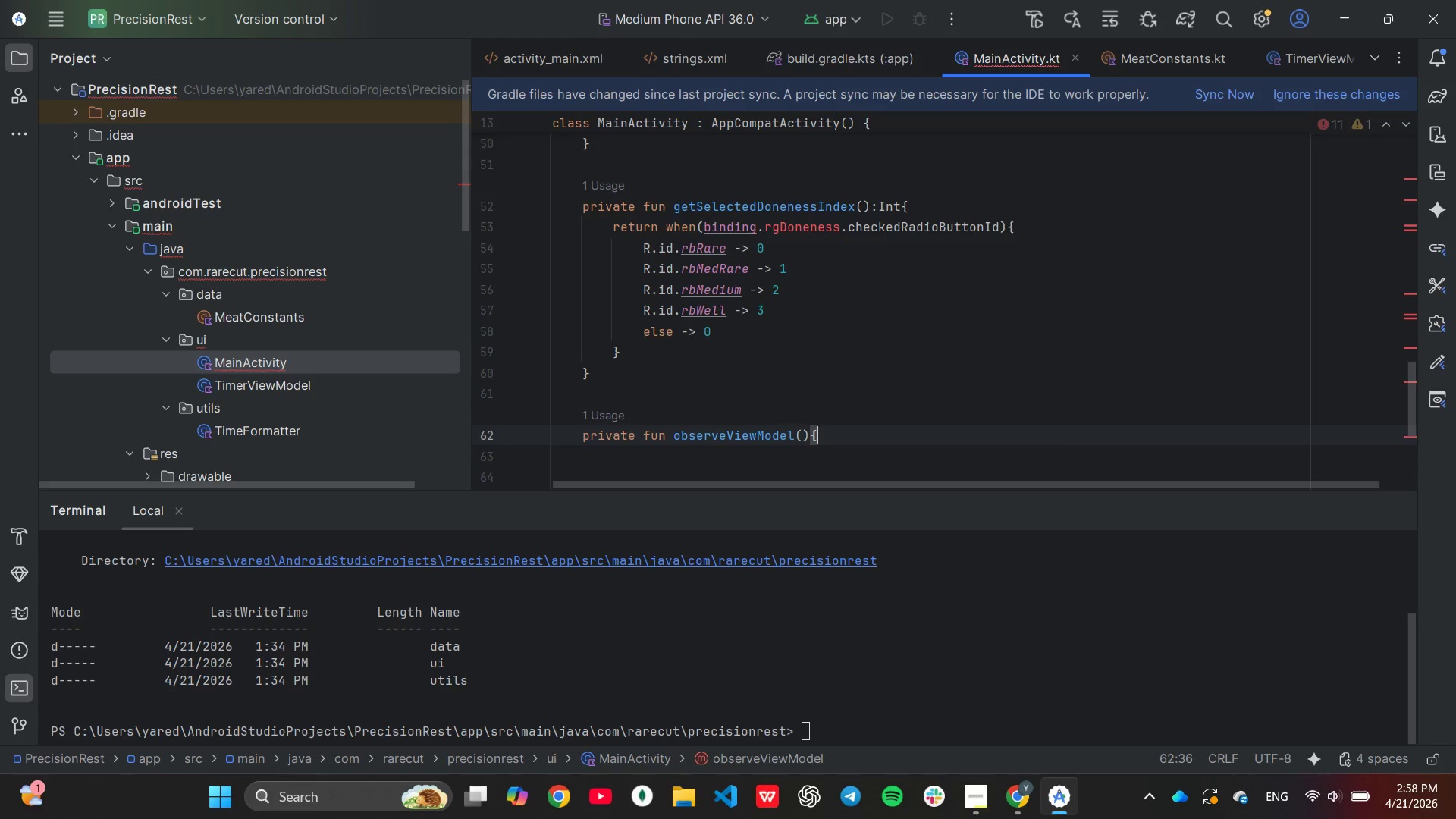 
key(Shift+ShiftLeft)
 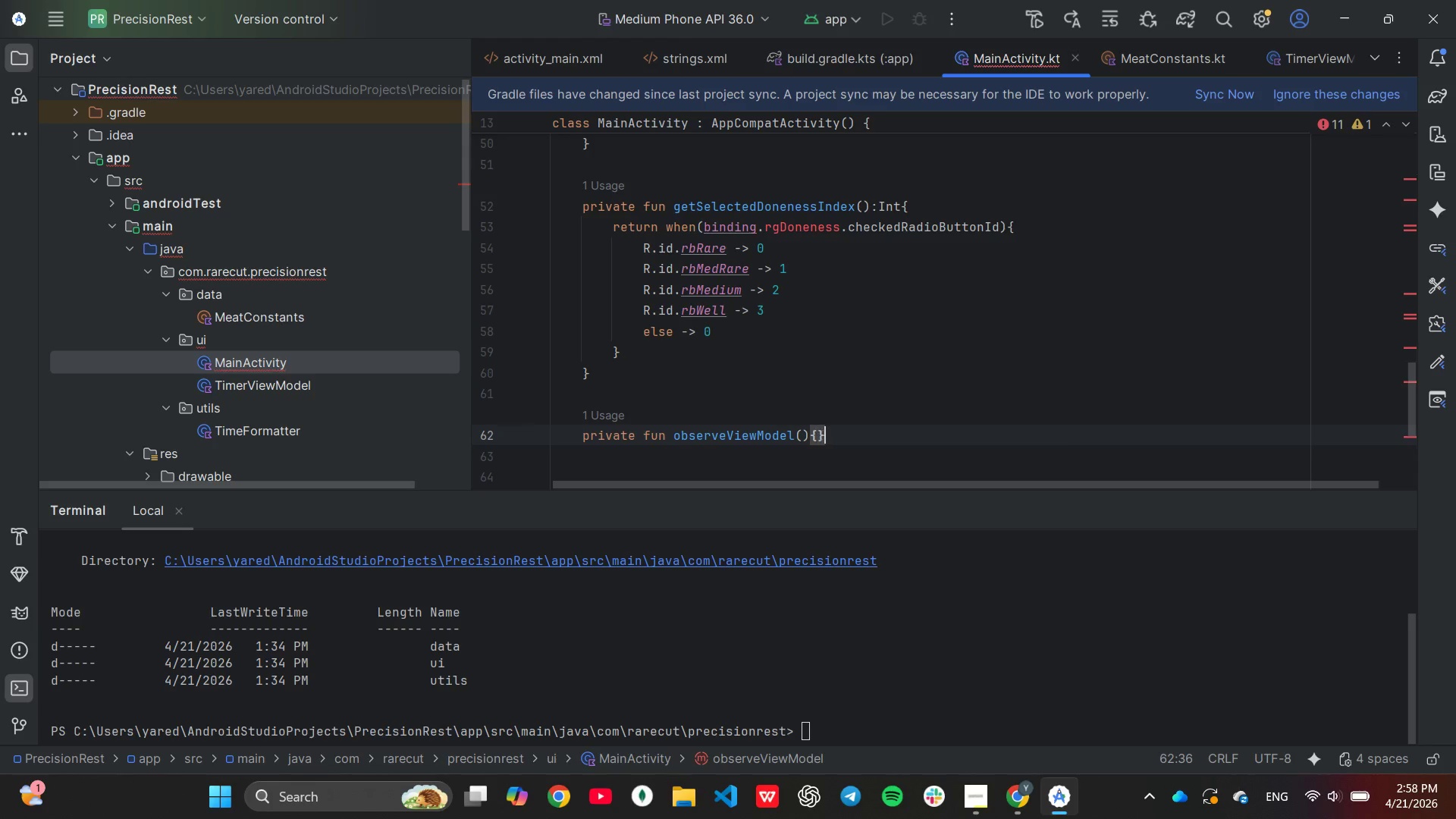 
key(Shift+BracketRight)
 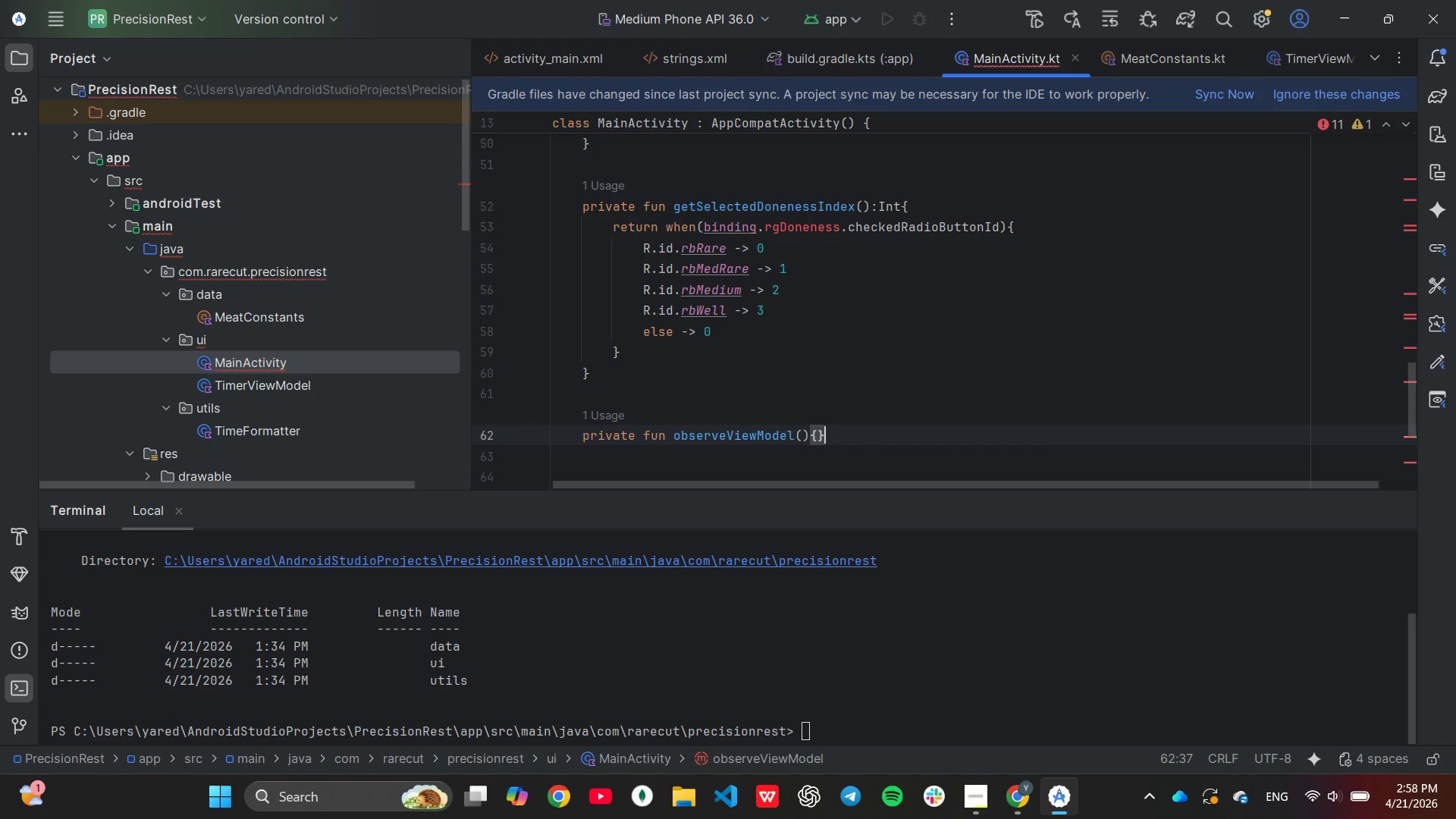 
key(ArrowLeft)
 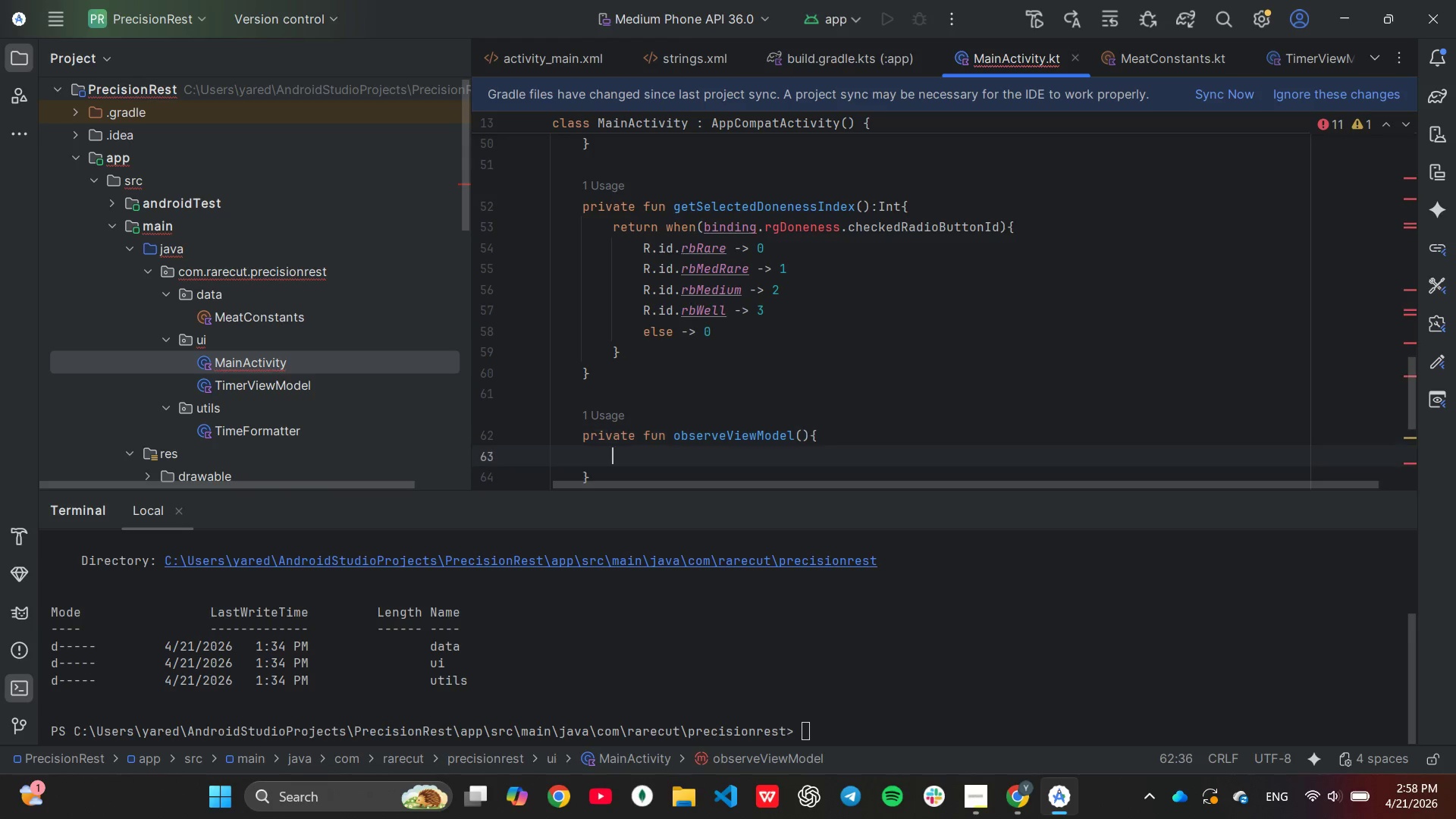 
key(Enter)
 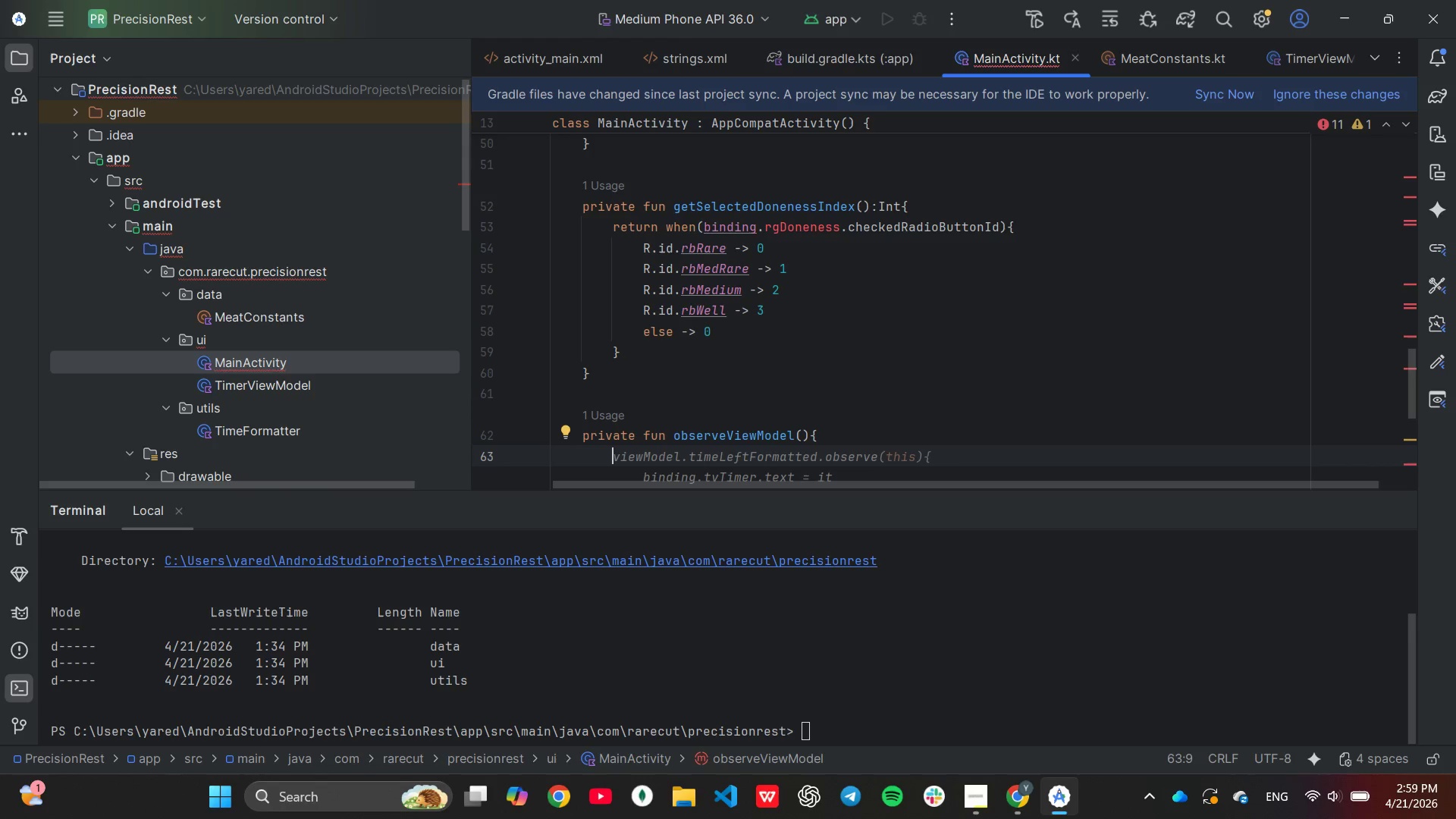 
key(Tab)
 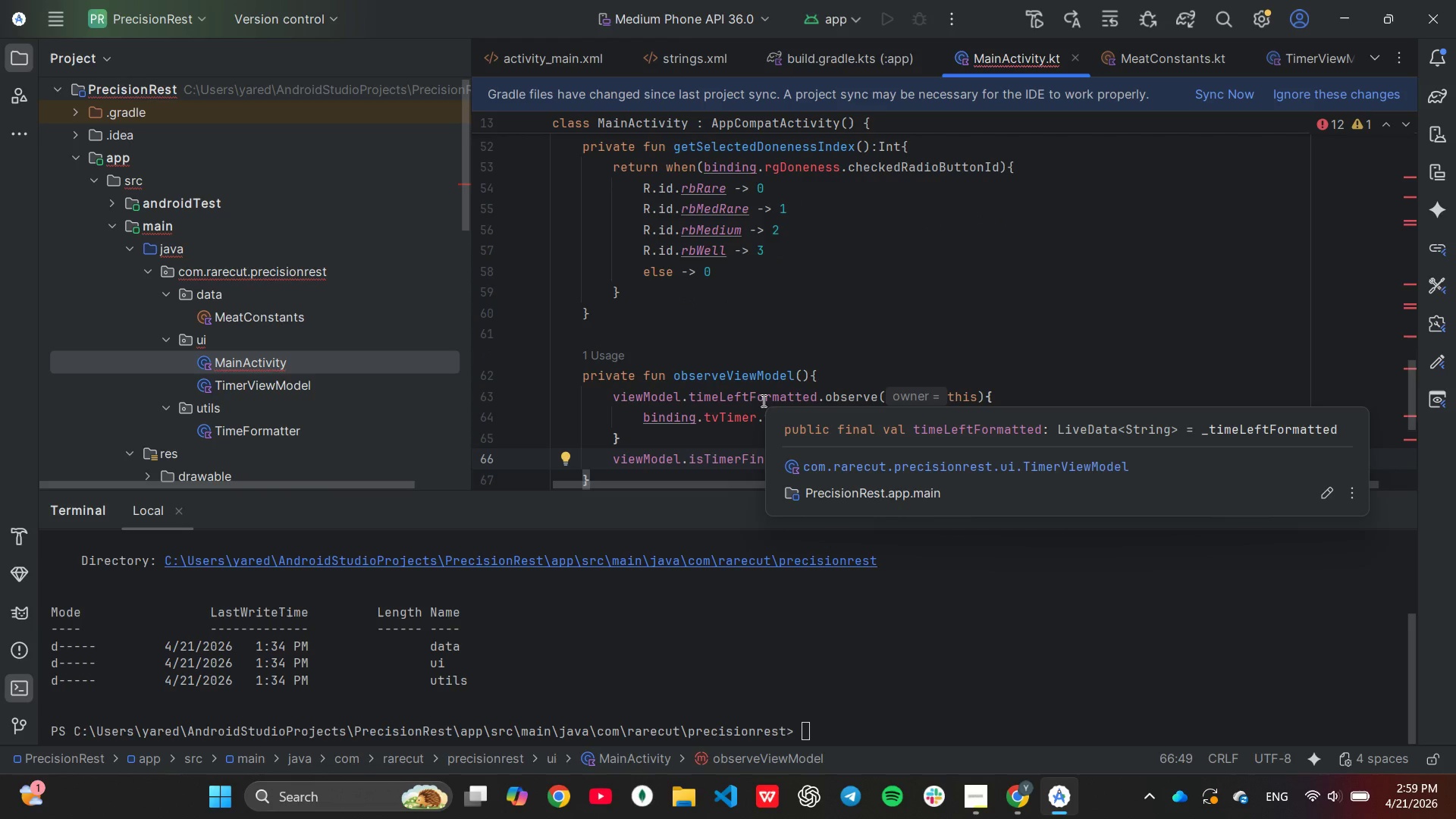 
wait(7.92)
 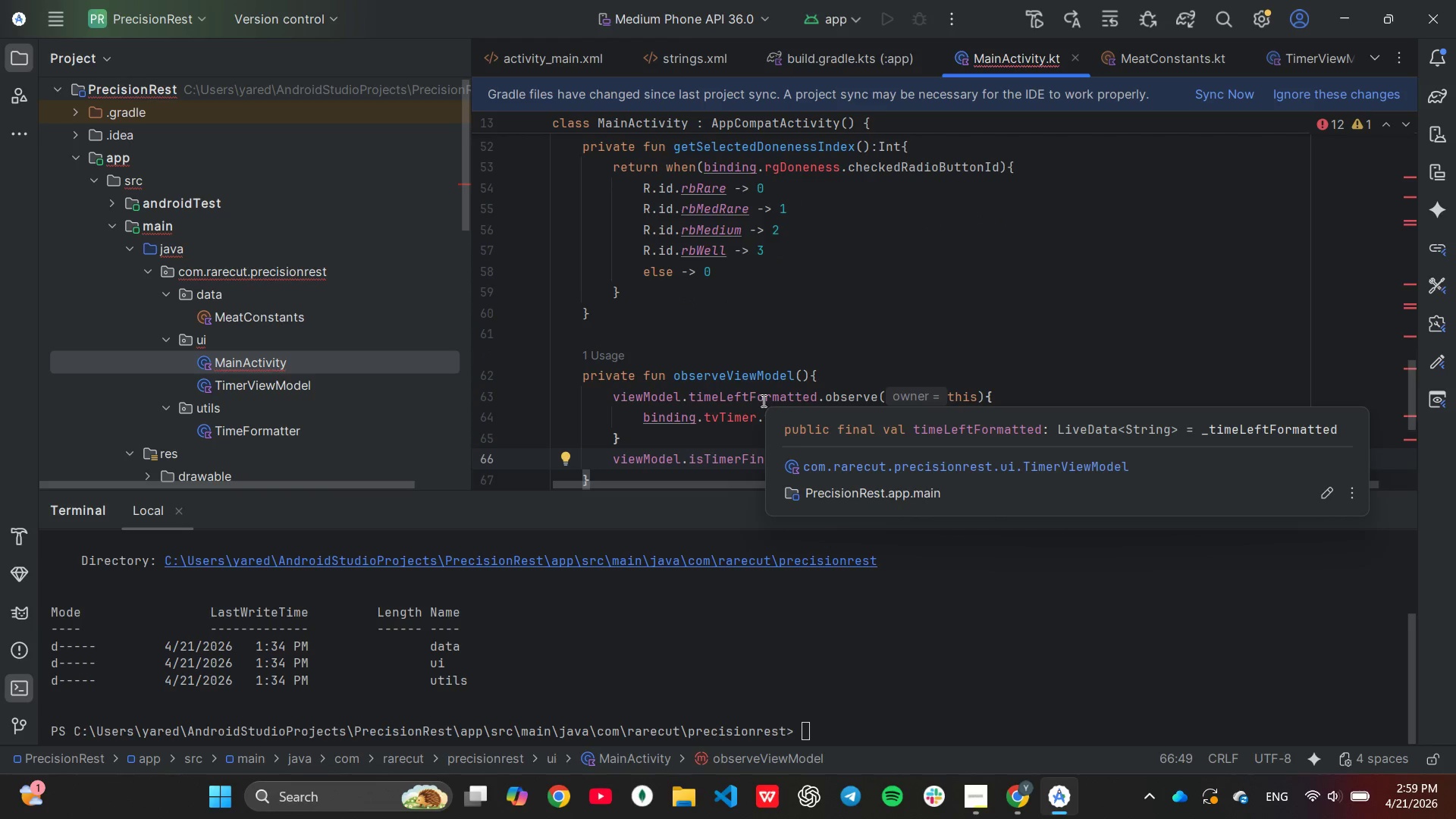 
left_click([1033, 419])
 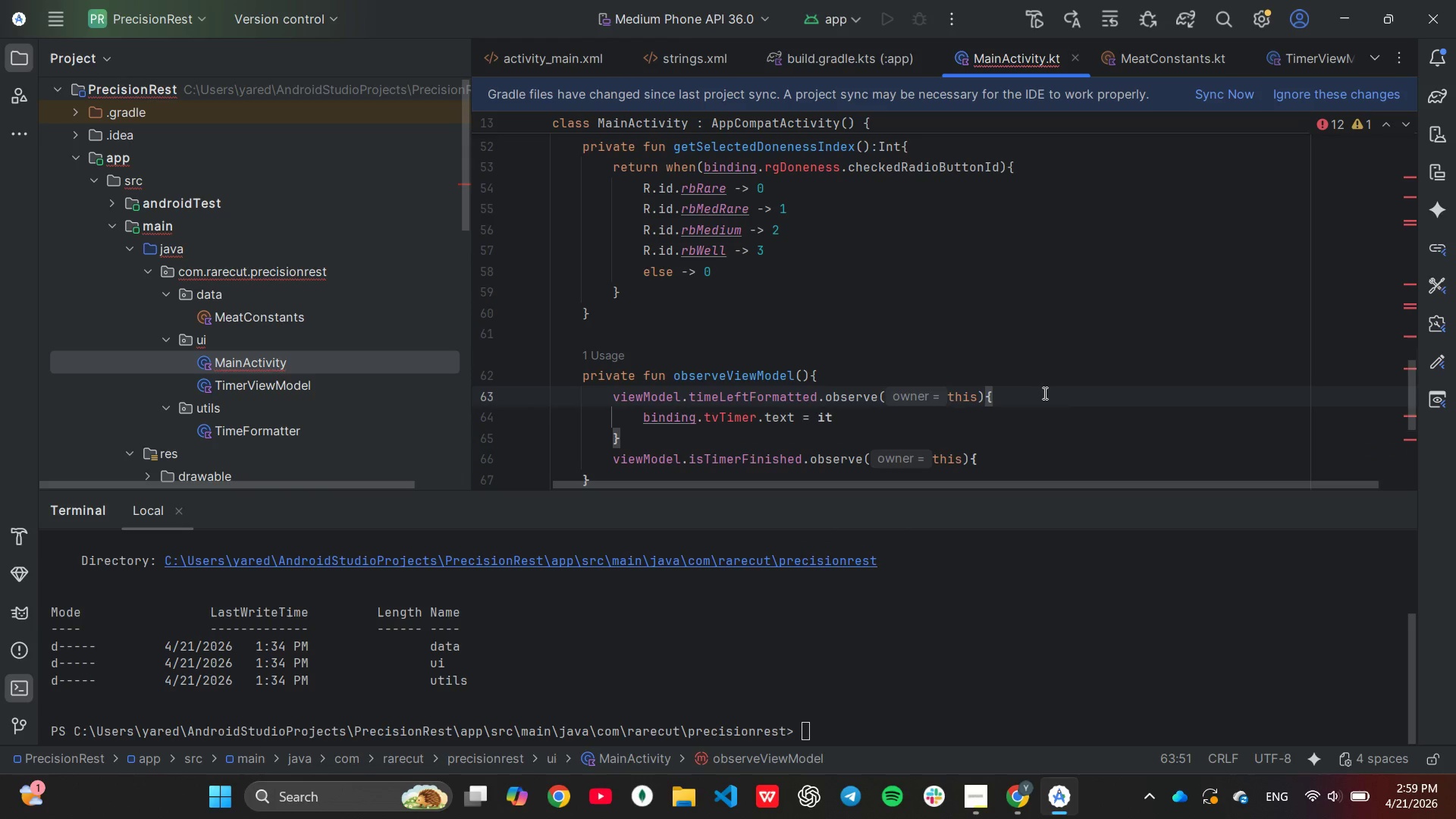 
type( time ->)
 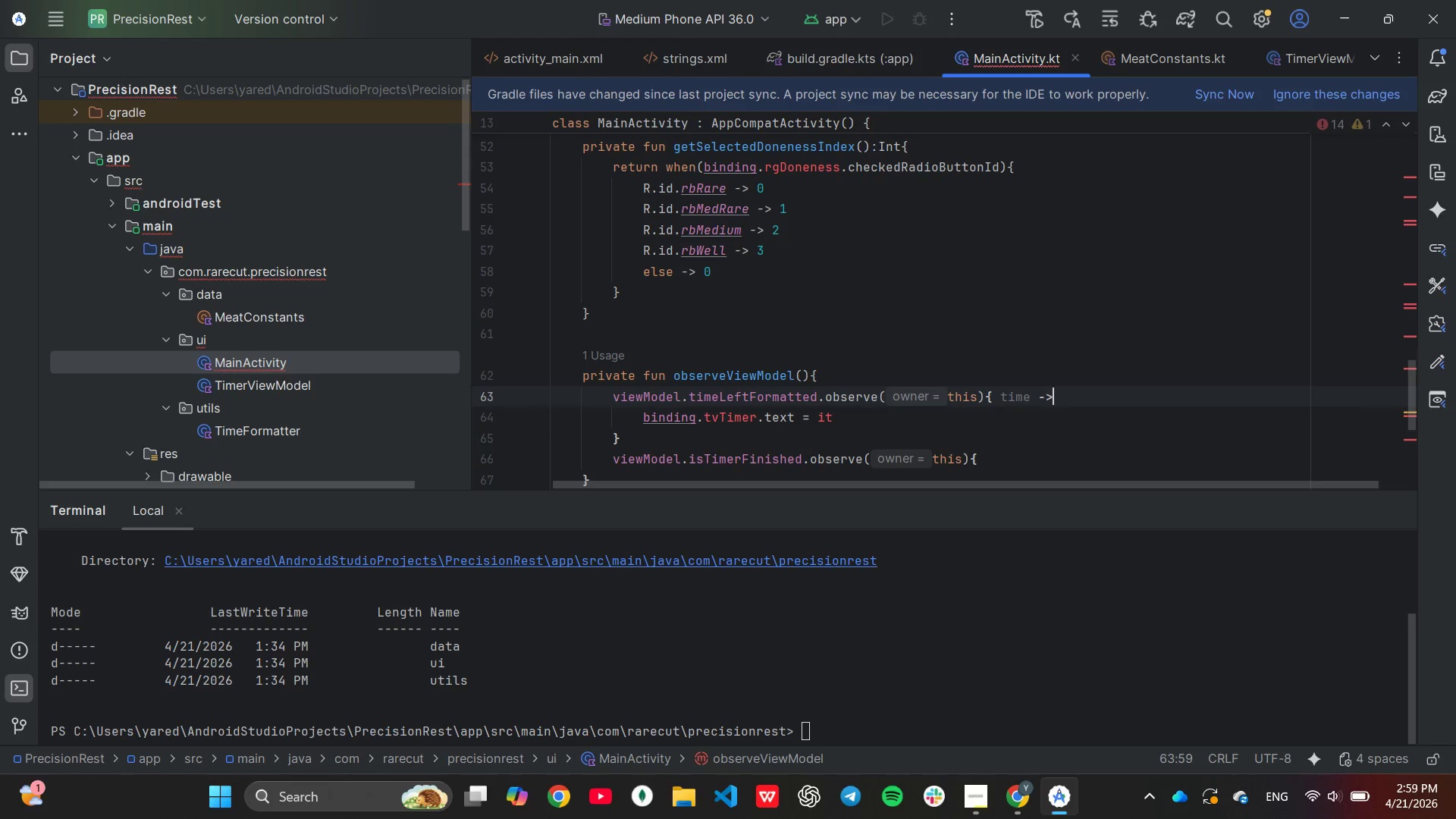 
wait(5.26)
 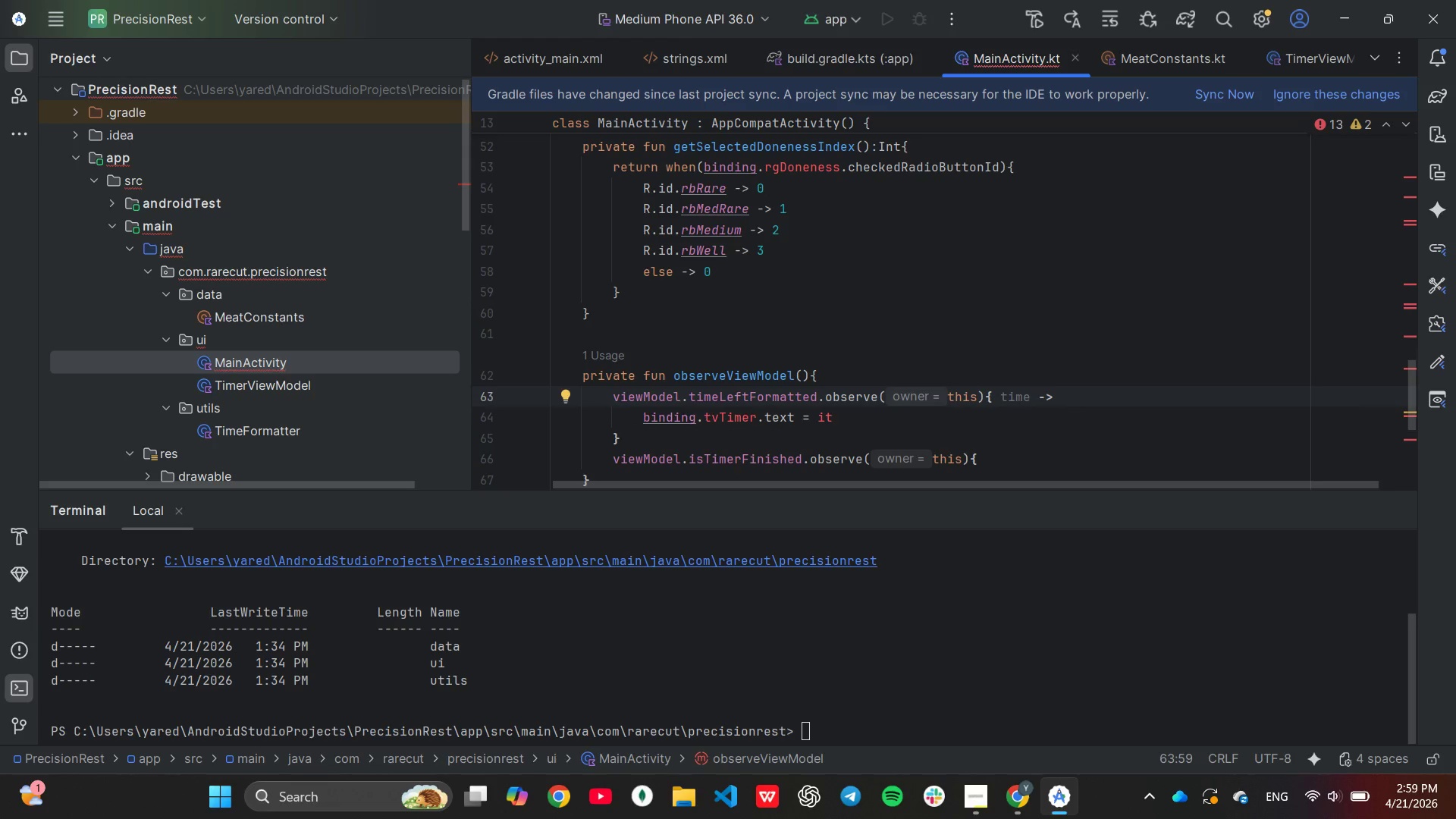 
key(ArrowDown)
 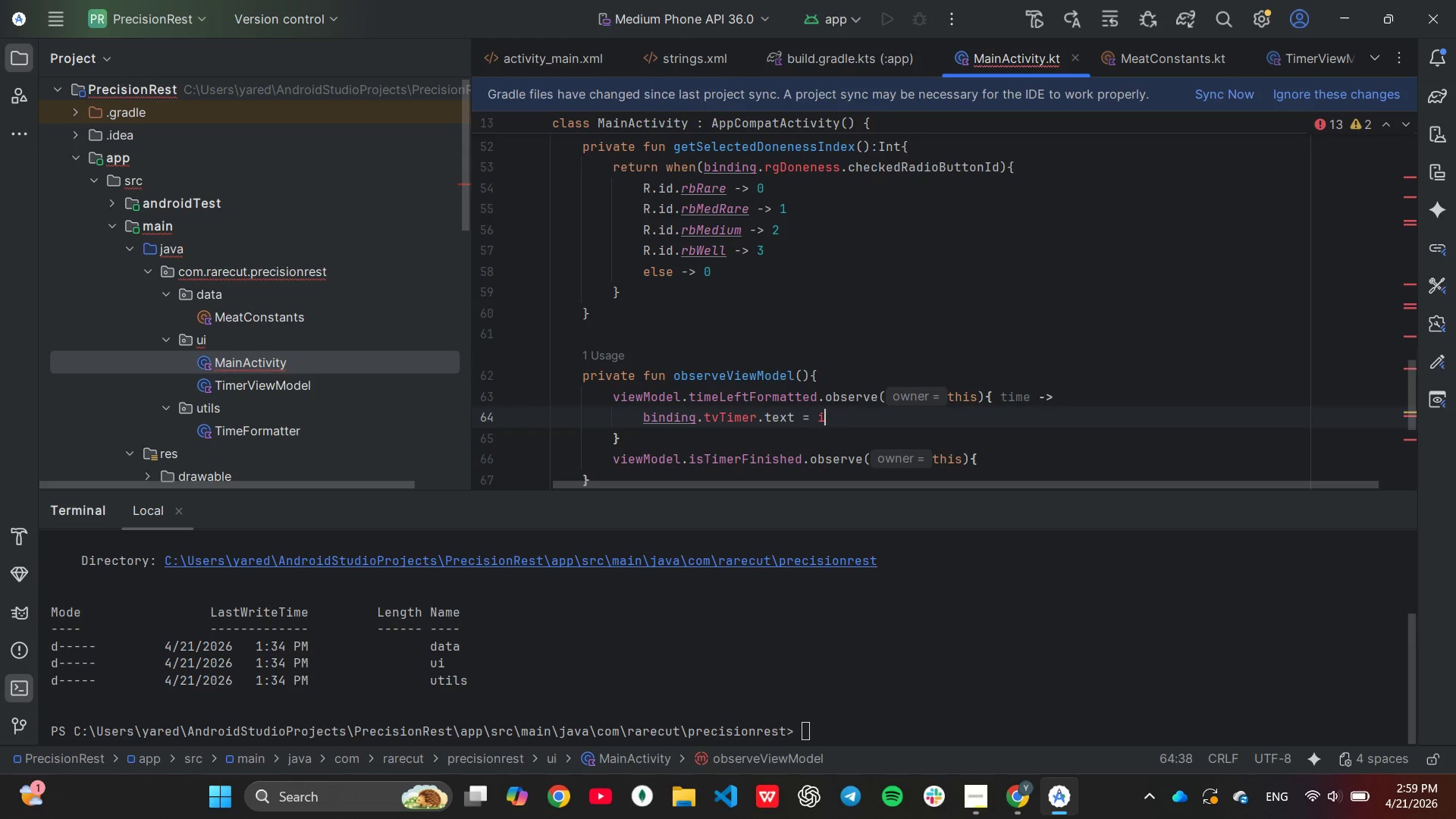 
key(Backspace)
 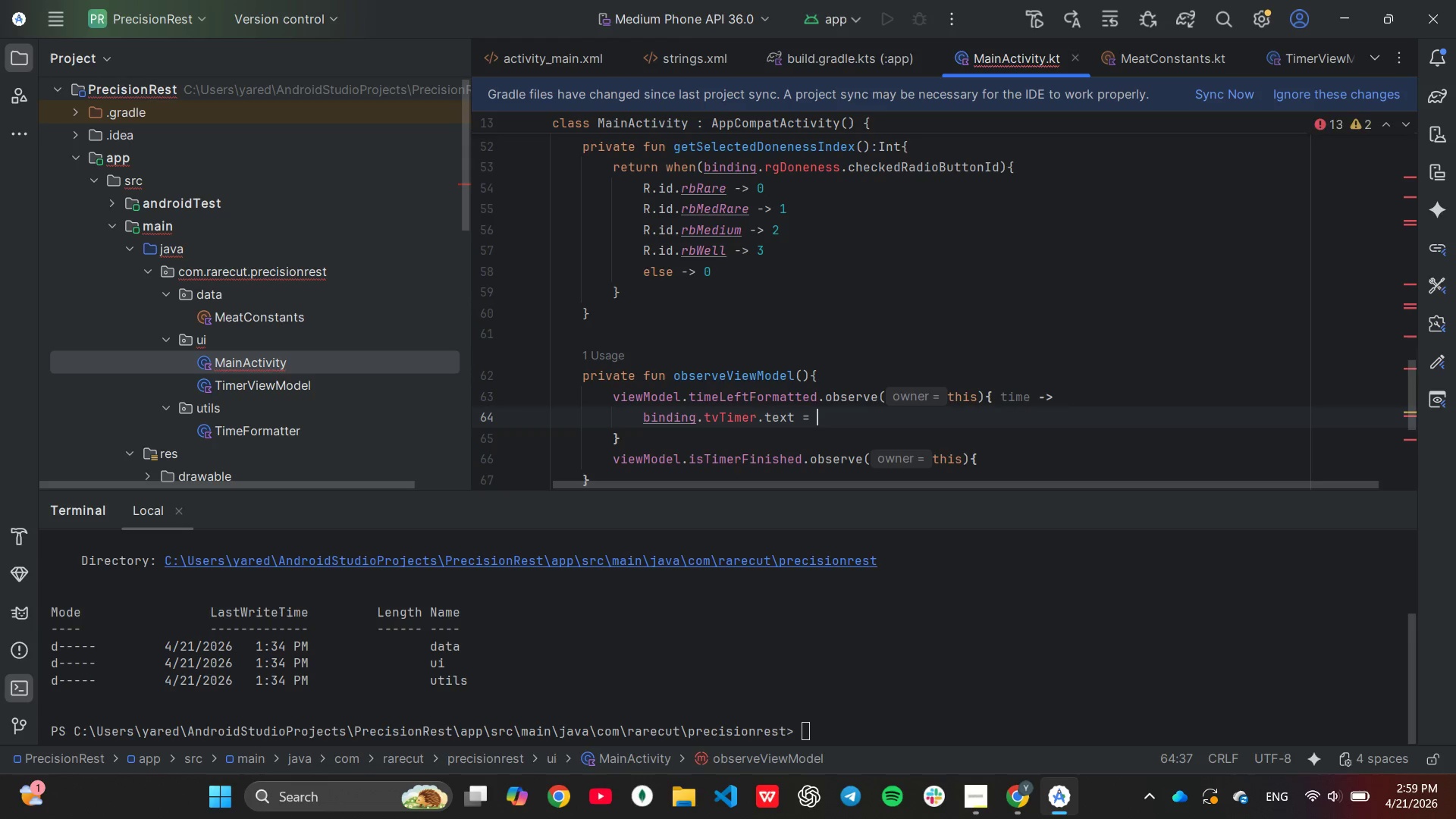 
key(Backspace)
 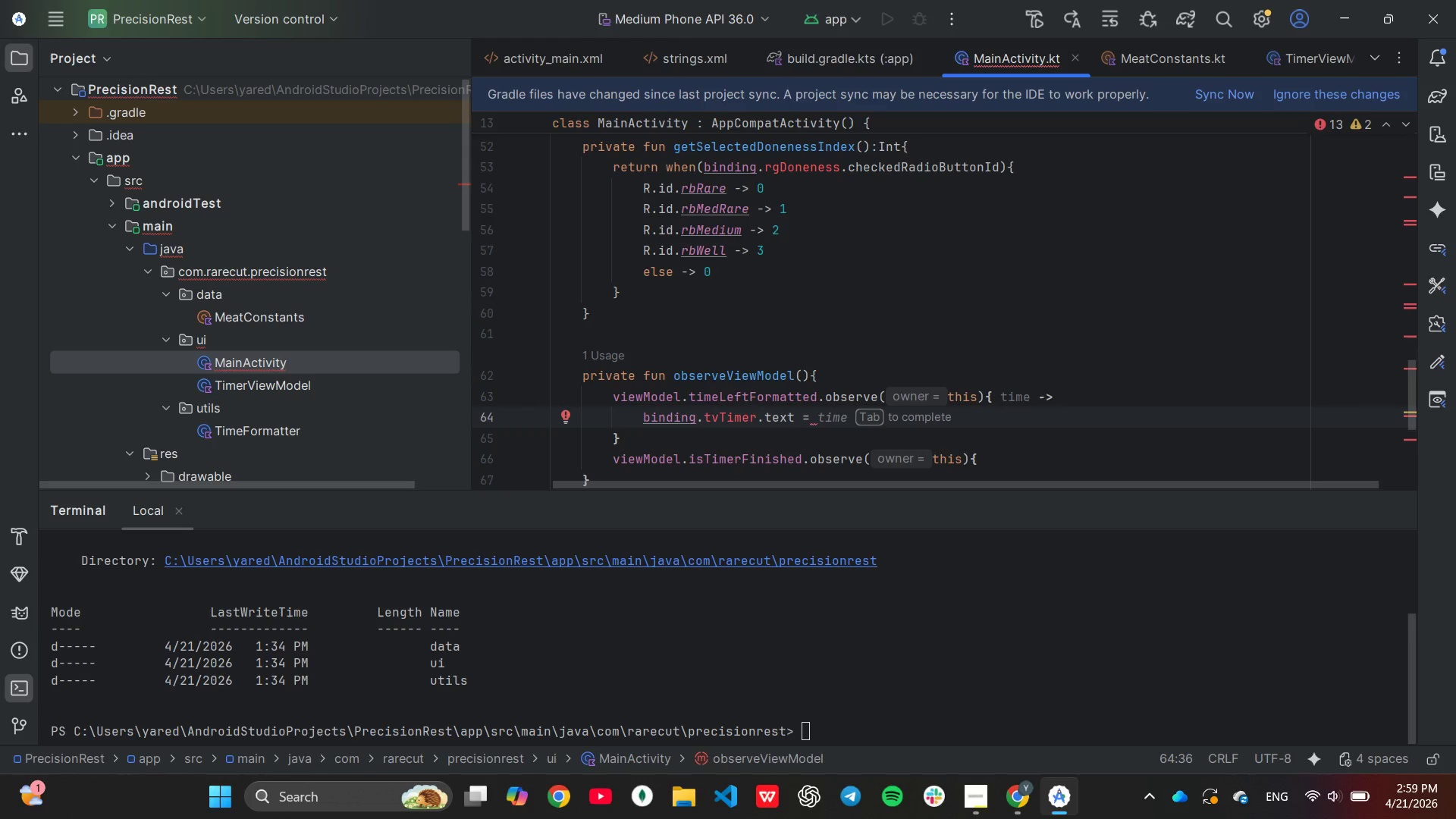 
key(Tab)
 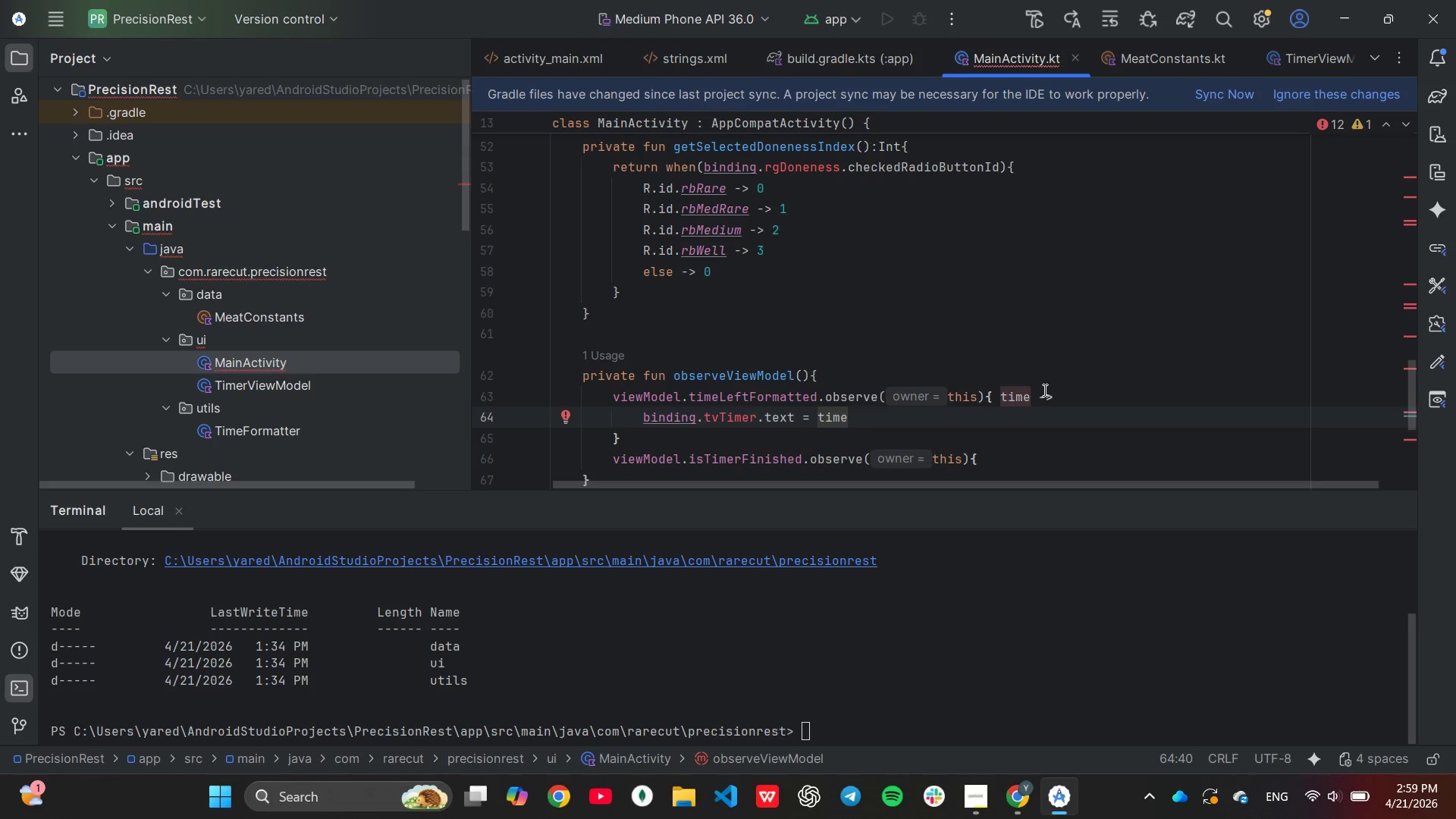 
scroll: coordinate [1058, 366], scroll_direction: down, amount: 1.0
 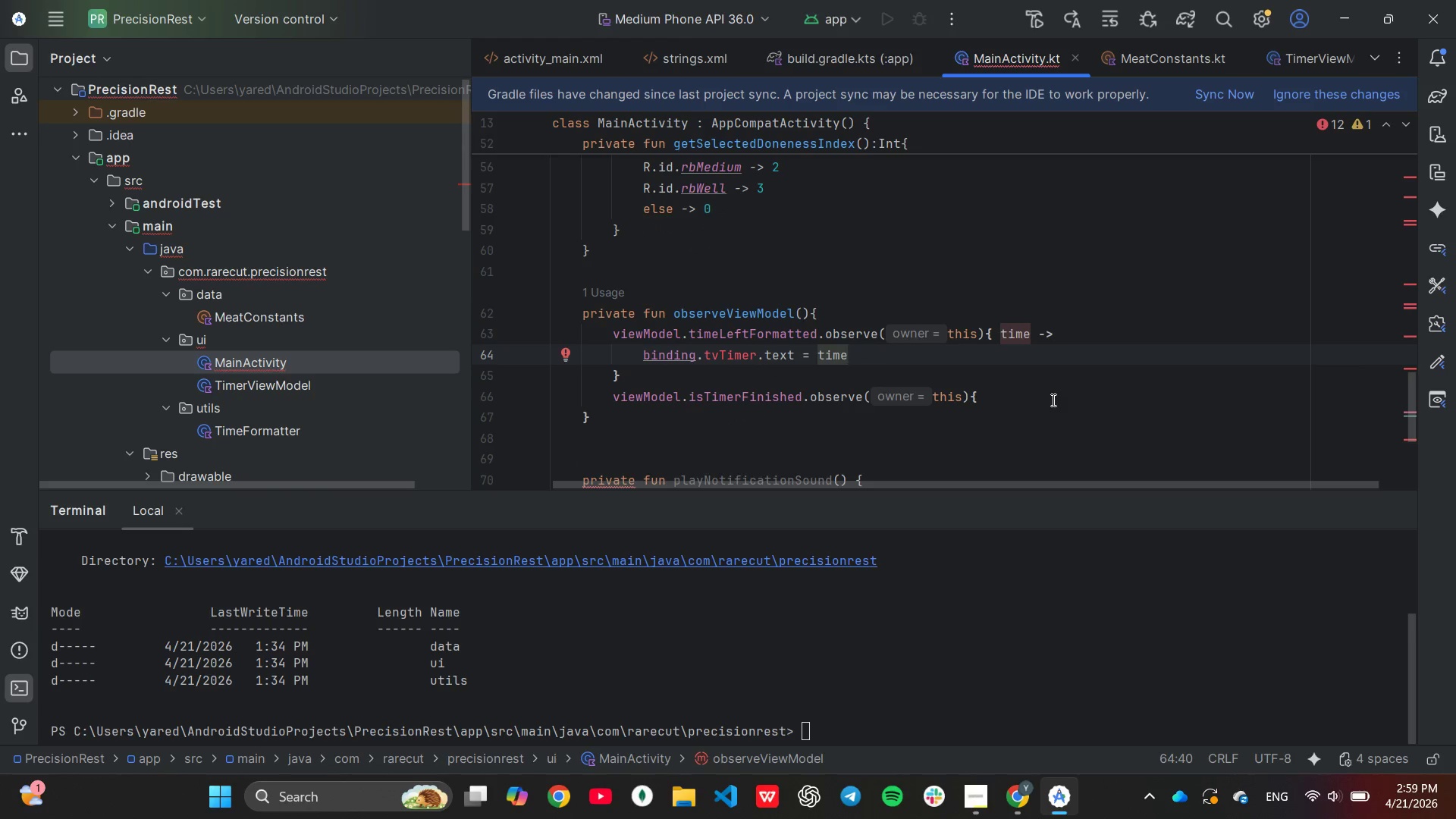 
left_click([1081, 394])
 